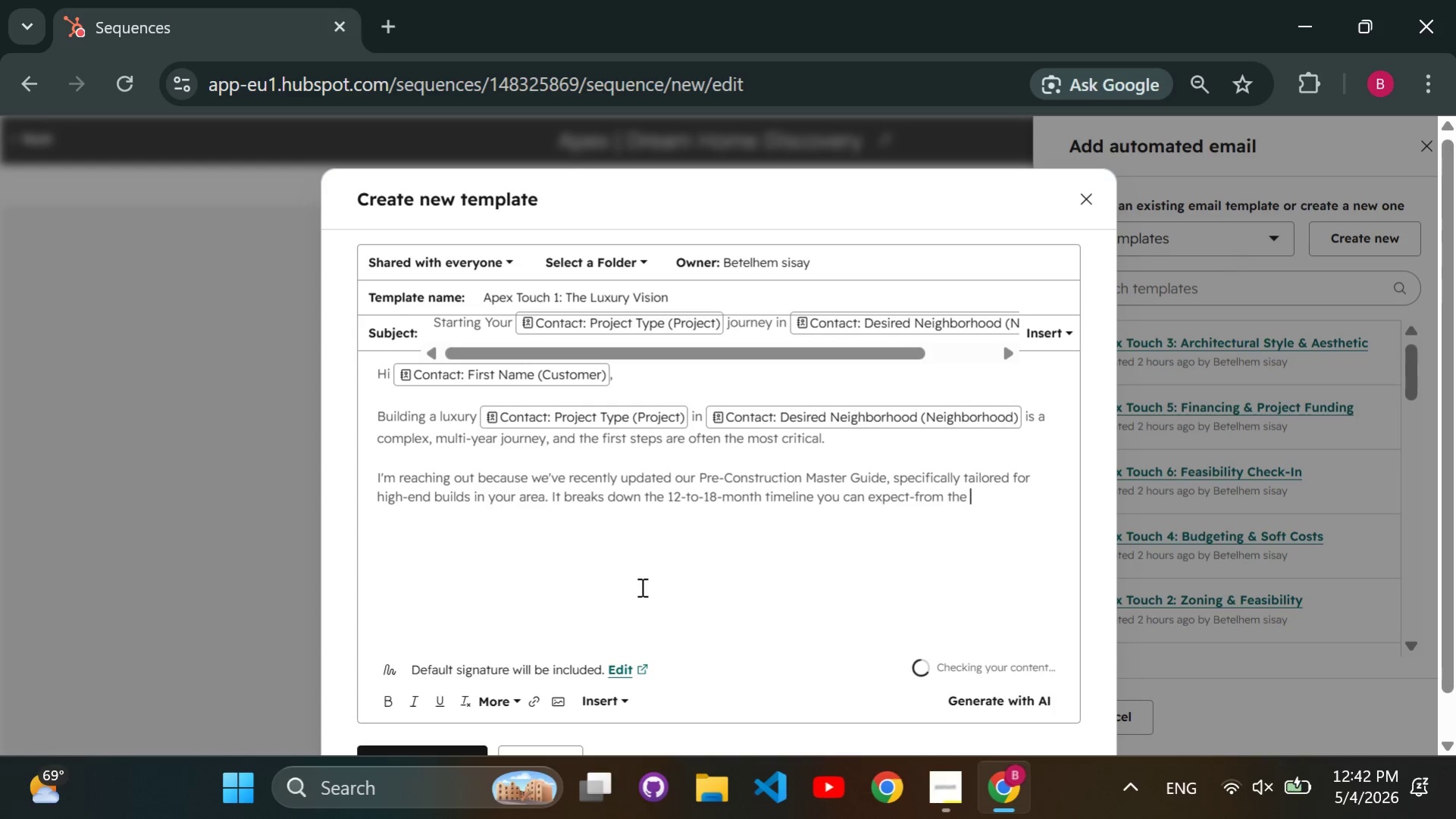 
type(first architectural sketch to the final groundbreaking cermoney.)
 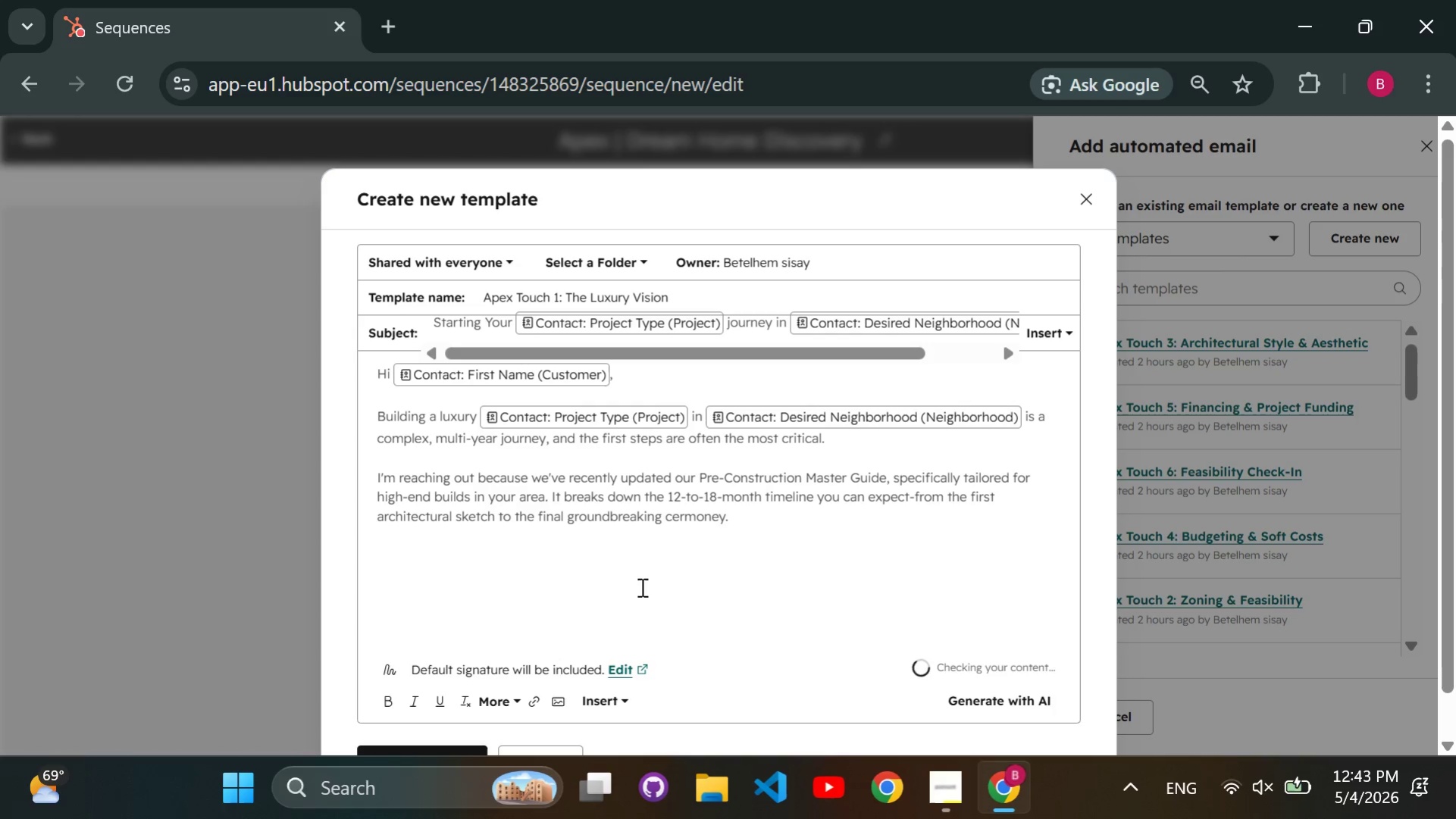 
key(Enter)
 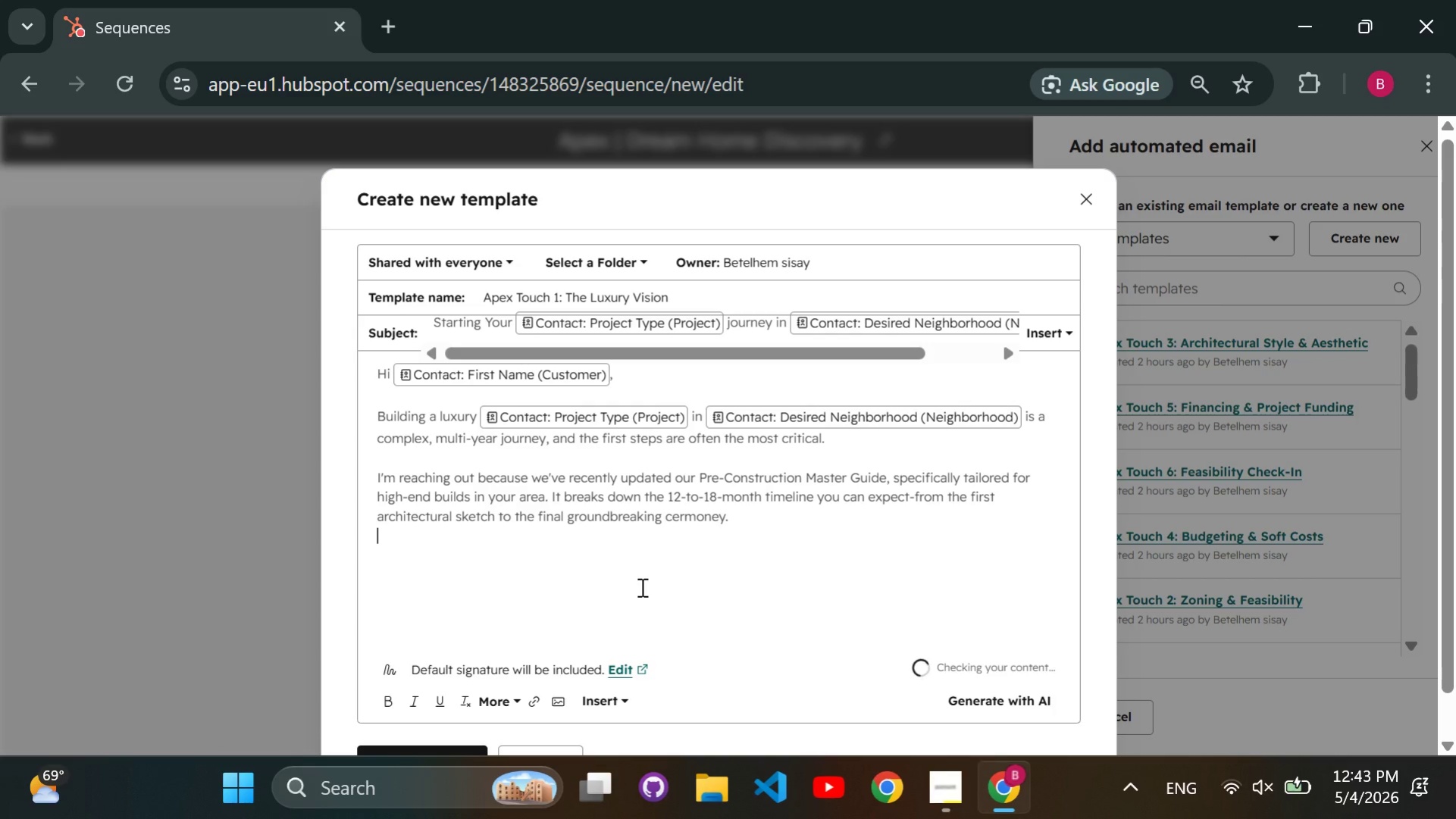 
key(Enter)
 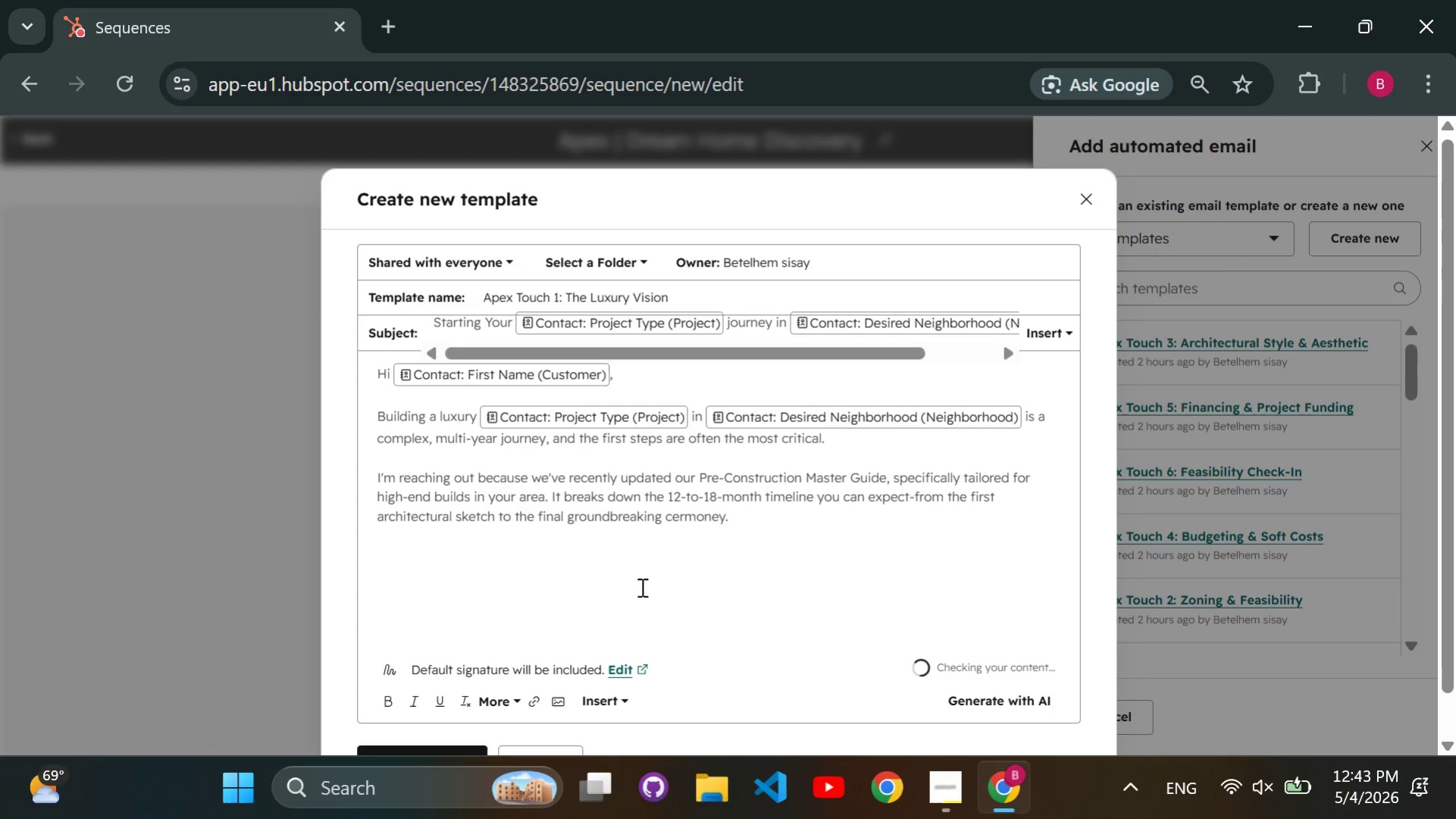 
type(WE'VE FOUND THAT EARLY EDUCATION IS THE BEST WAY TO AVOID THE COMMON PIFALLS )
key(Backspace)
 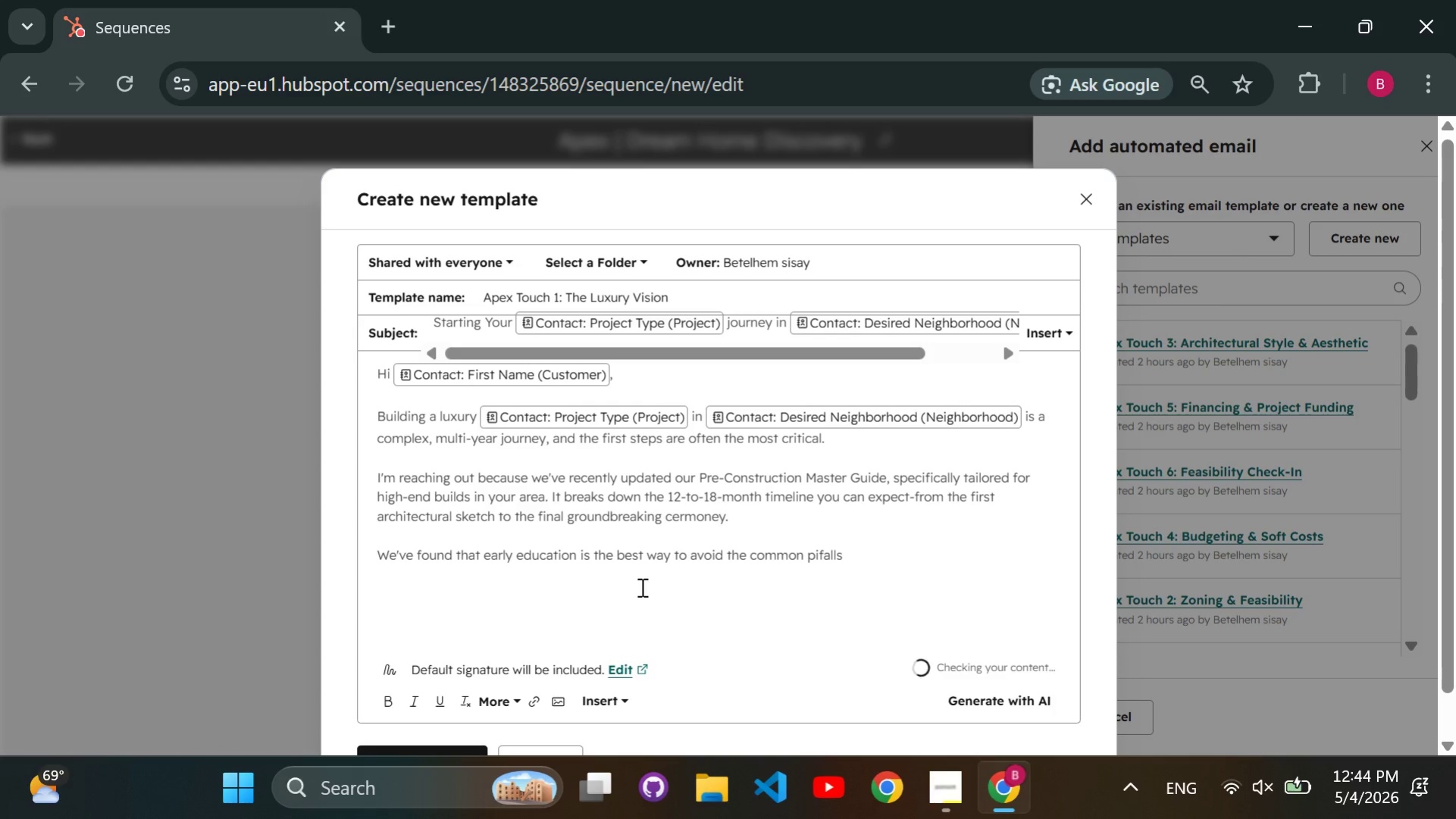 
hold_key(key=CapsLock, duration=0.33)
 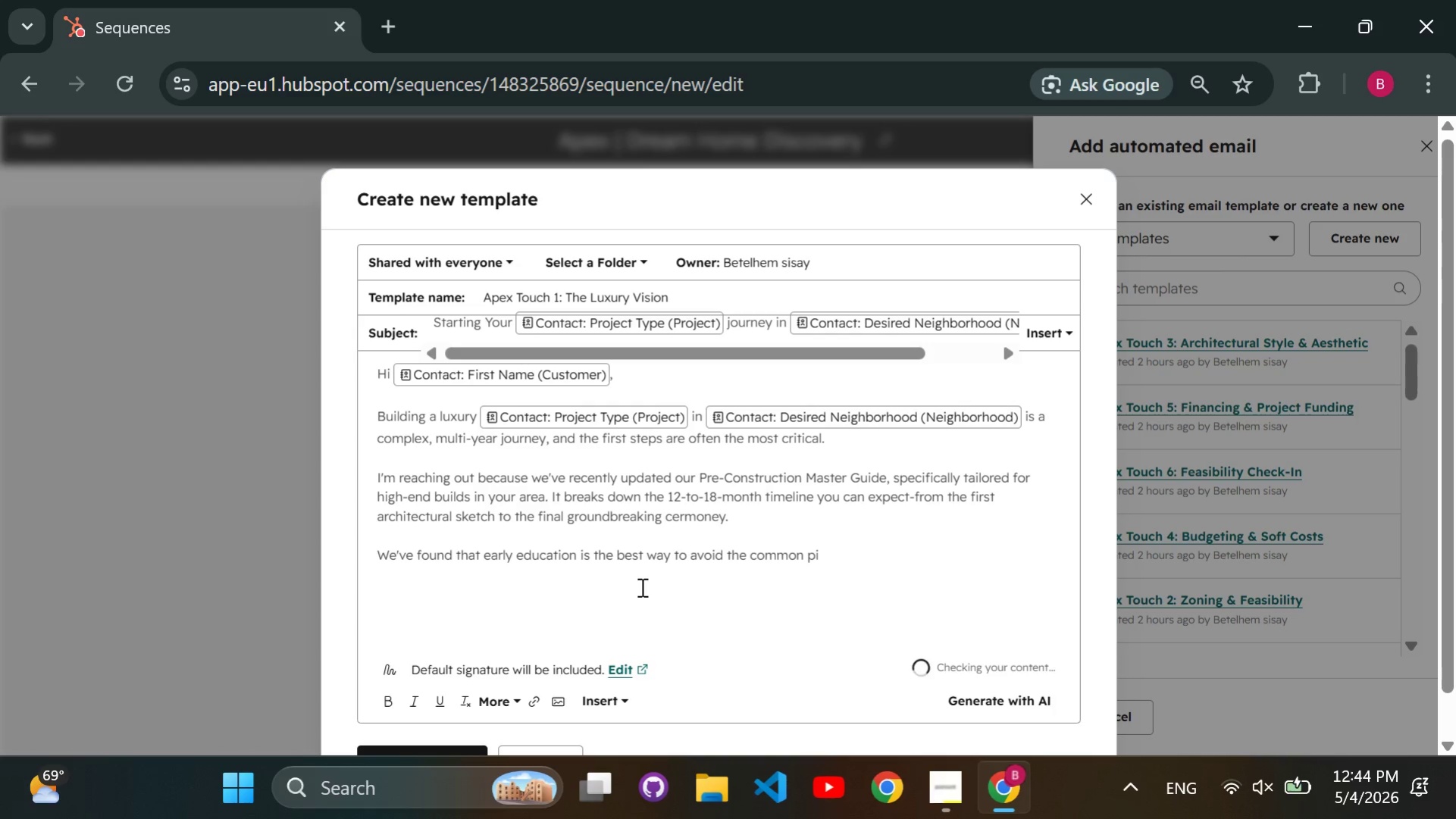 
key(ArrowLeft)
 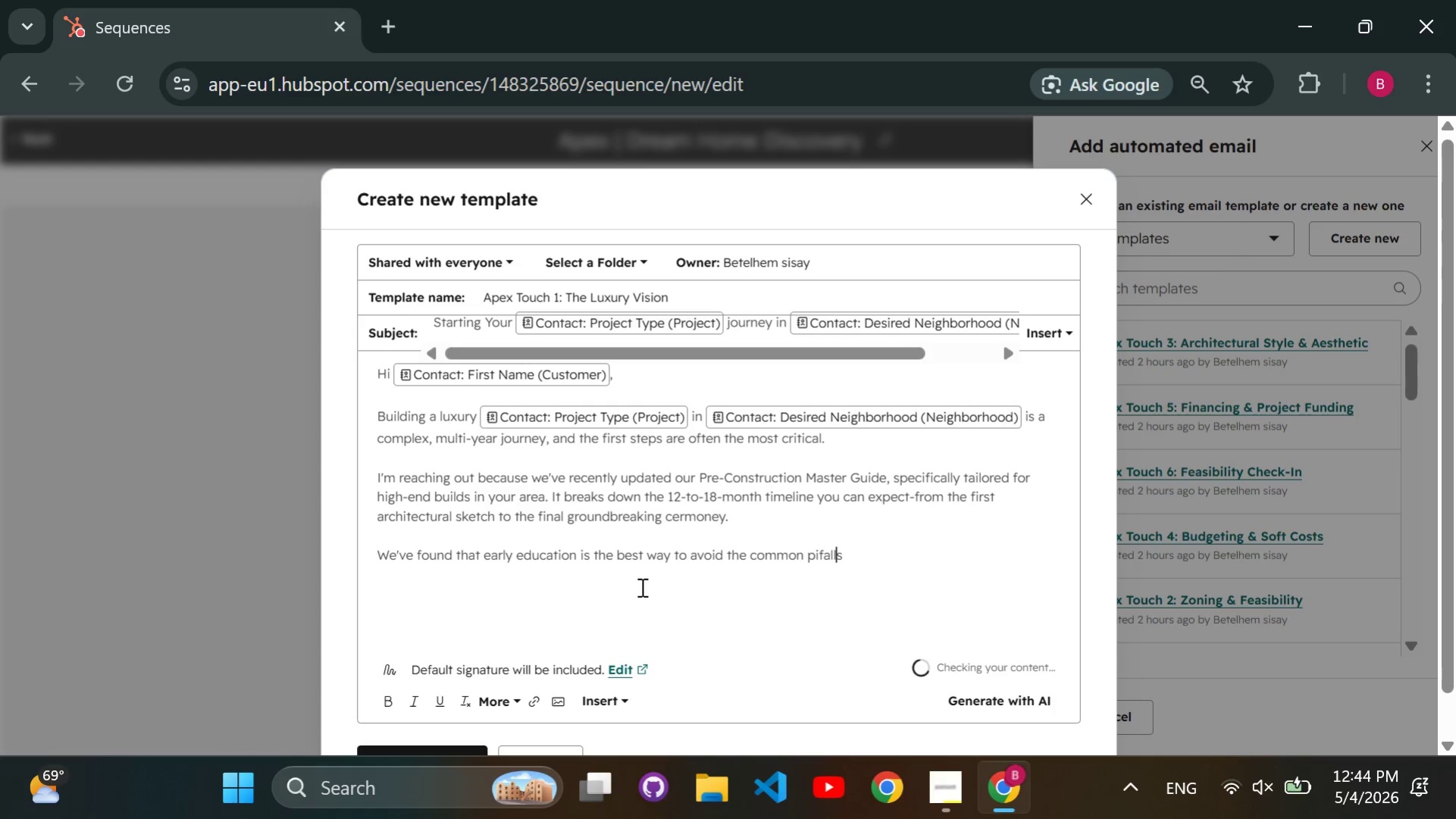 
key(ArrowLeft)
 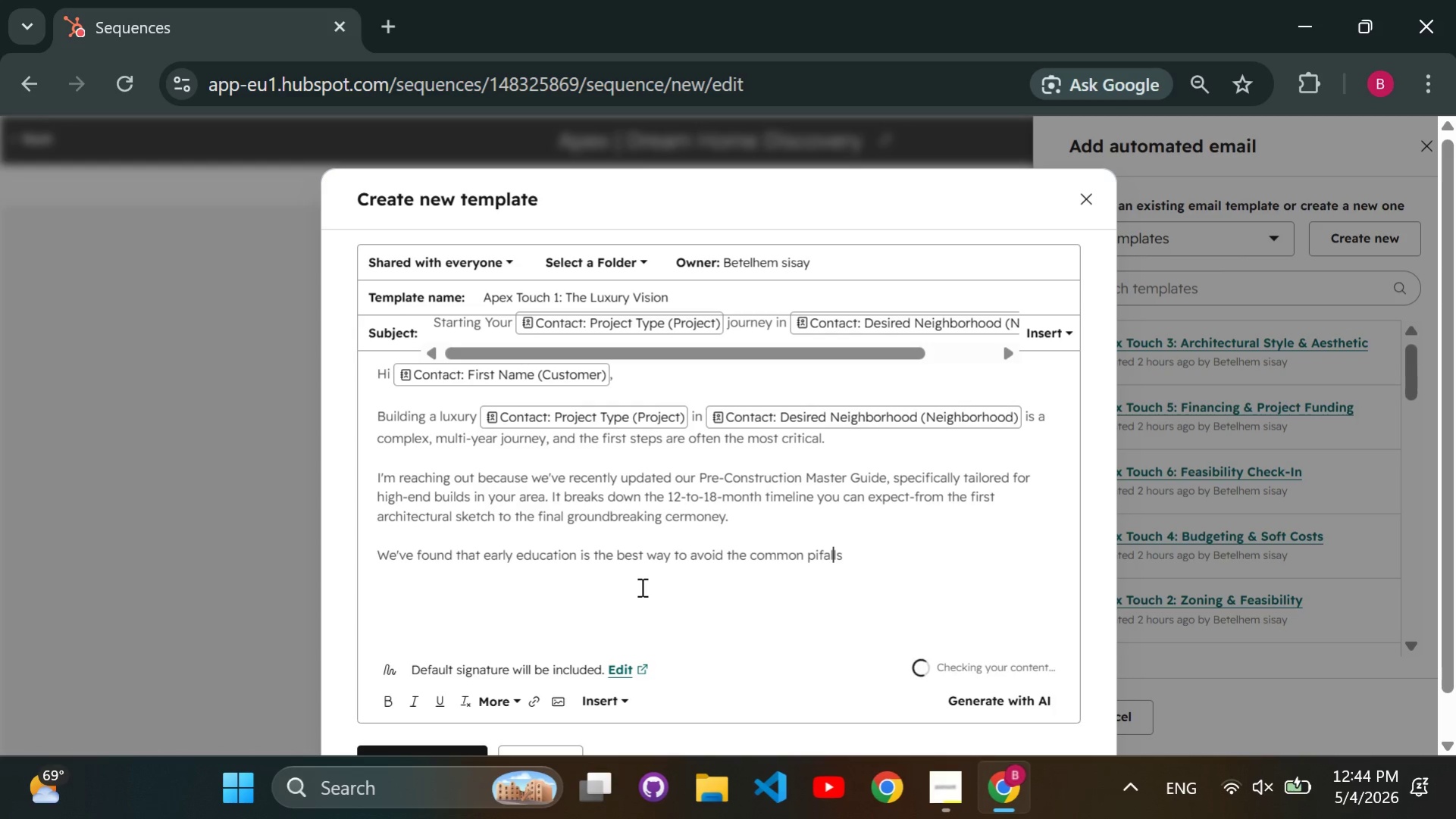 
key(ArrowLeft)
 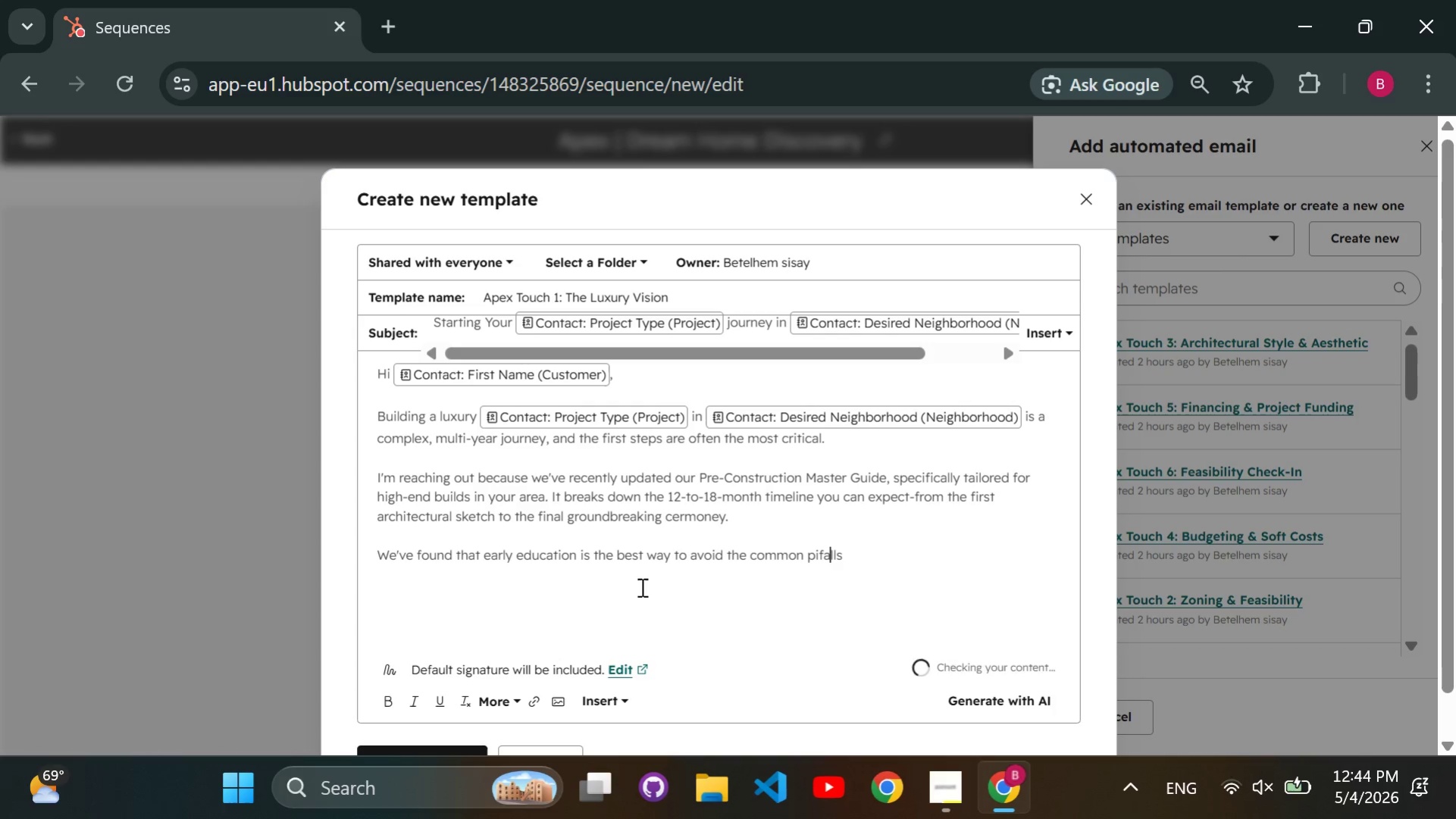 
key(ArrowLeft)
 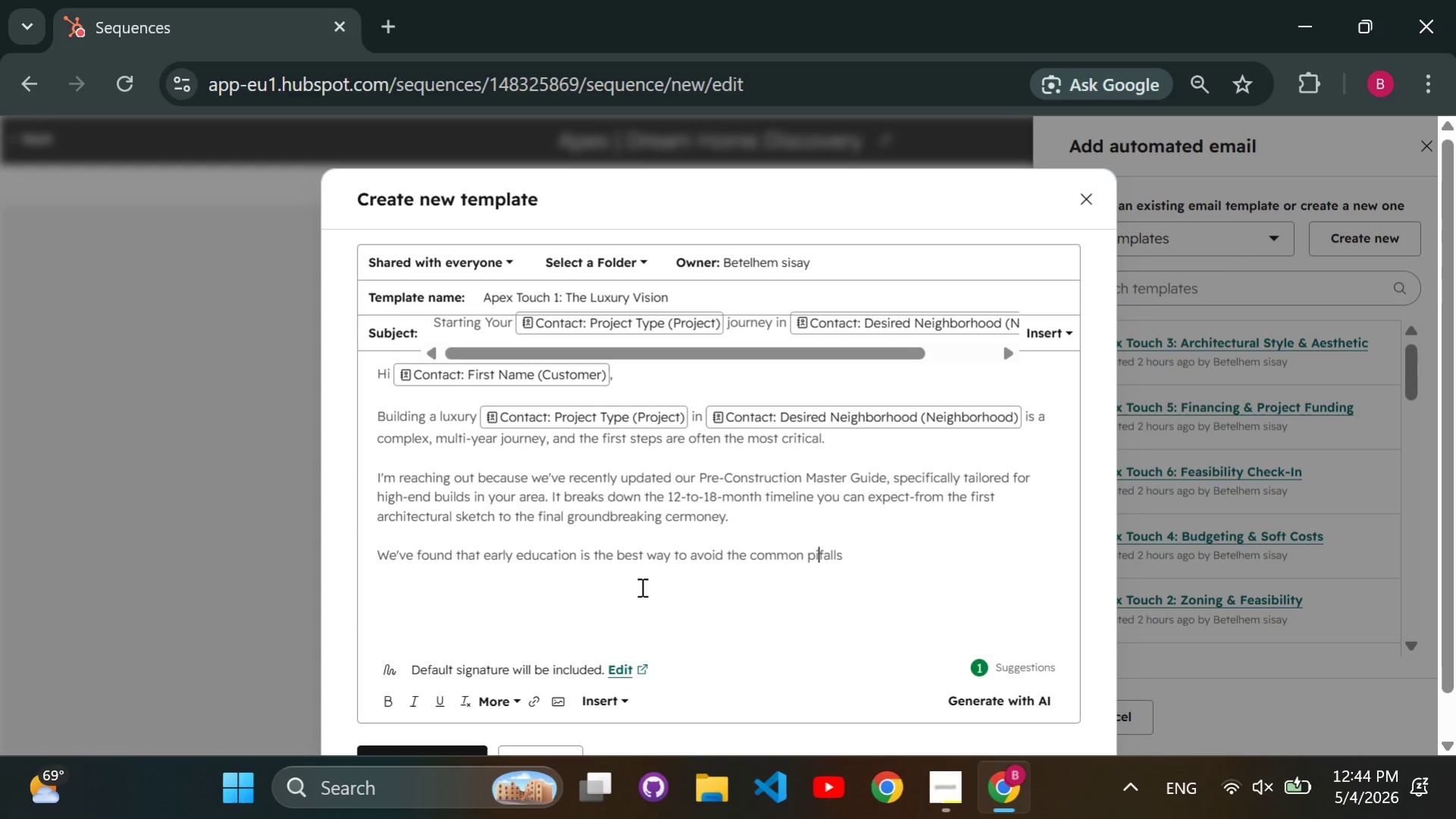 
key(ArrowLeft)
 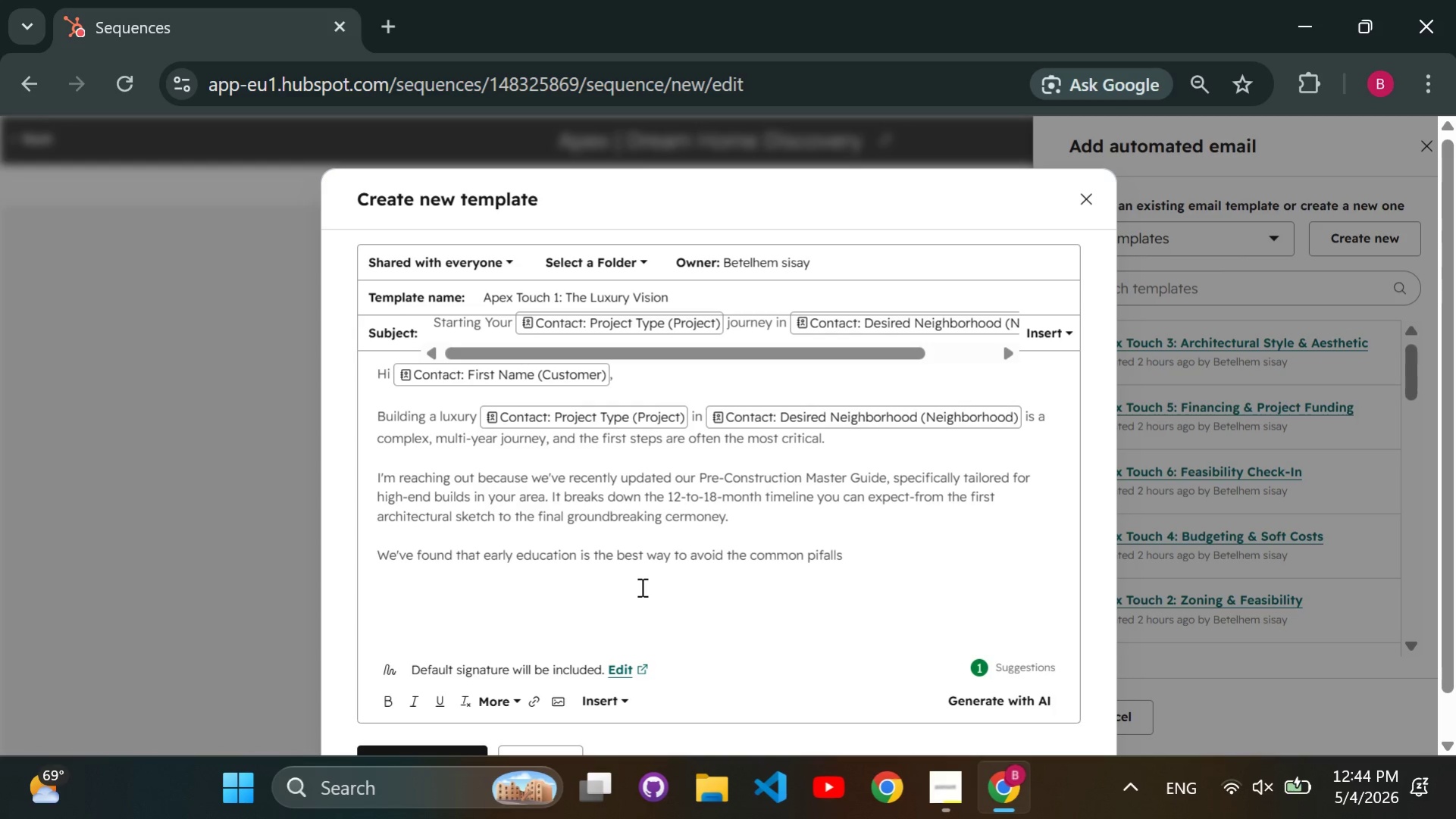 
key(T)
 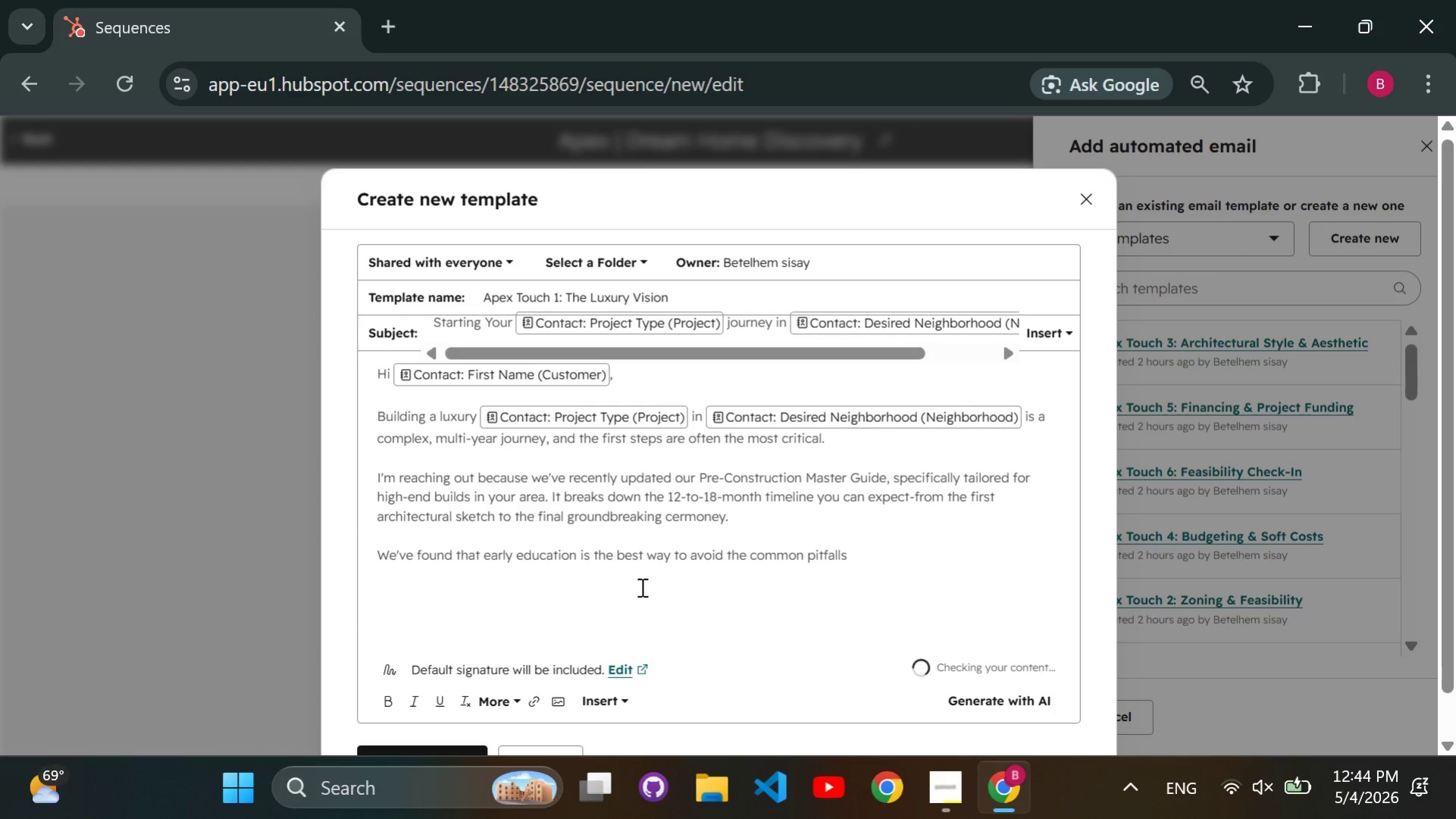 
key(ArrowRight)
 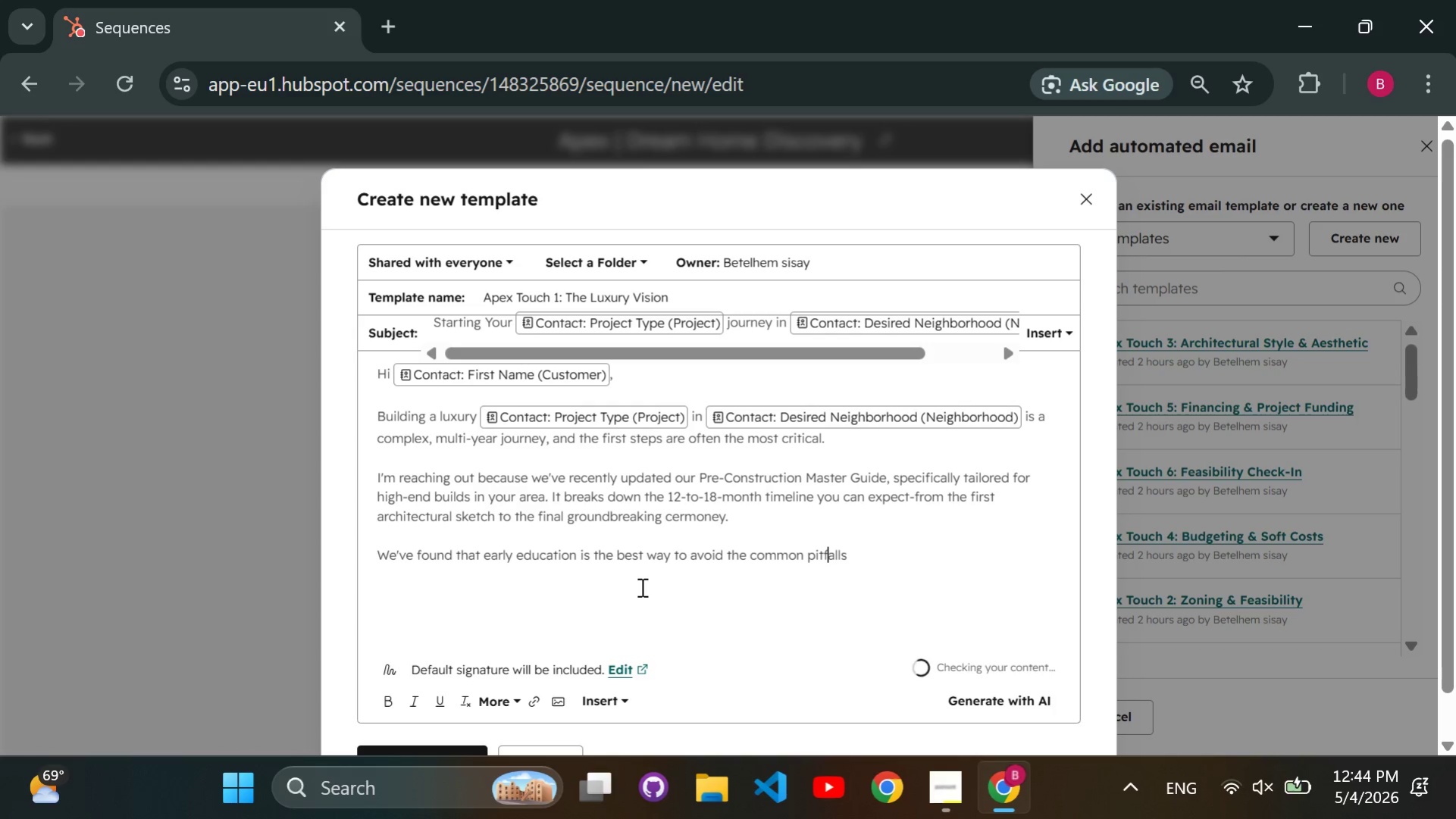 
key(ArrowRight)
 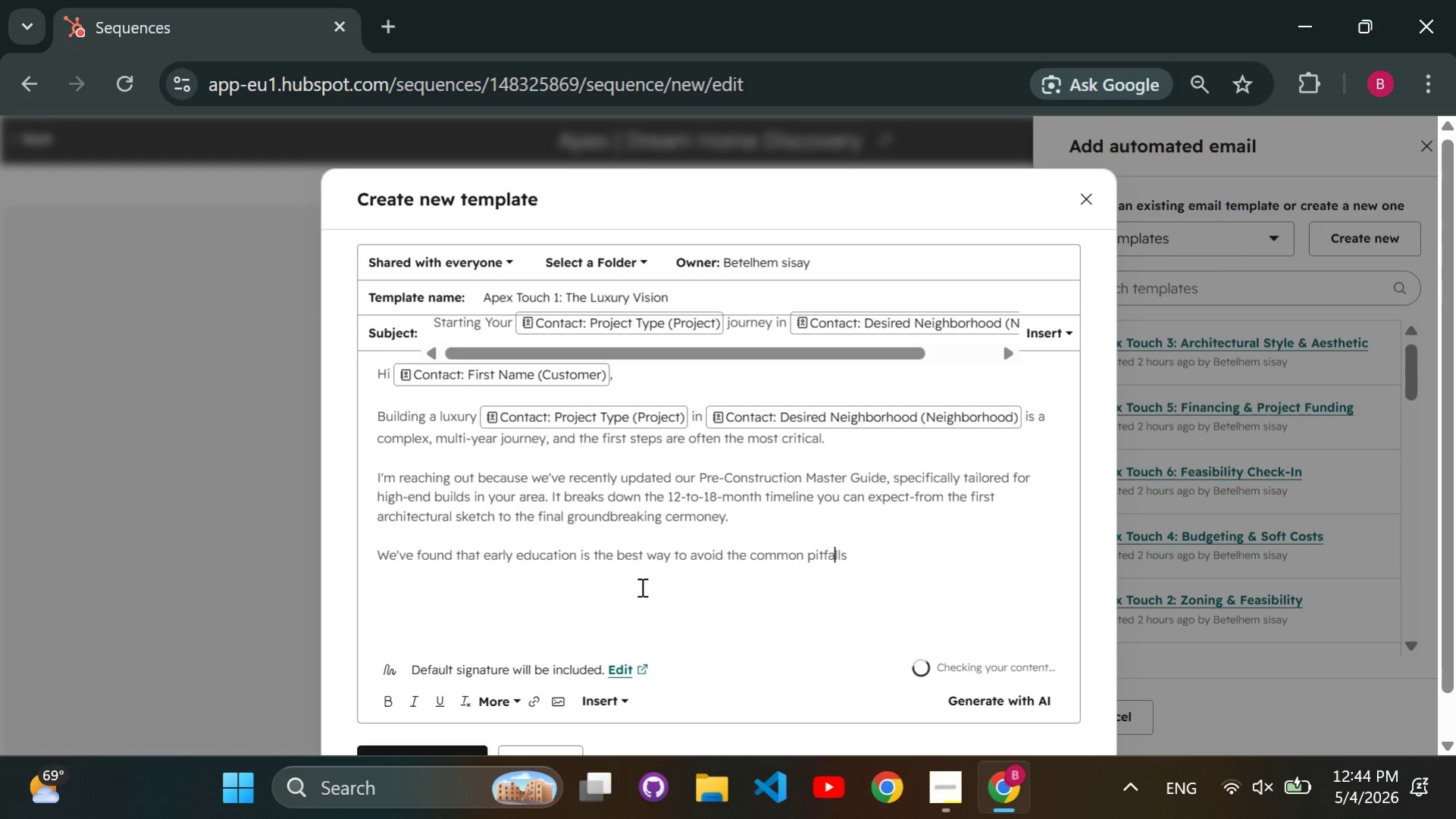 
key(ArrowRight)
 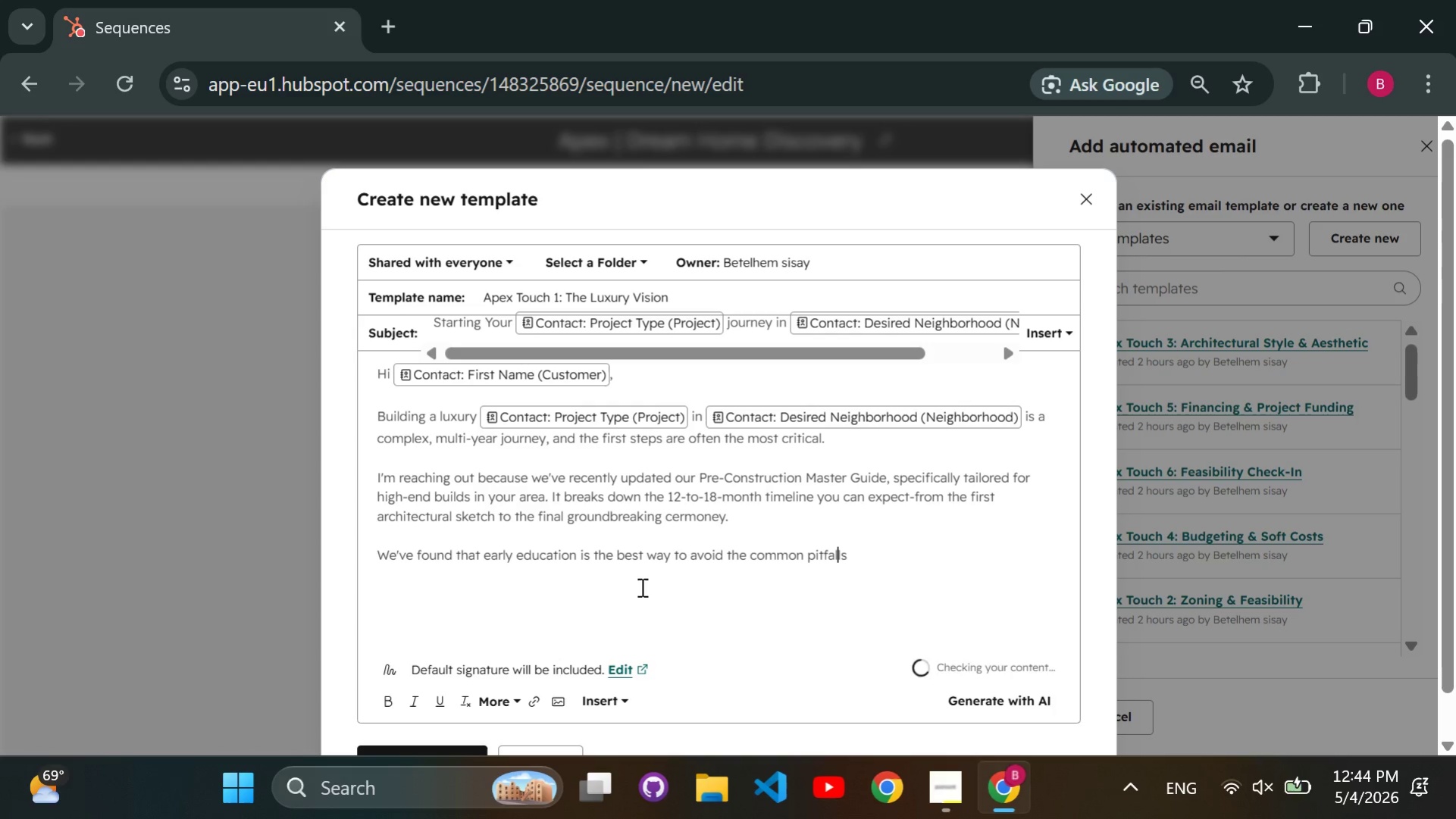 
key(ArrowRight)
 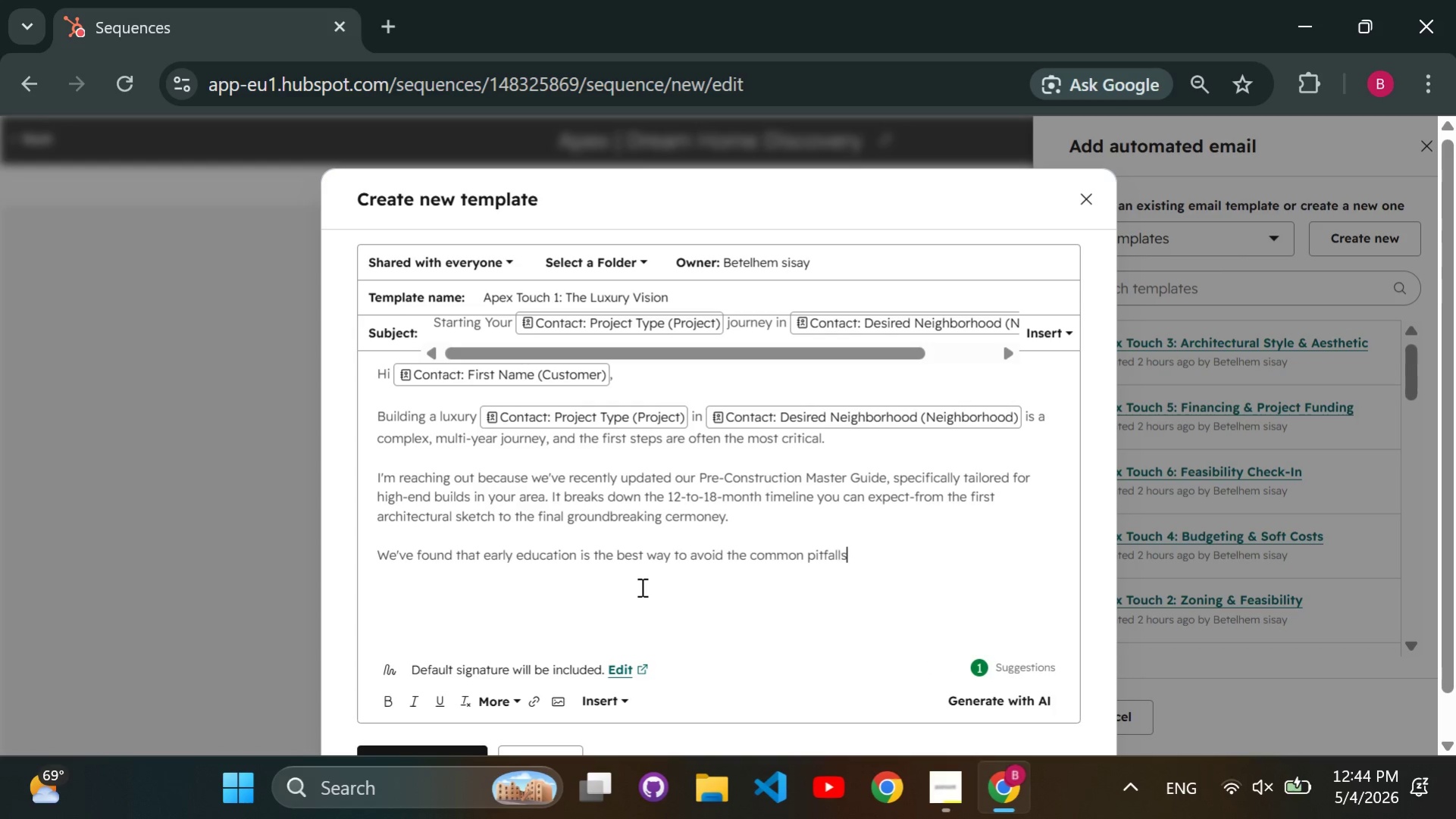 
key(ArrowRight)
 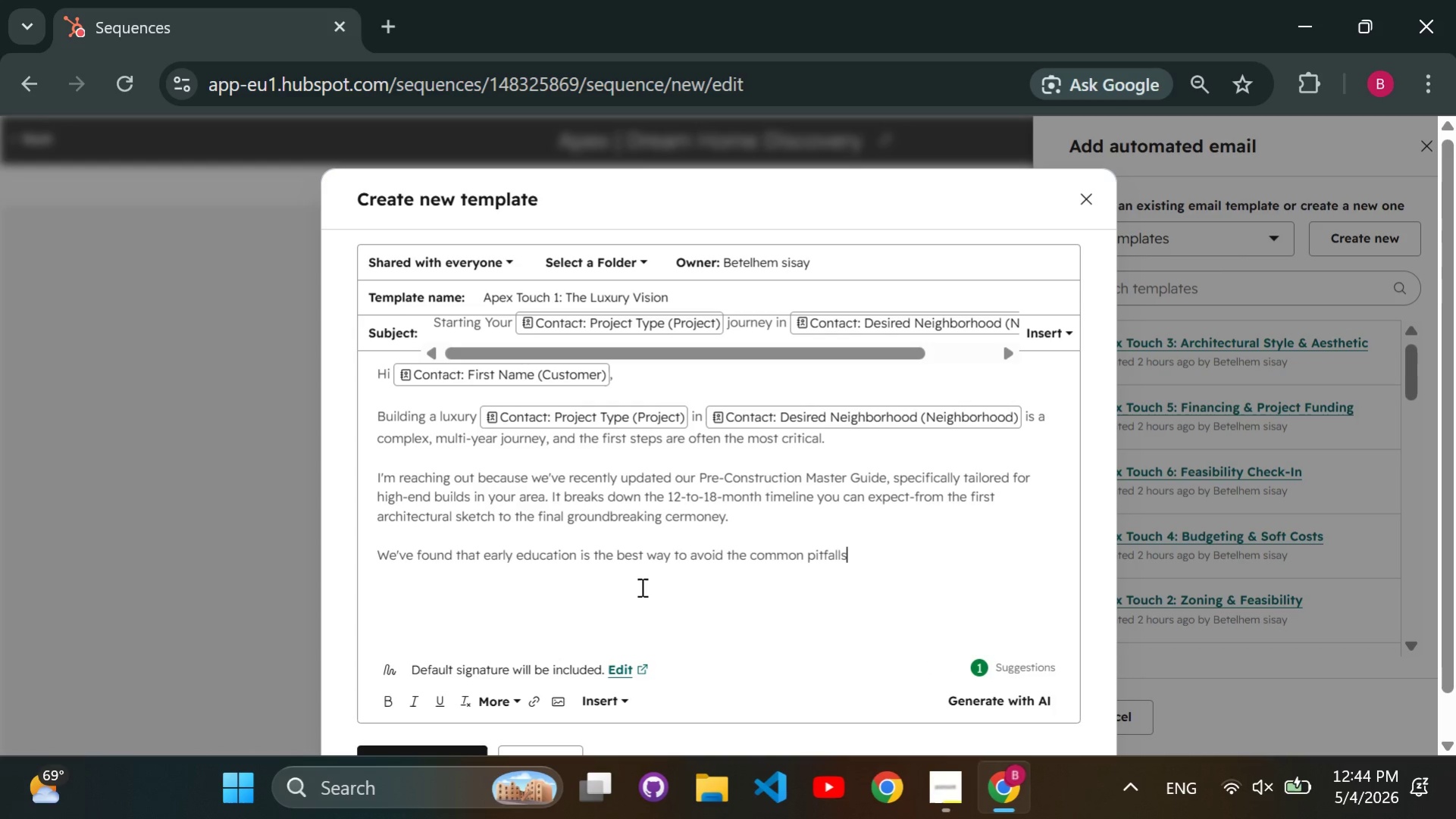 
key(ArrowRight)
 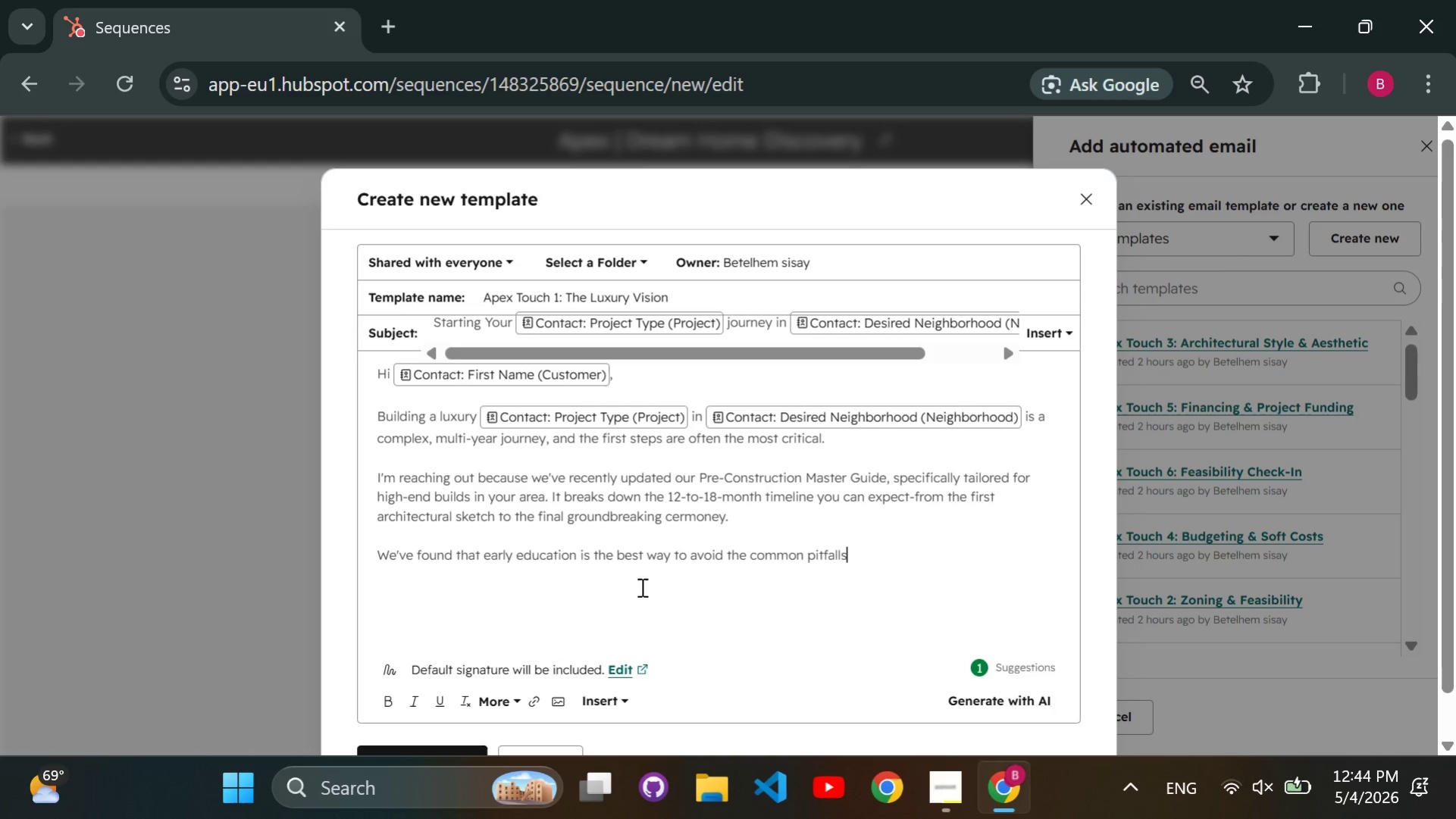 
type( of custom construction.)
 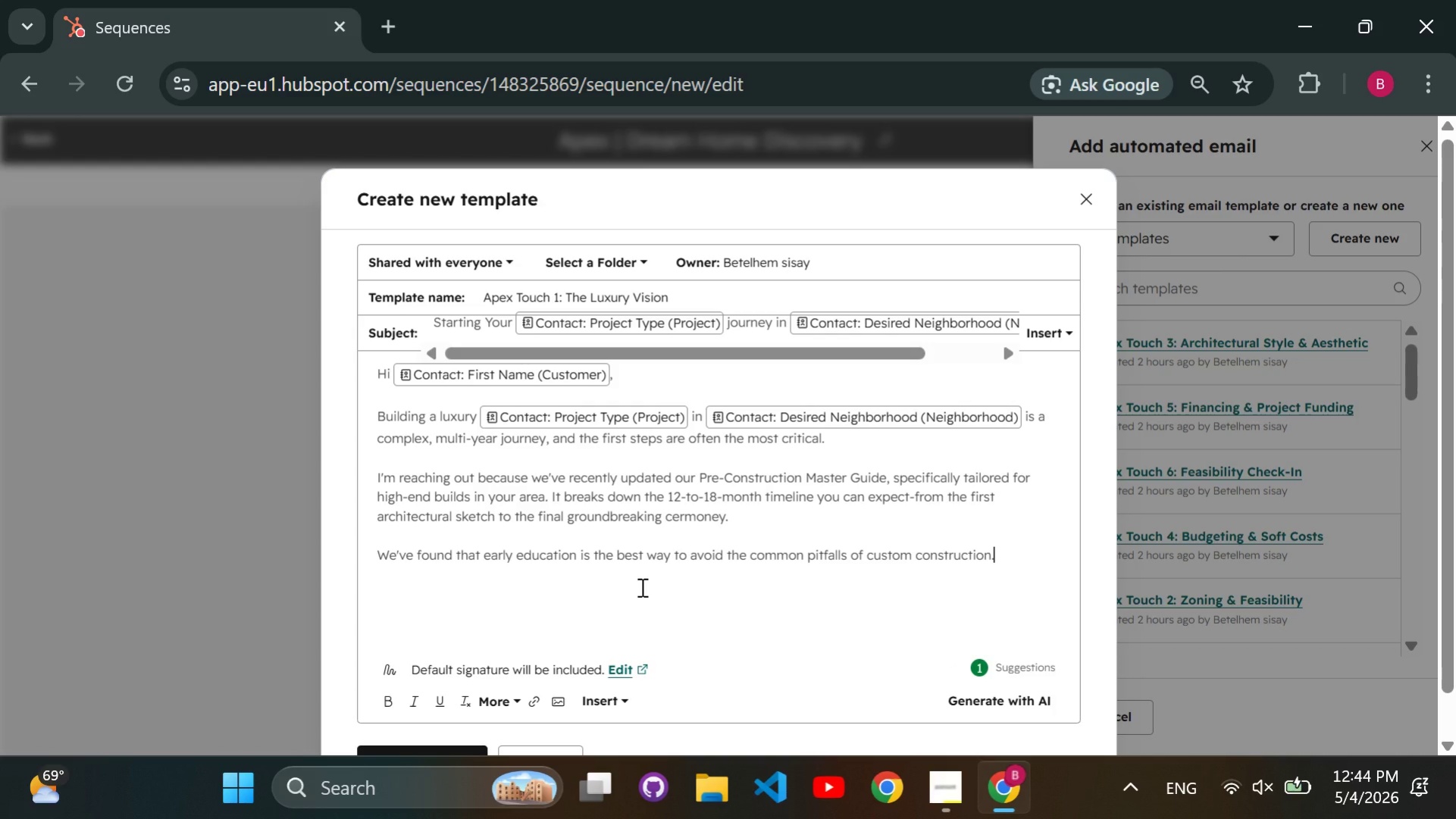 
key(Enter)
 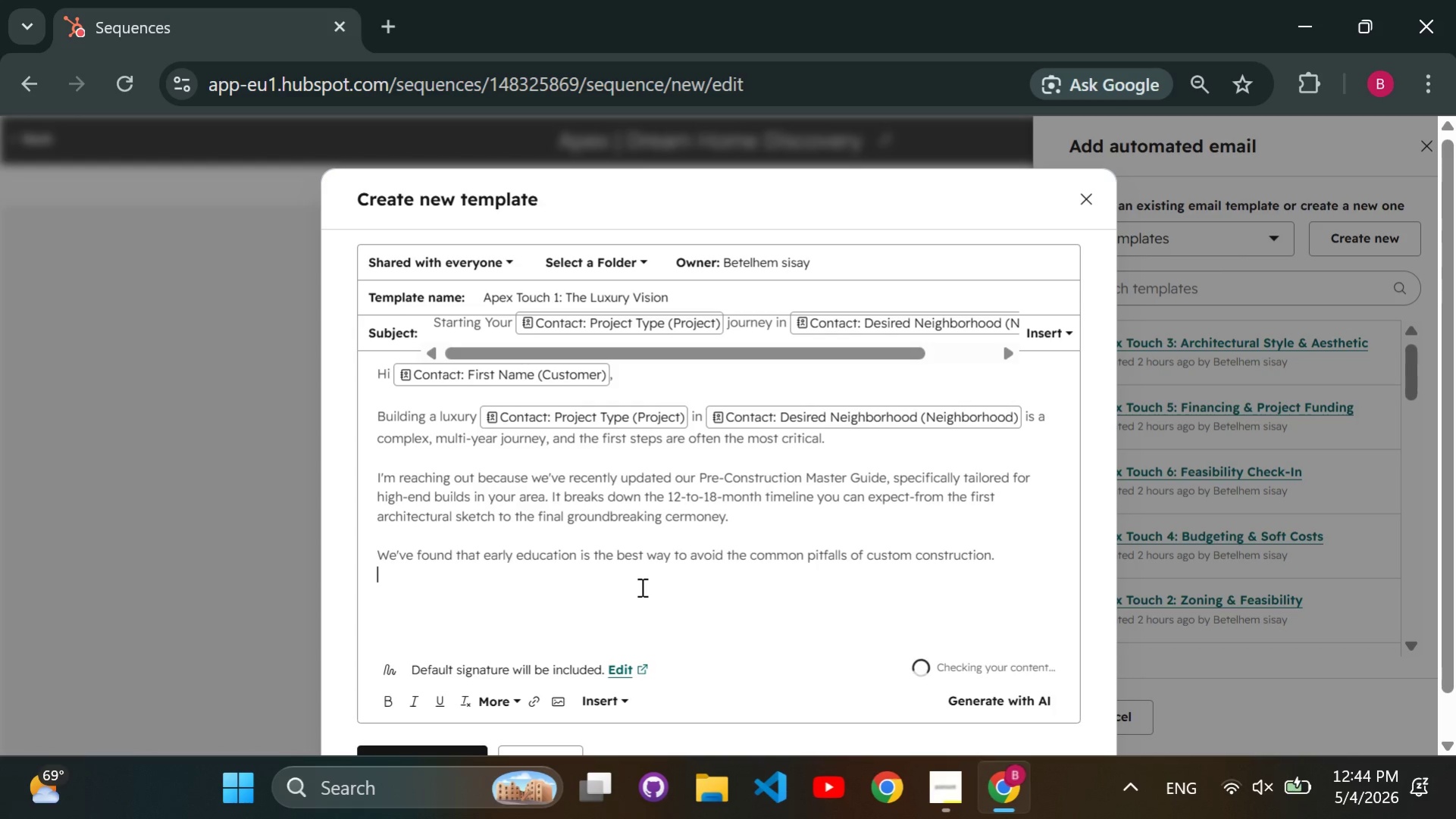 
key(Enter)
 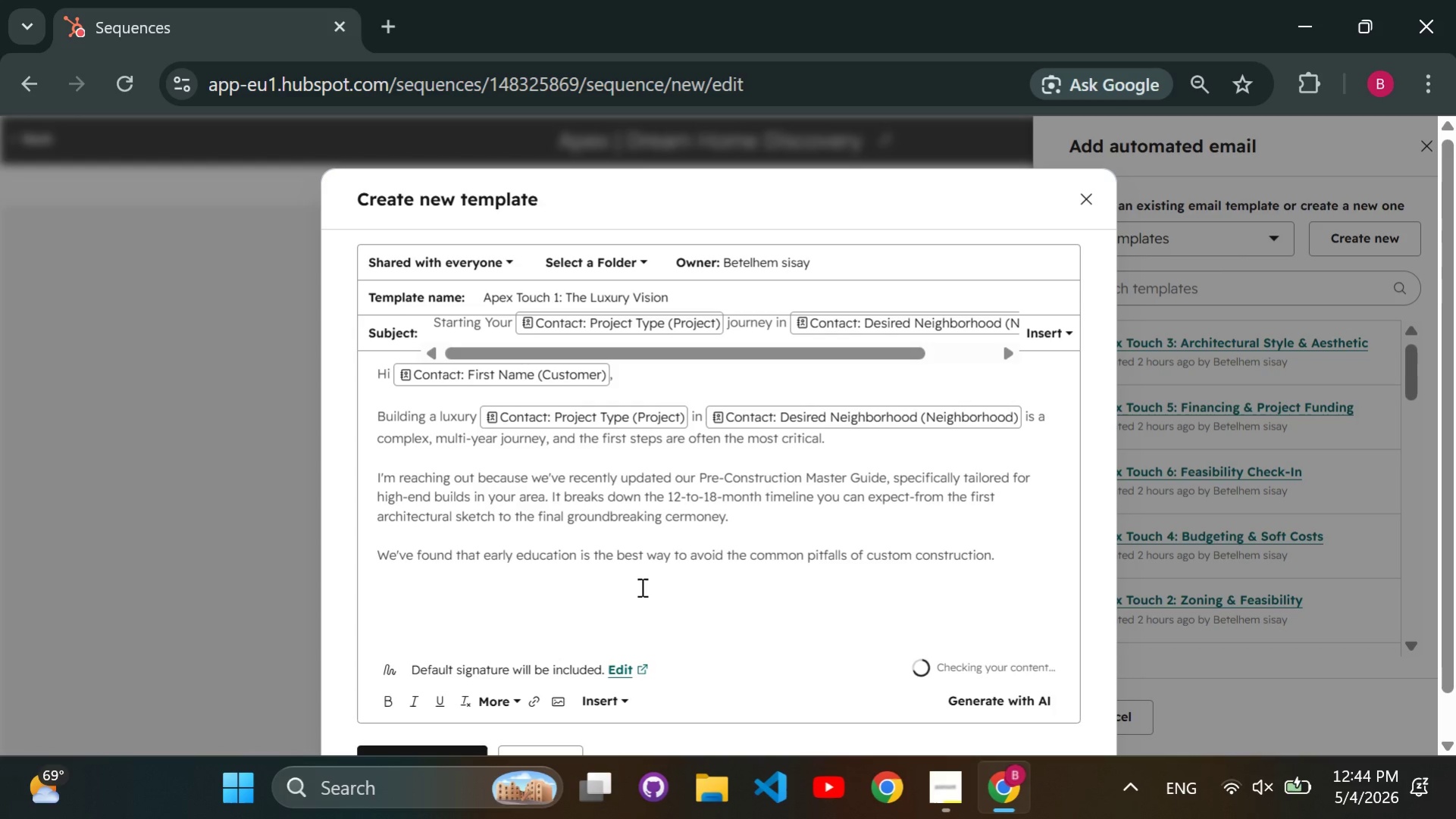 
type(Are you still at the stage of exploring what's possible for your property?)
 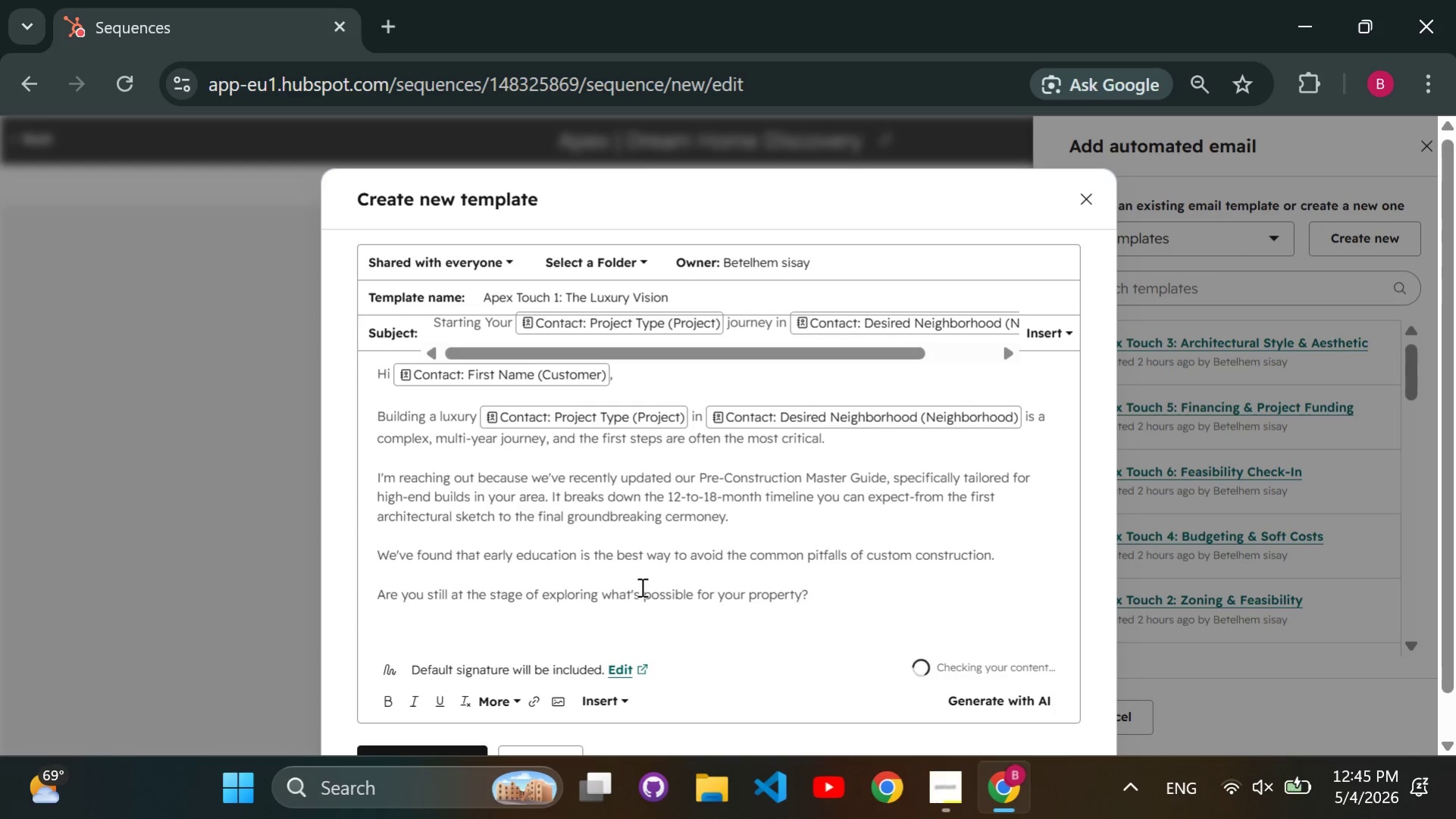 
key(Enter)
 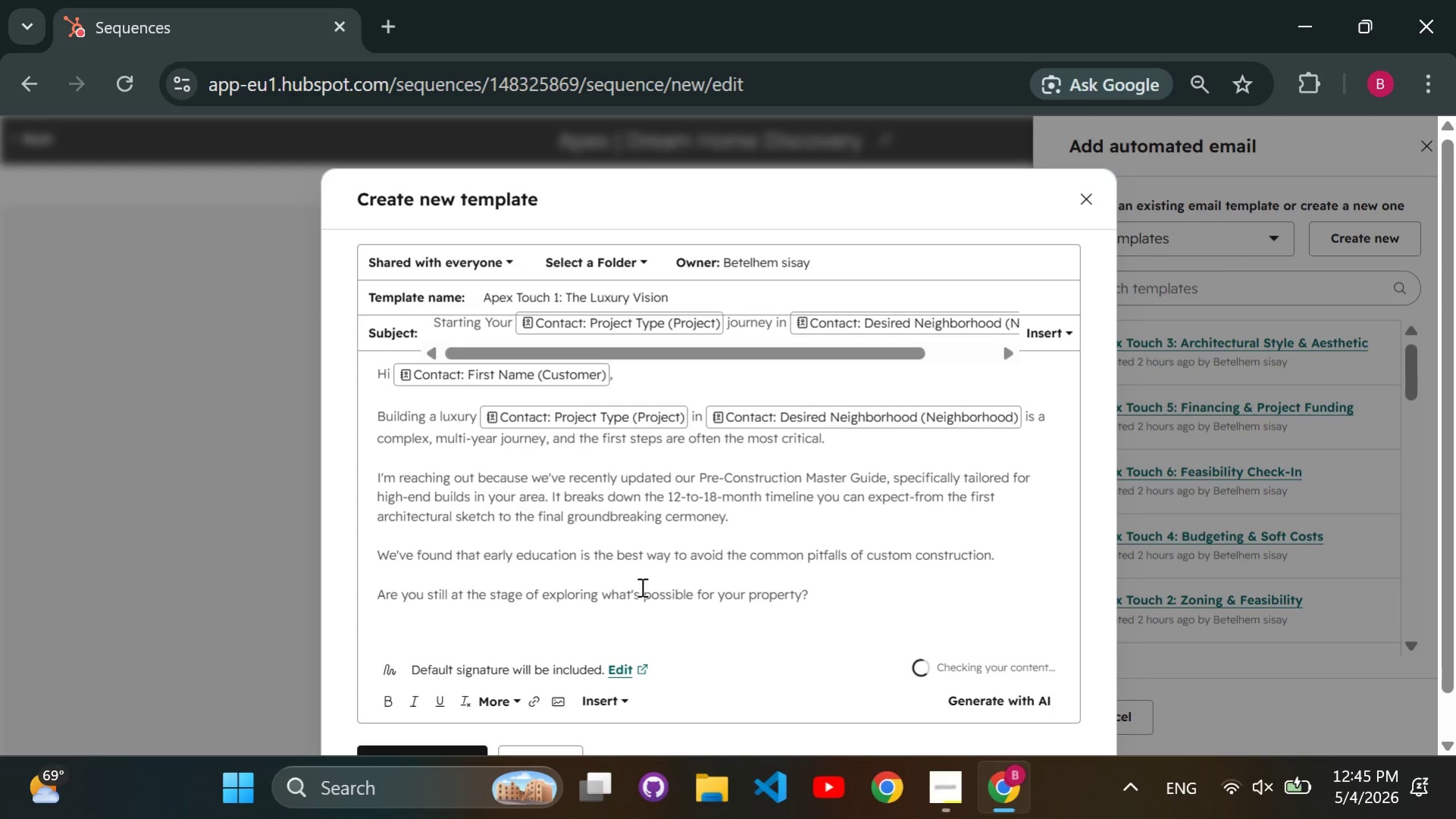 
key(Enter)
 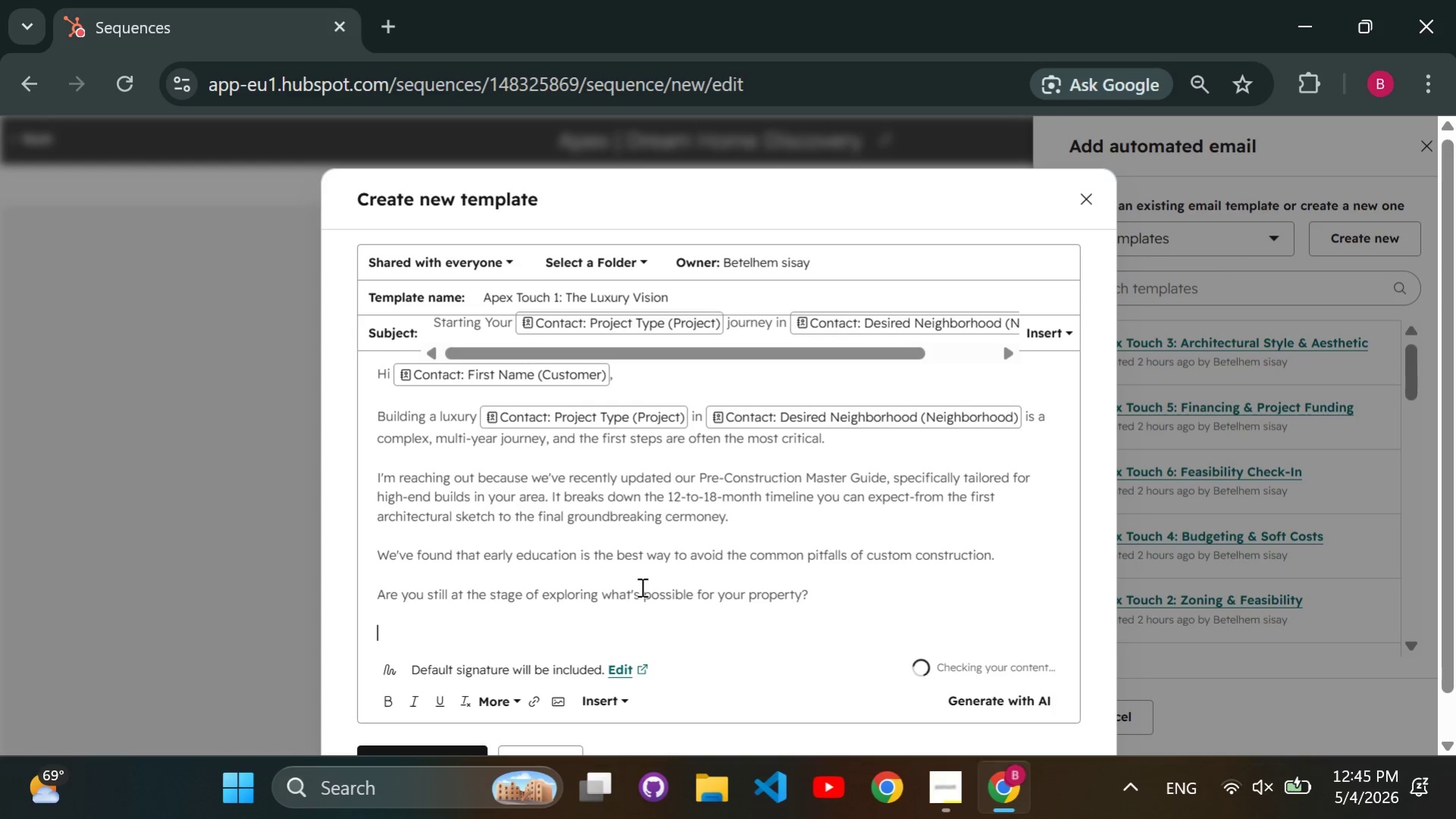 
type(Best, The Apex Team)
 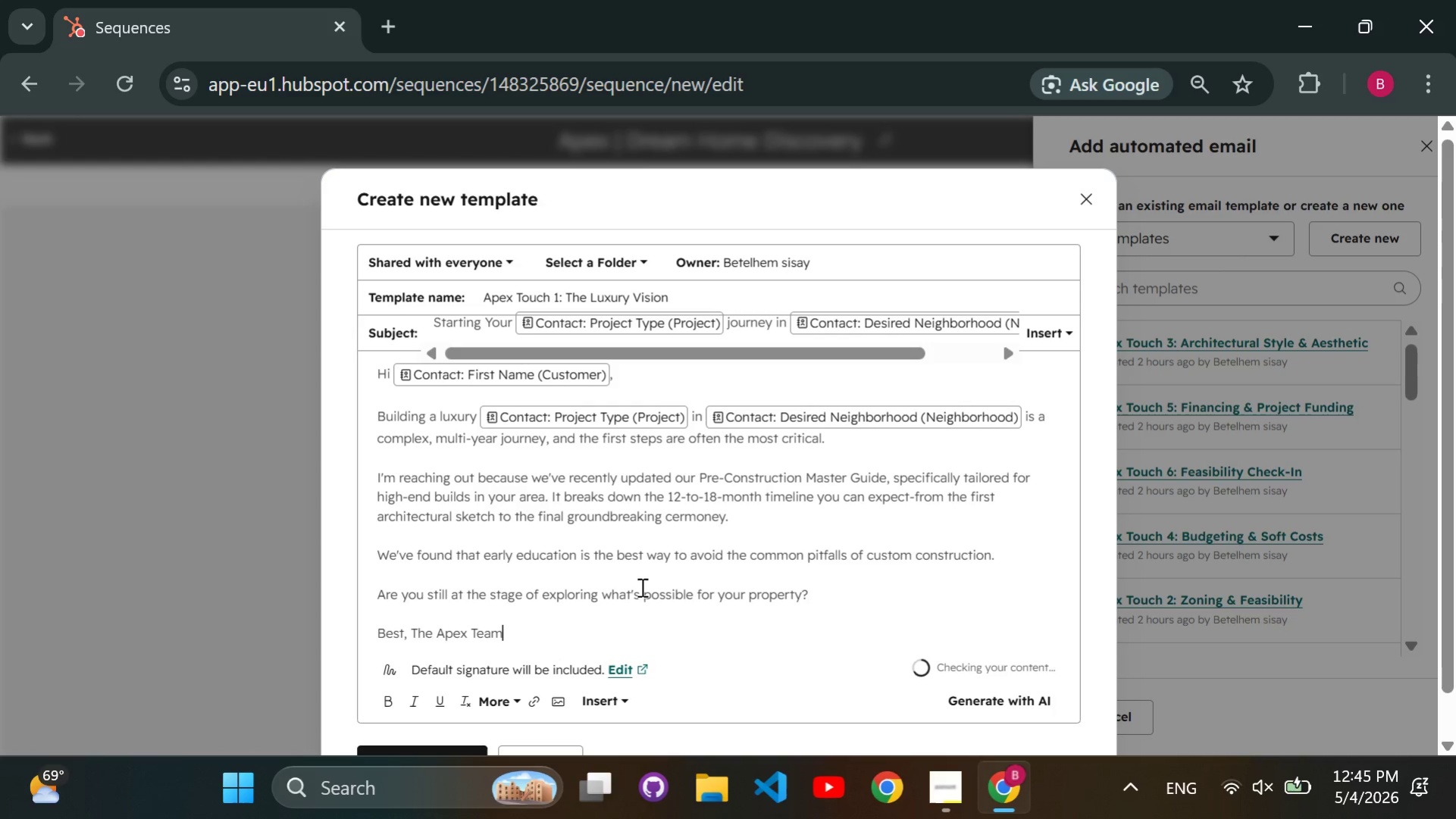 
scroll: coordinate [644, 588], scroll_direction: down, amount: 1.0
 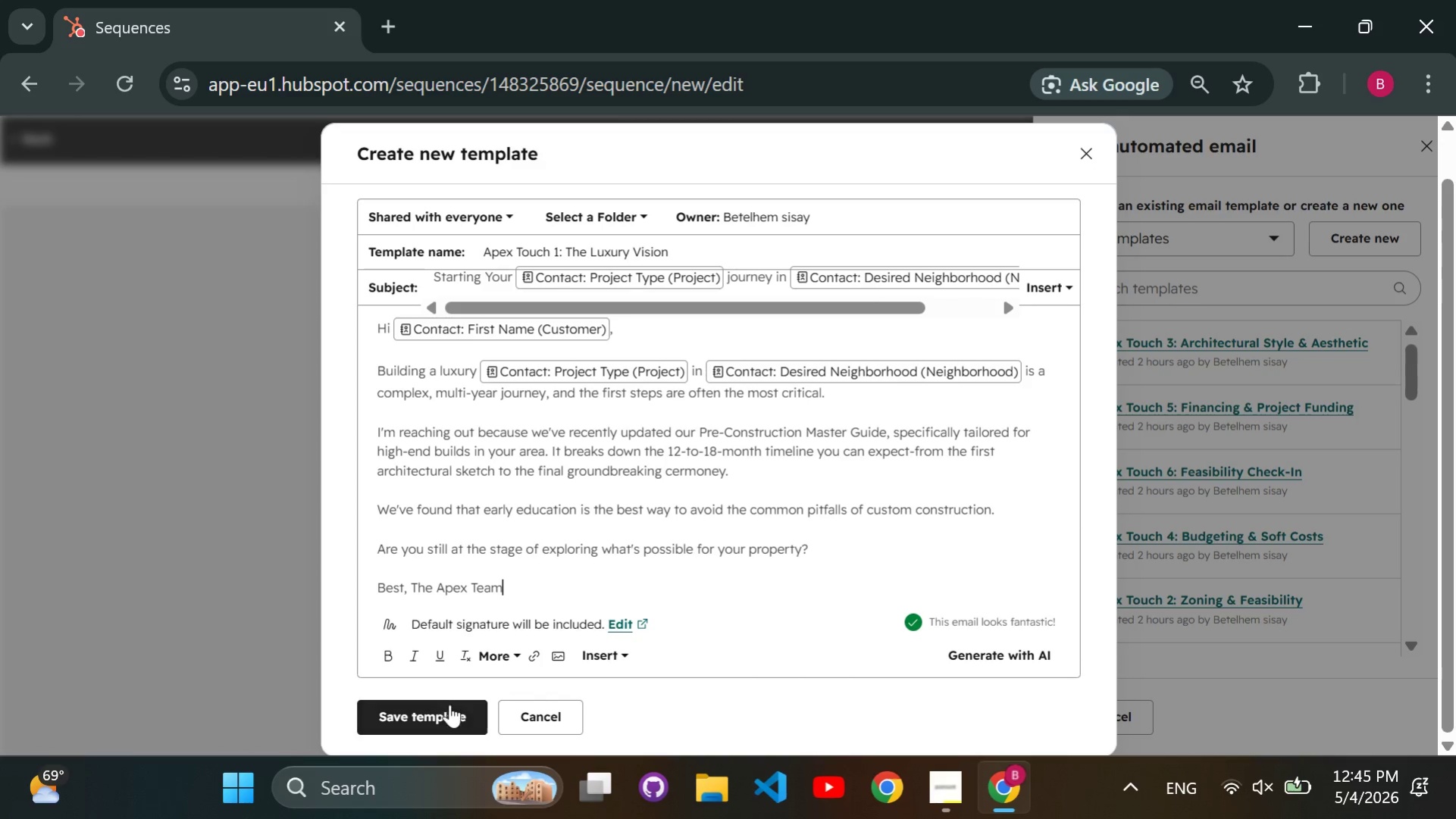 
left_click([449, 707])
 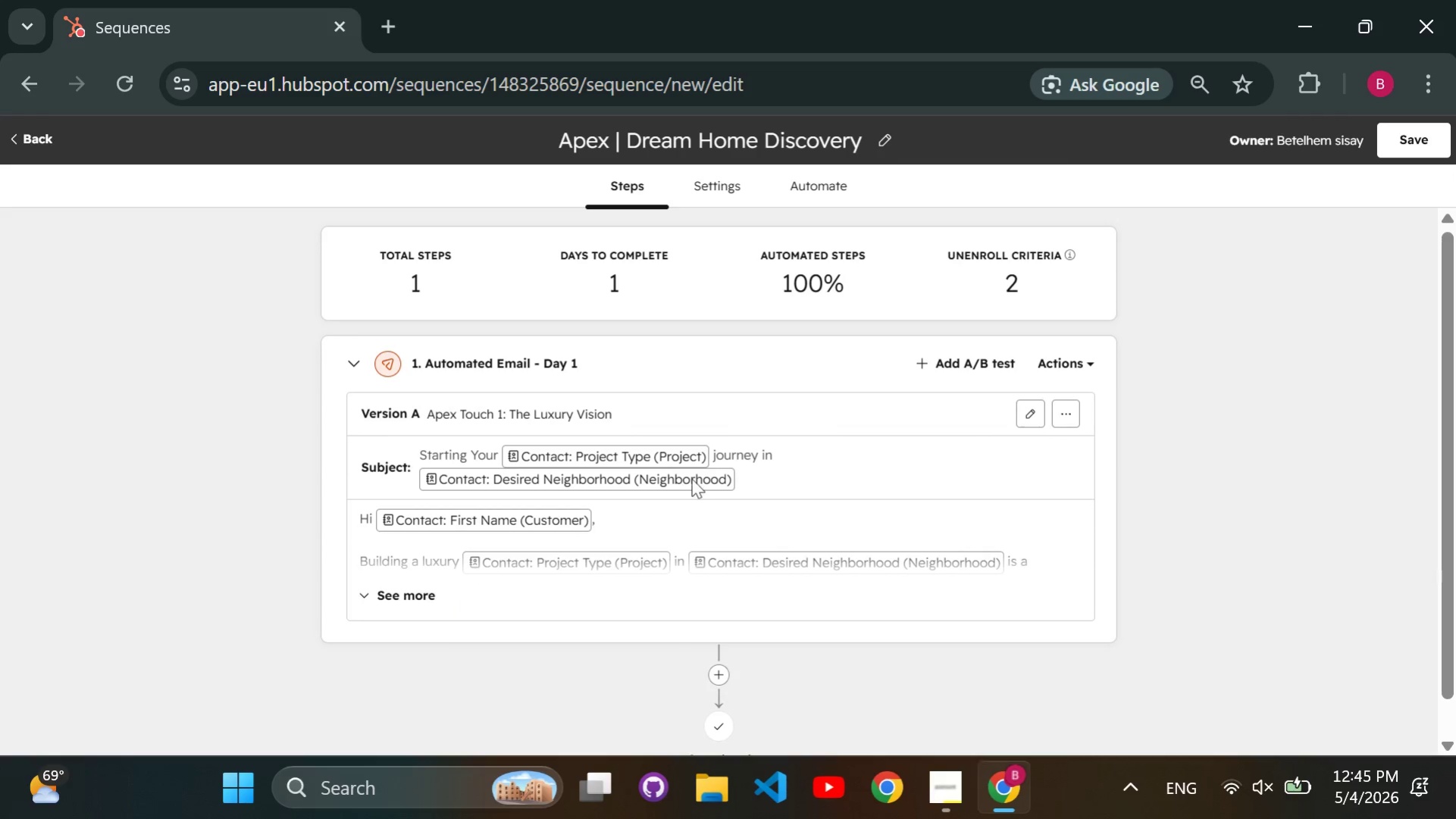 
scroll: coordinate [790, 439], scroll_direction: down, amount: 1.0
 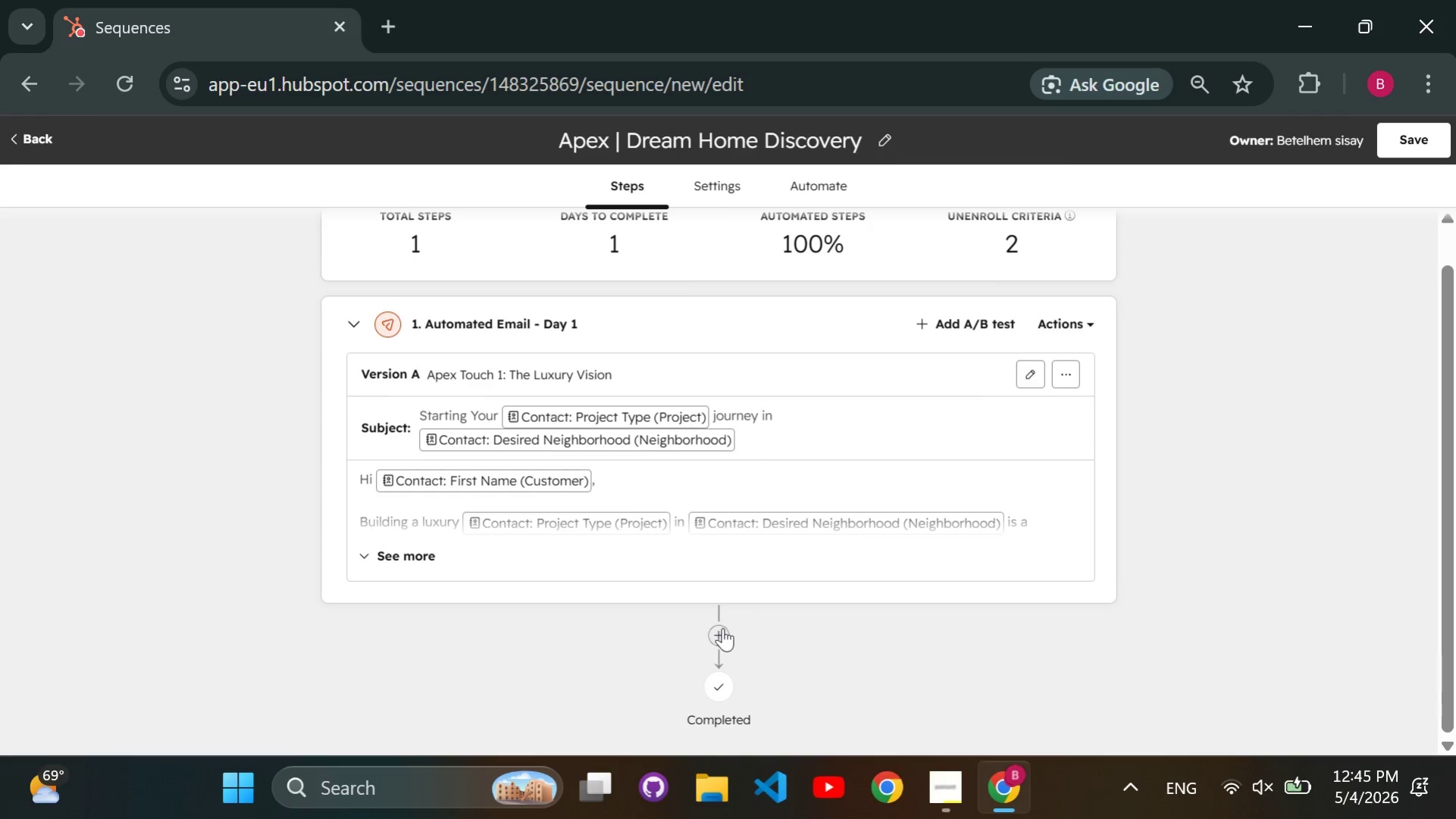 
left_click([722, 627])
 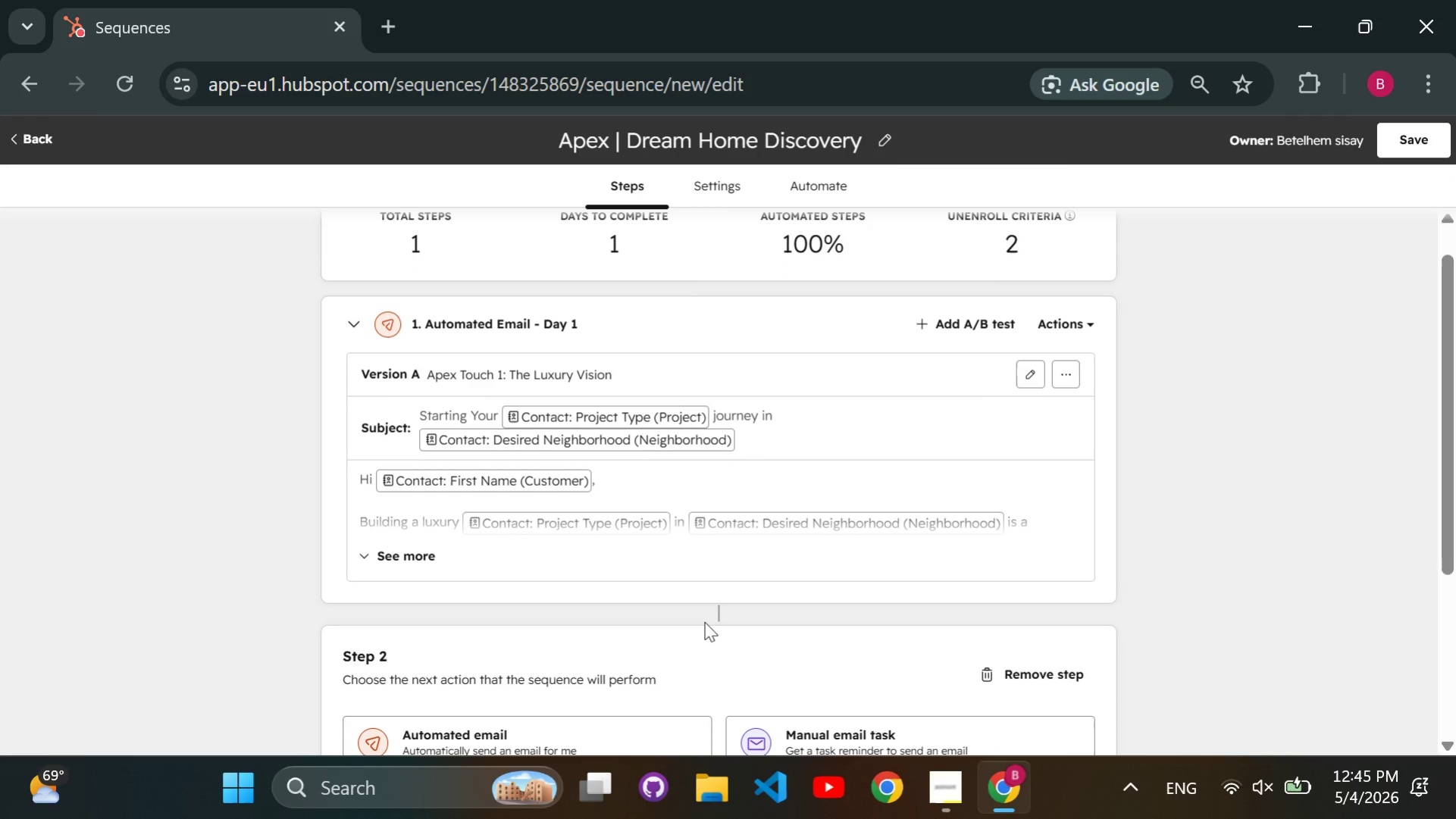 
scroll: coordinate [675, 442], scroll_direction: down, amount: 2.0
 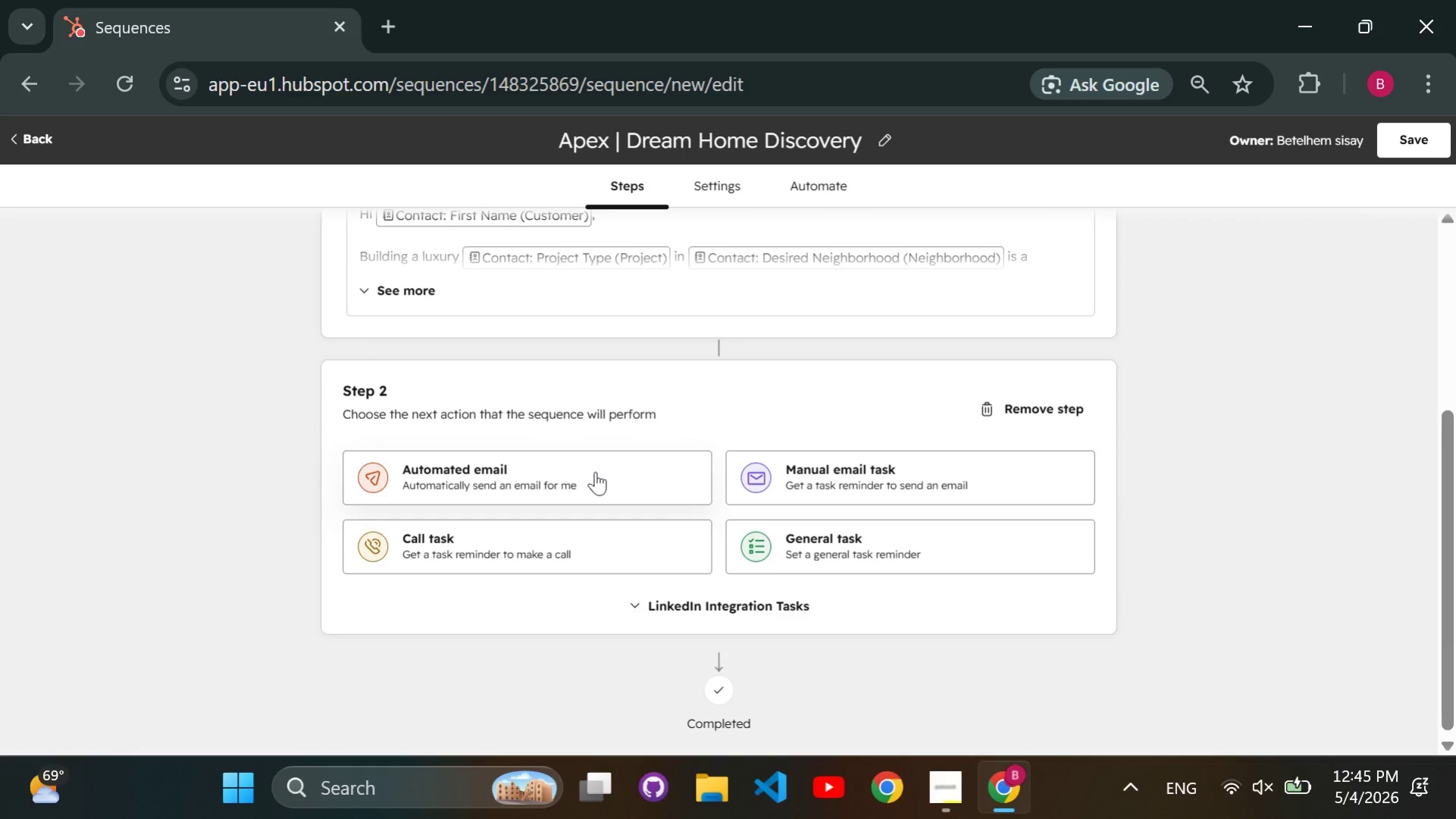 
left_click([595, 471])
 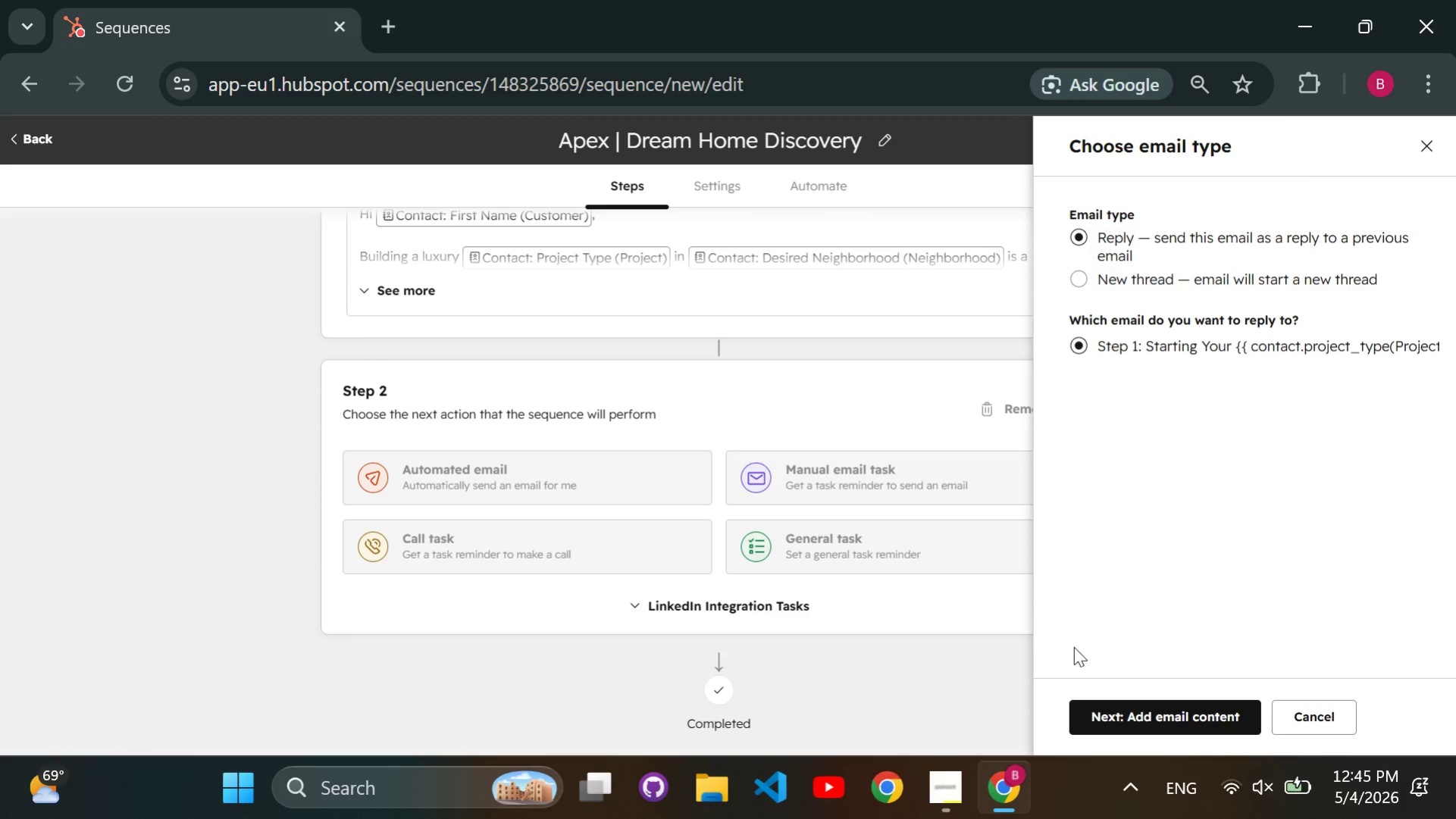 
left_click([1115, 715])
 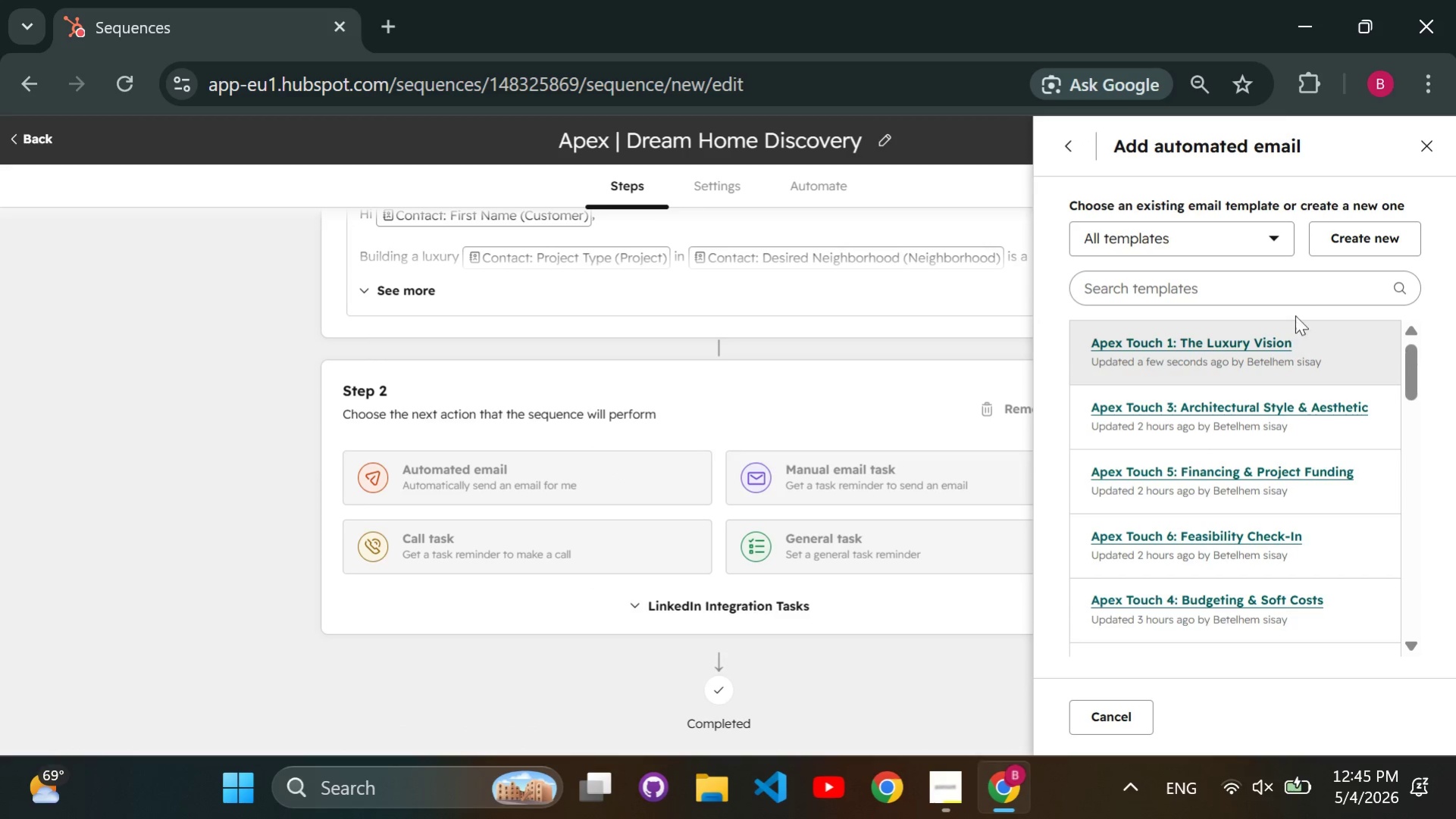 
left_click([1345, 244])
 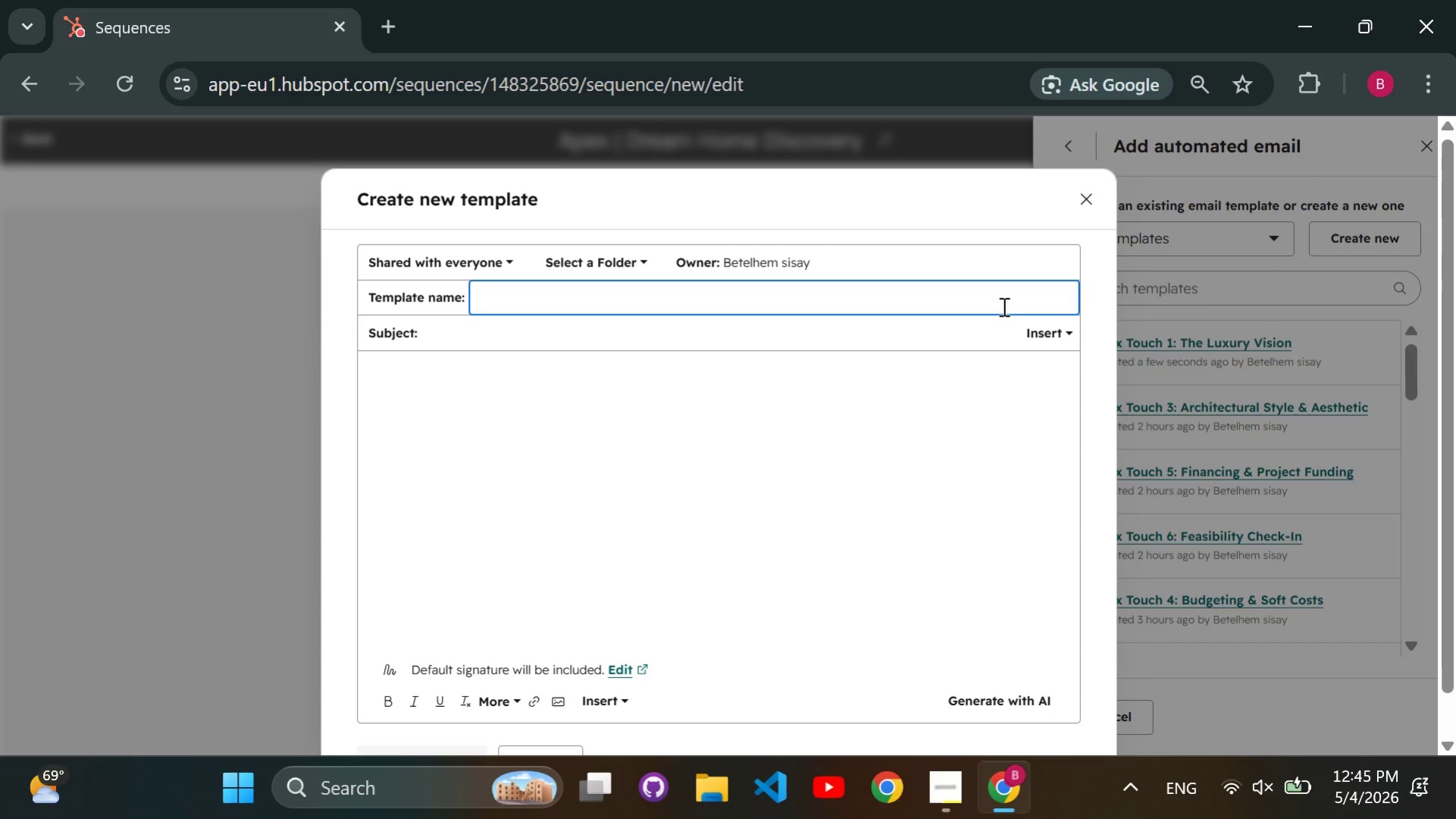 
key(CapsLock)
 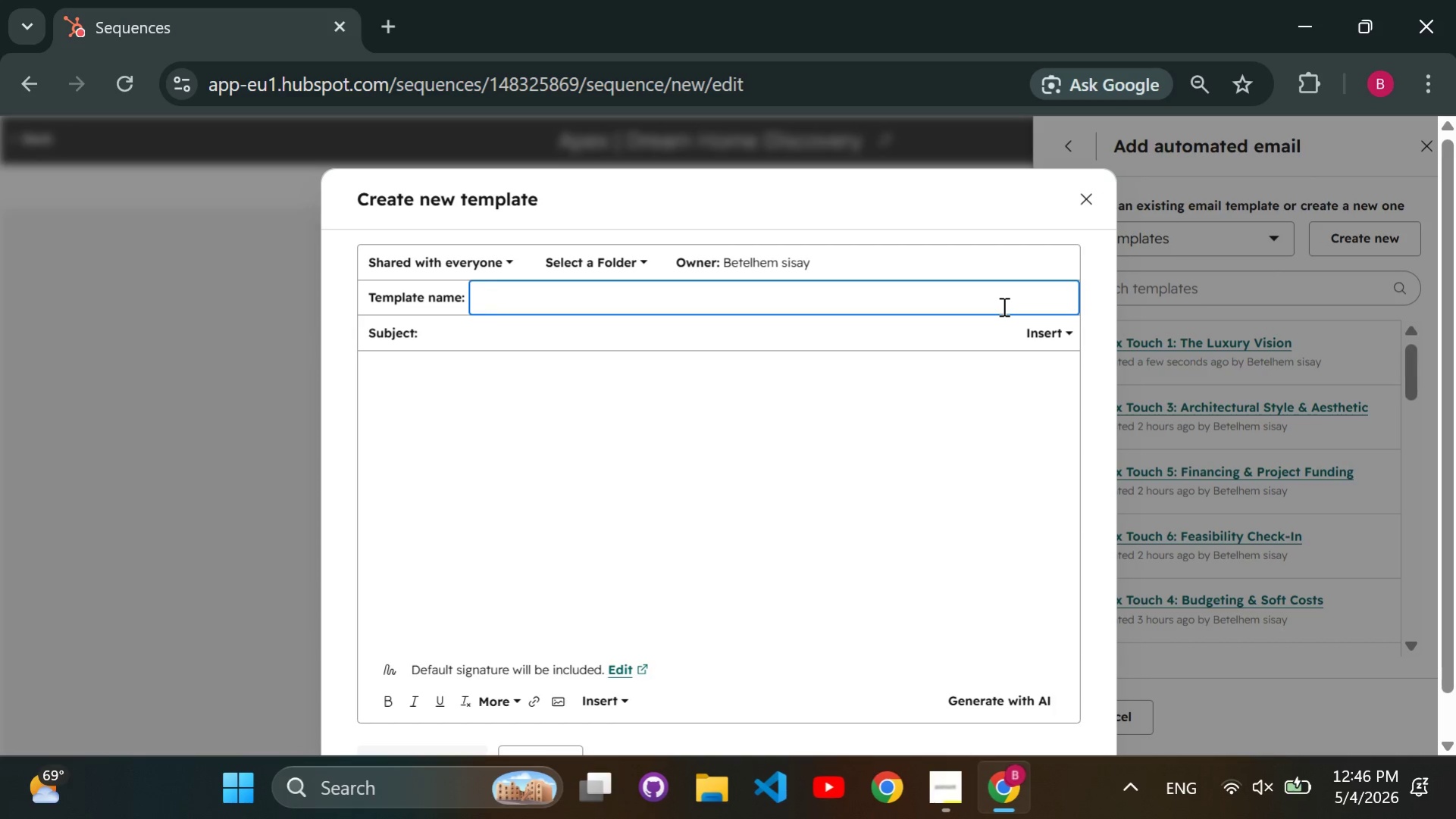 
type(Apex Touch 2: Zoning and Feasibility)
 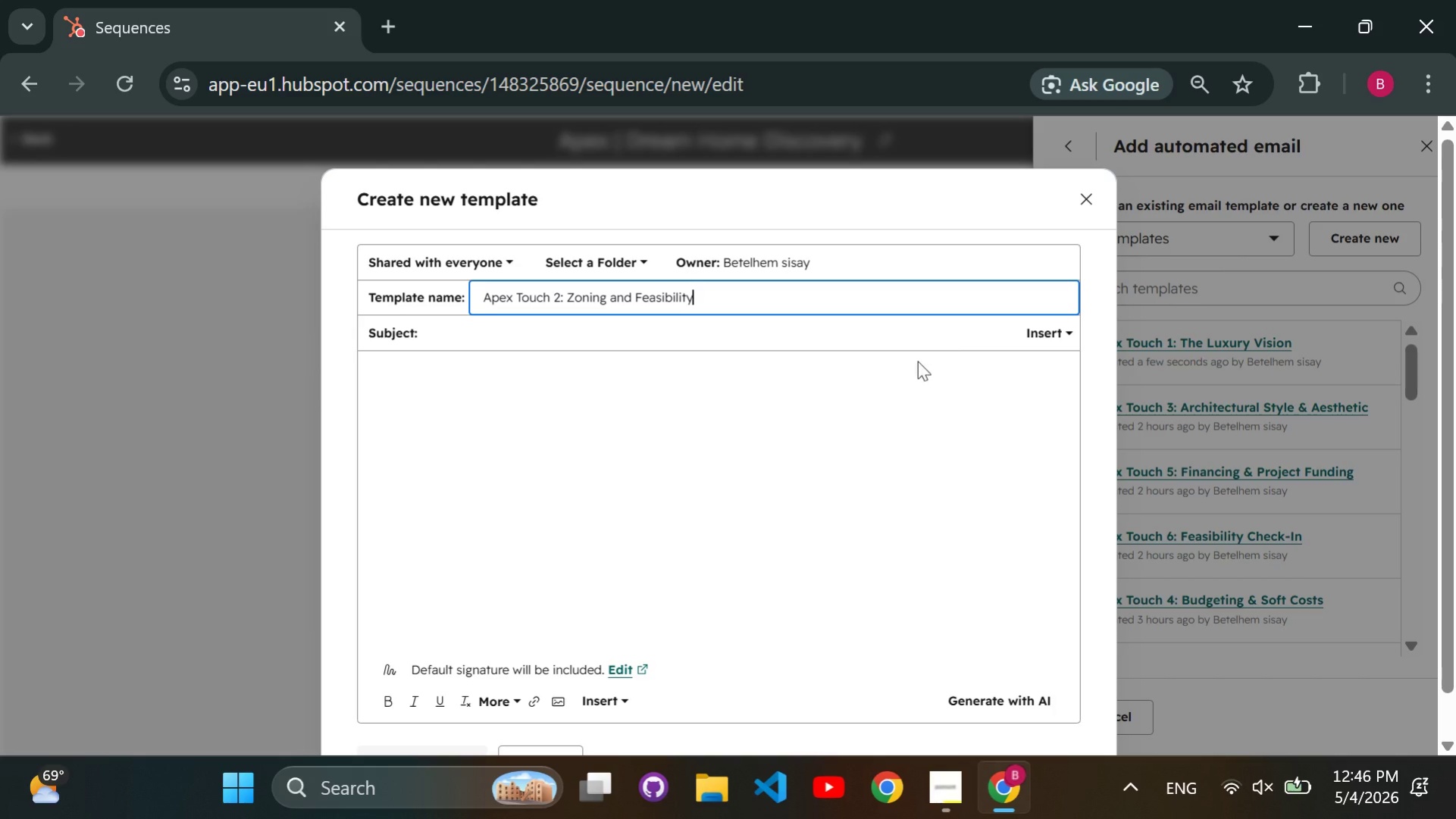 
left_click([871, 336])
 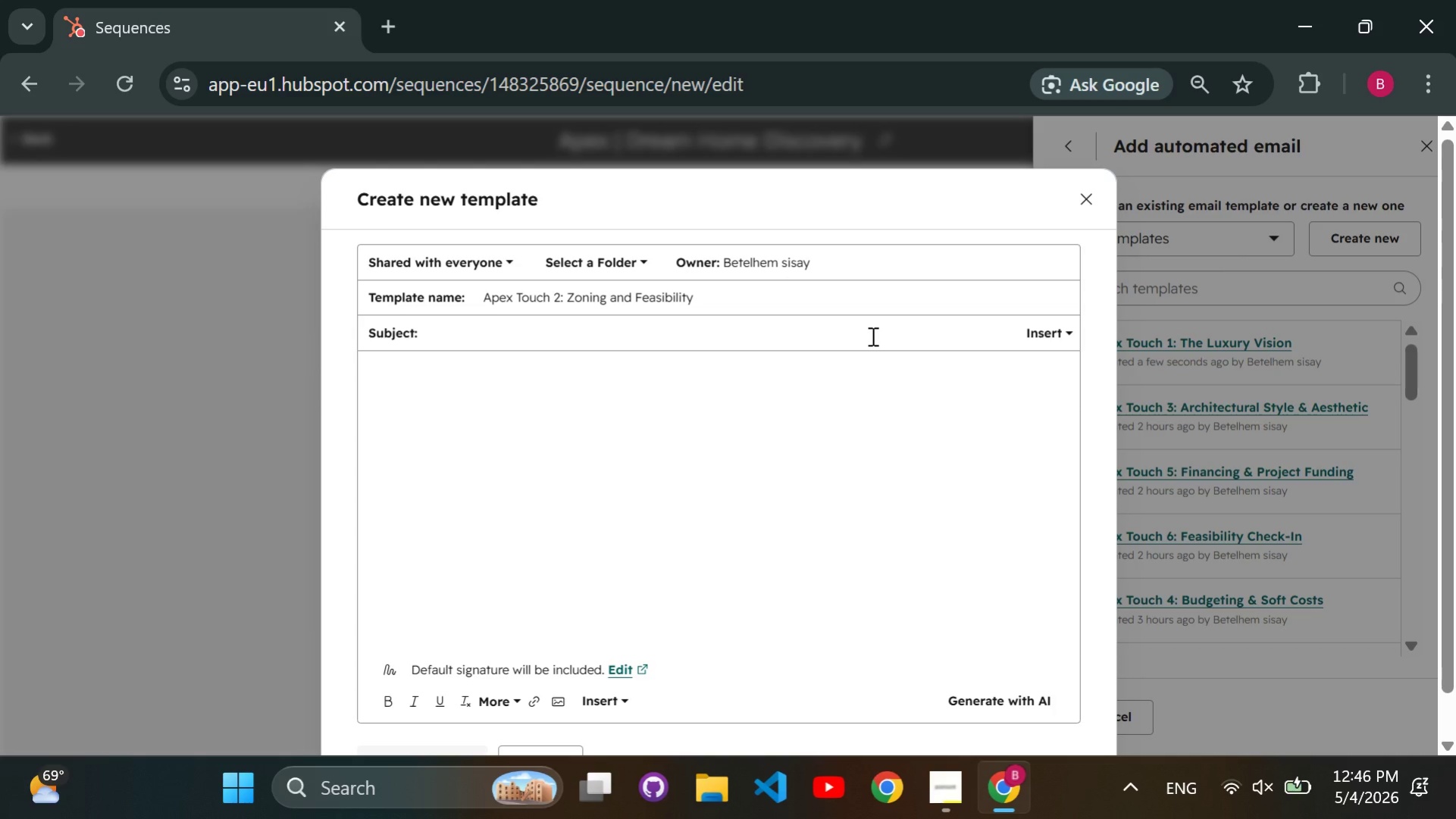 
type(The first "")
 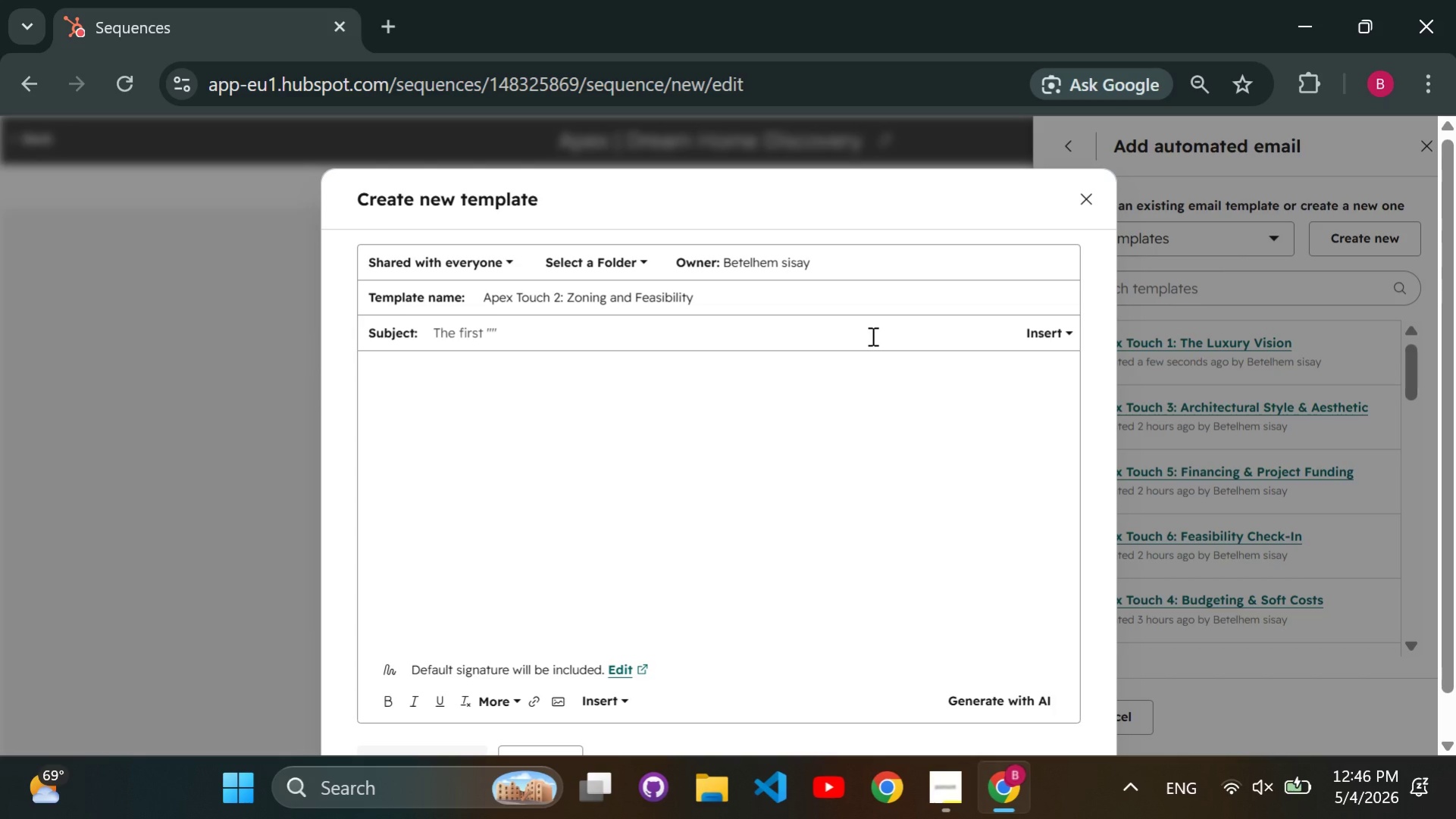 
key(ArrowLeft)
 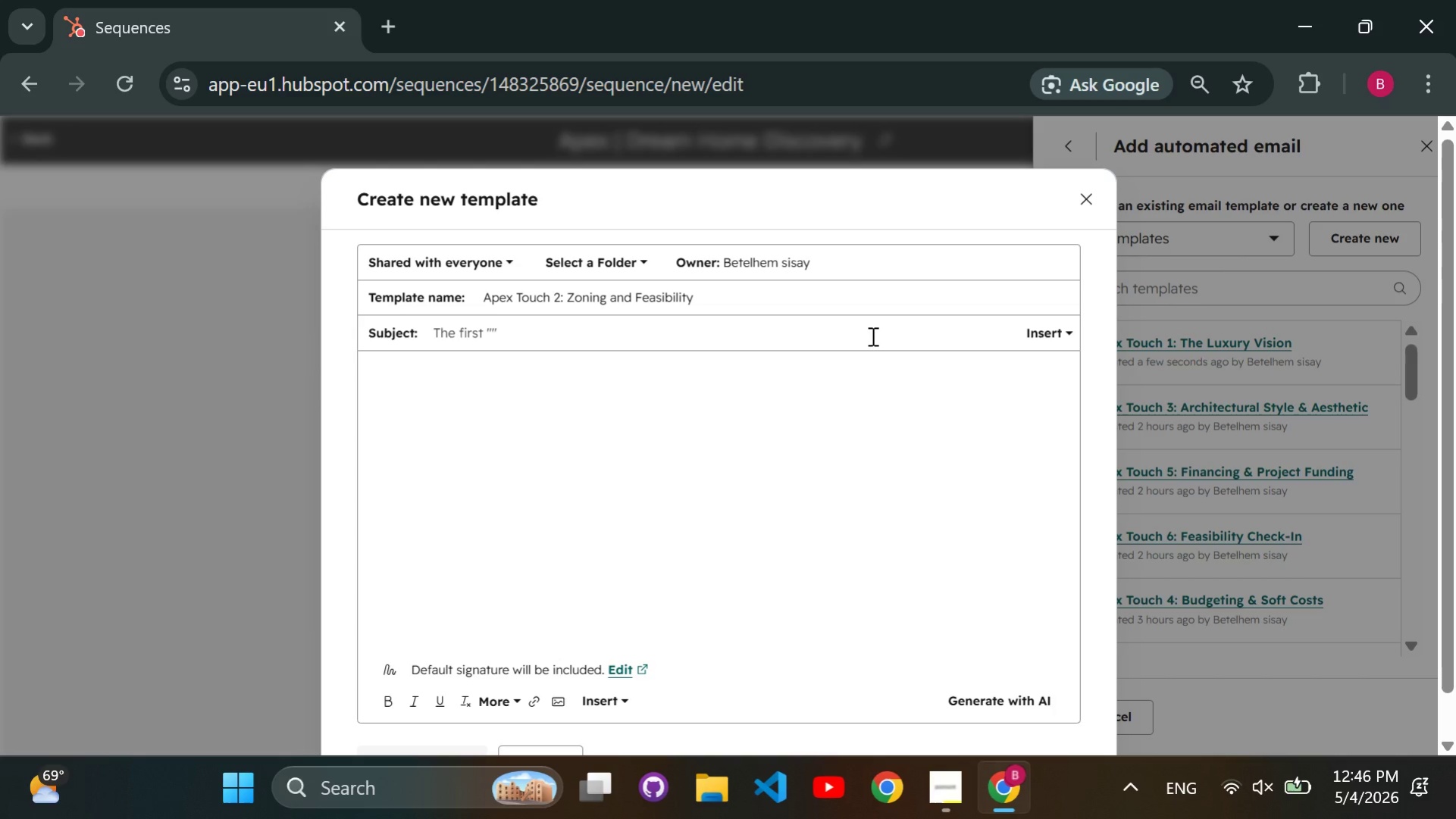 
type(domino)
 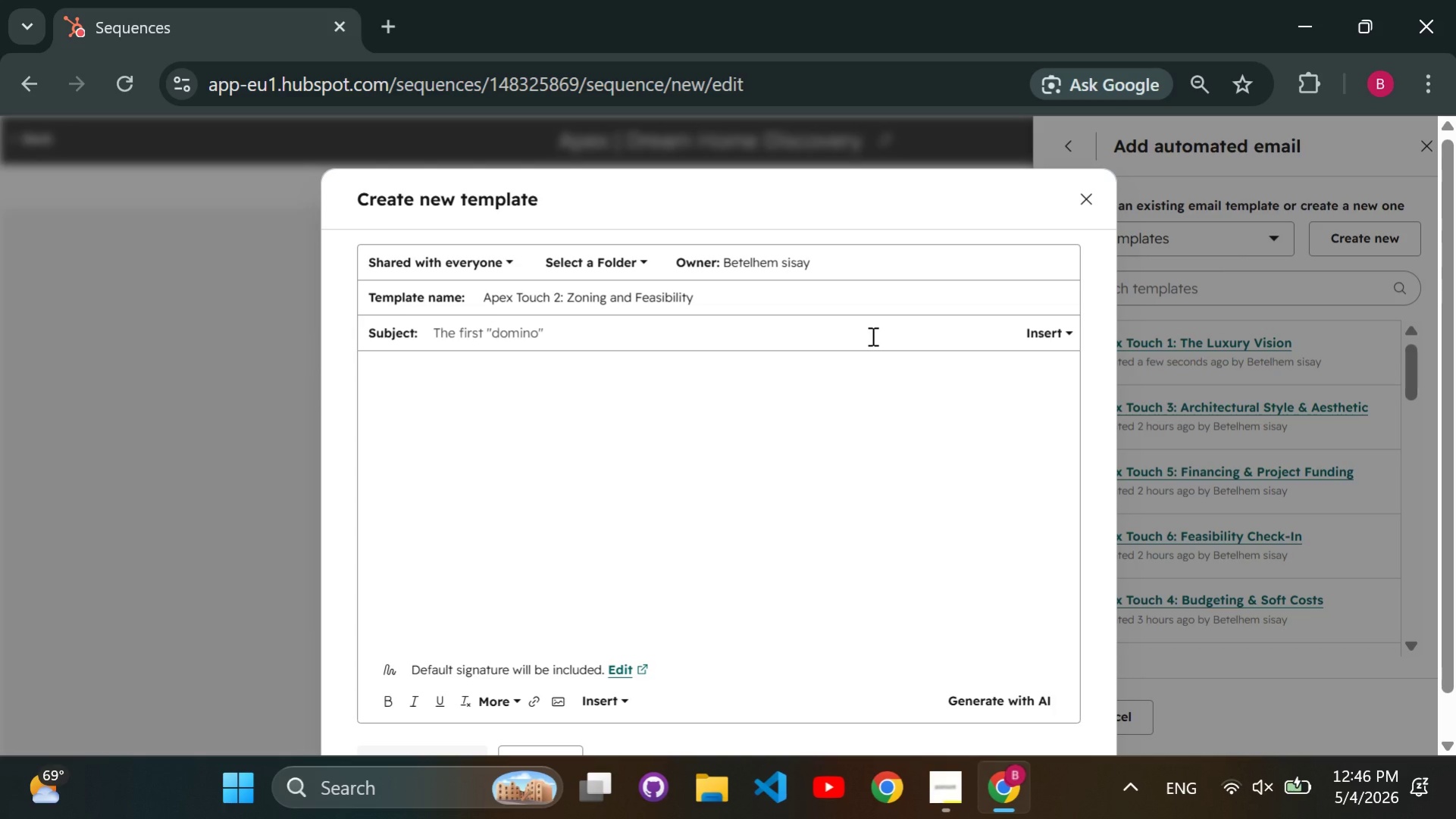 
key(ArrowRight)
 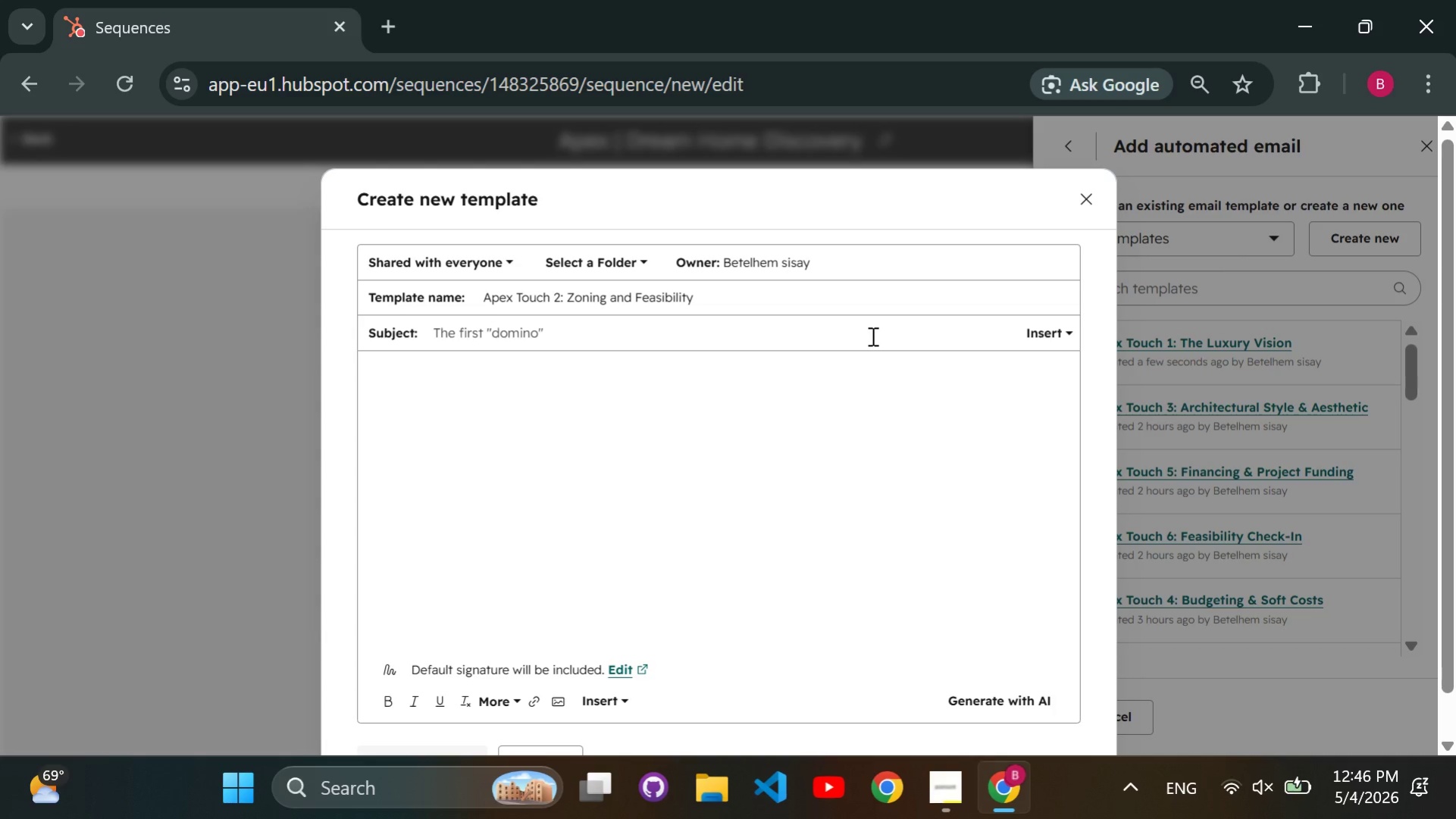 
type( for your )
 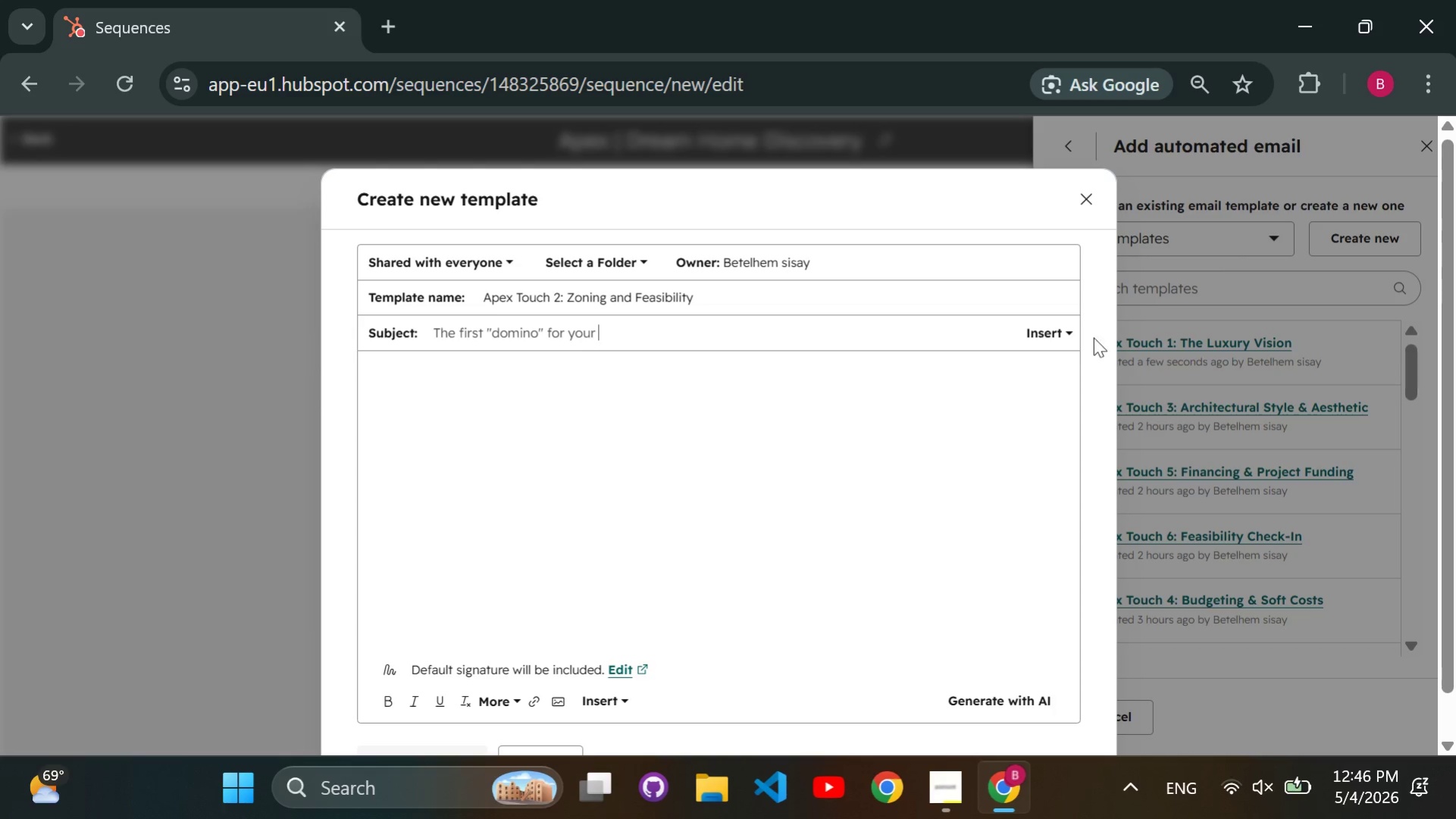 
left_click([1057, 341])
 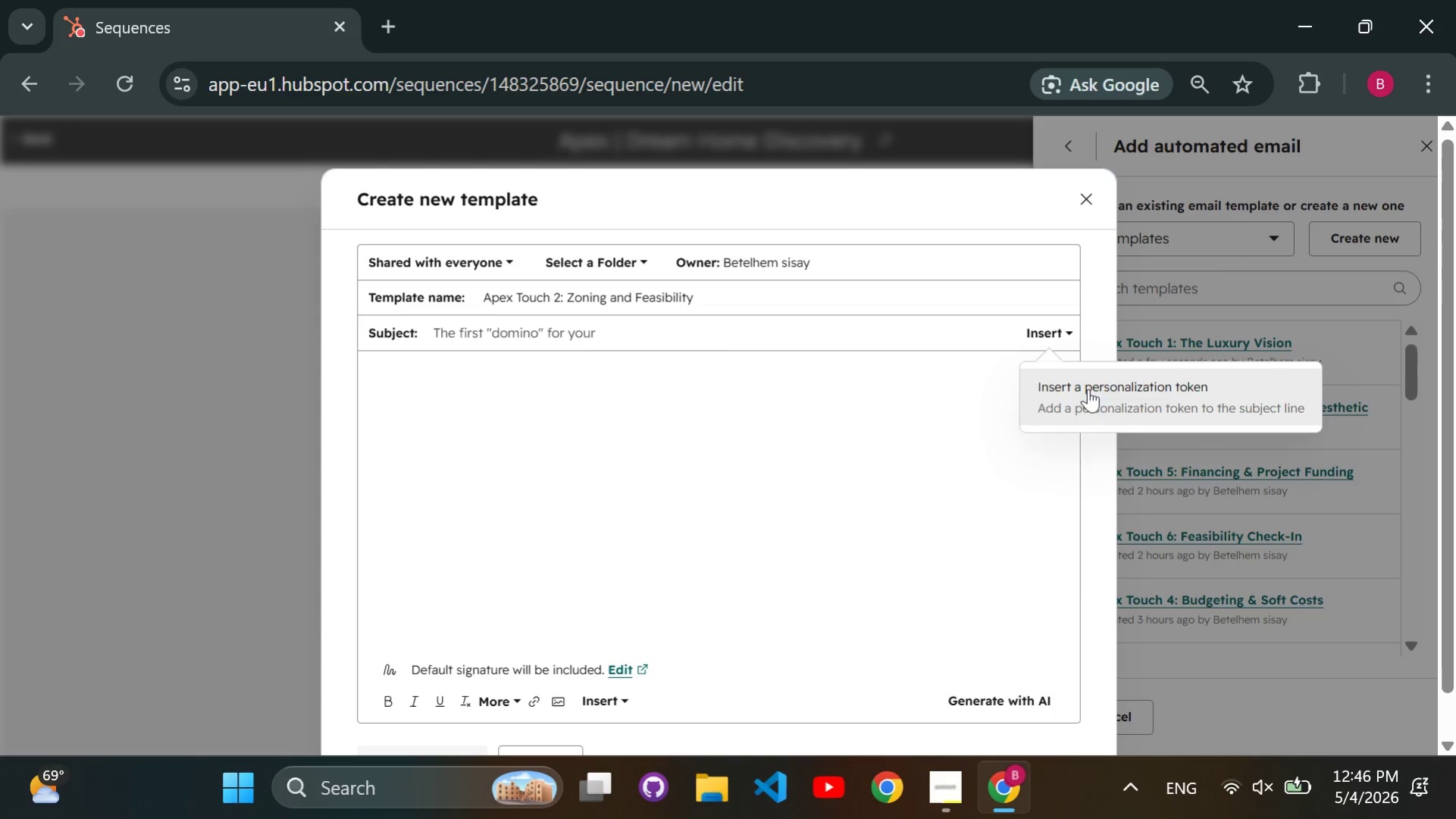 
double_click([1088, 389])
 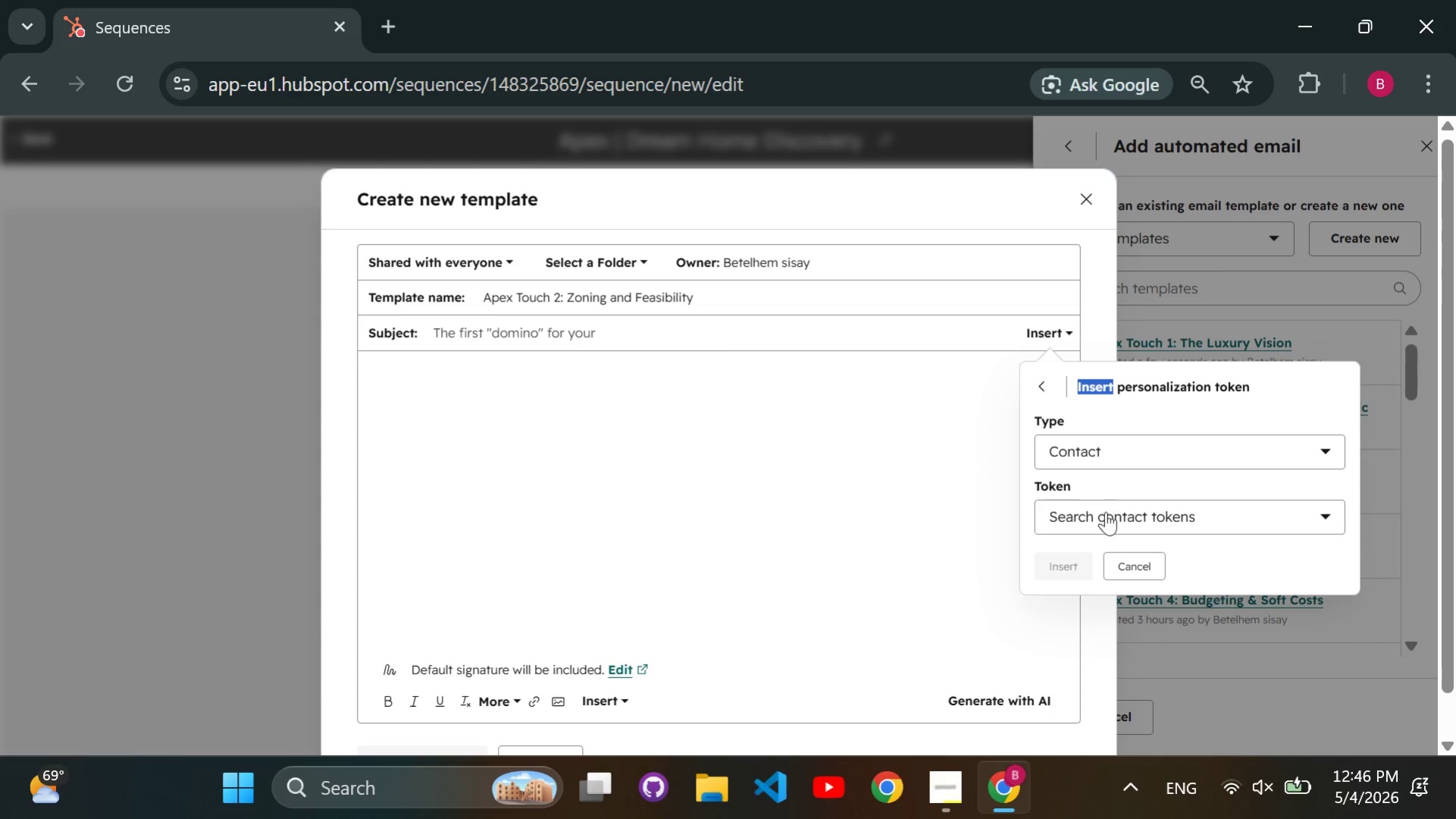 
left_click([1105, 512])
 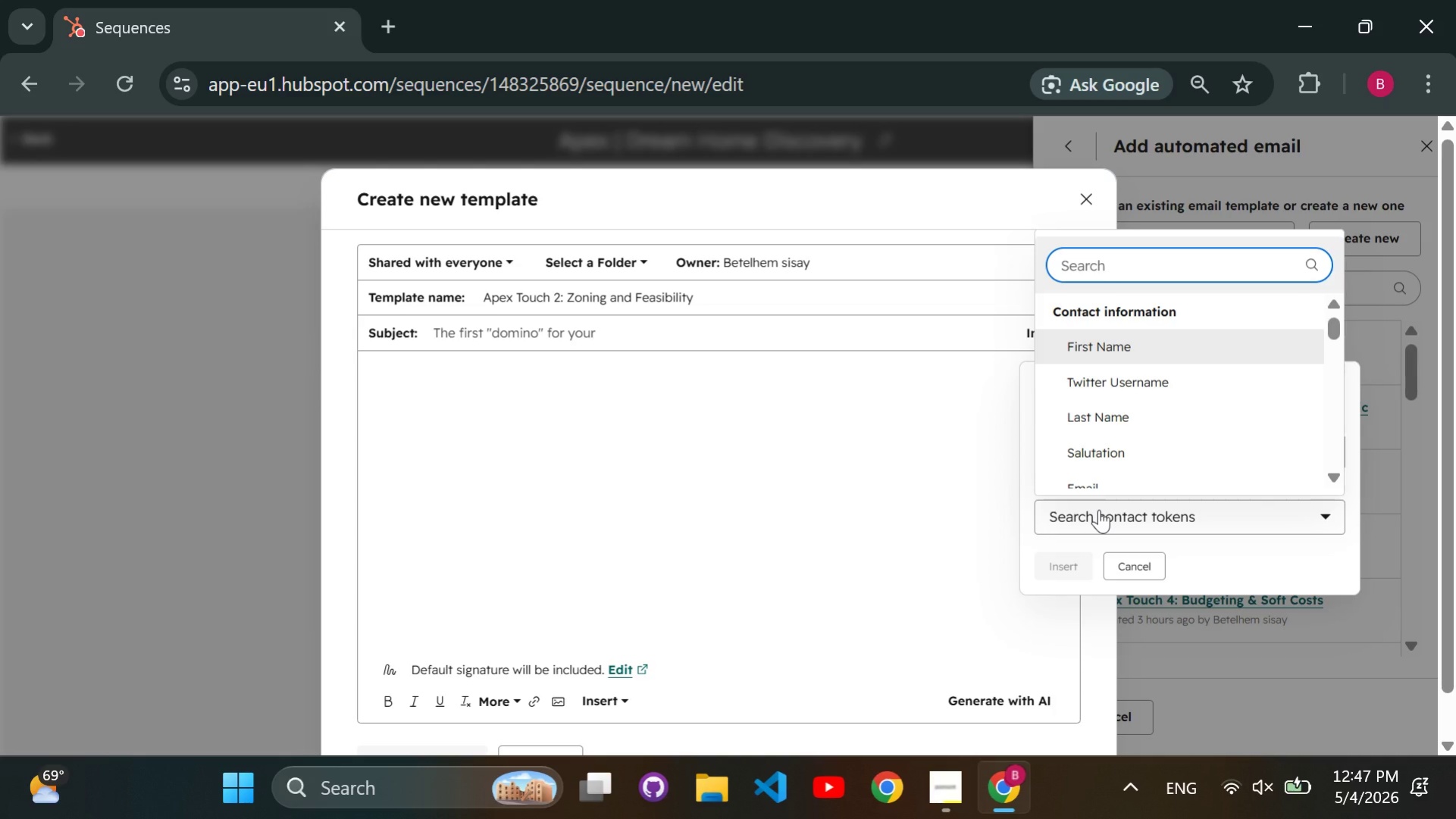 
wait(10.55)
 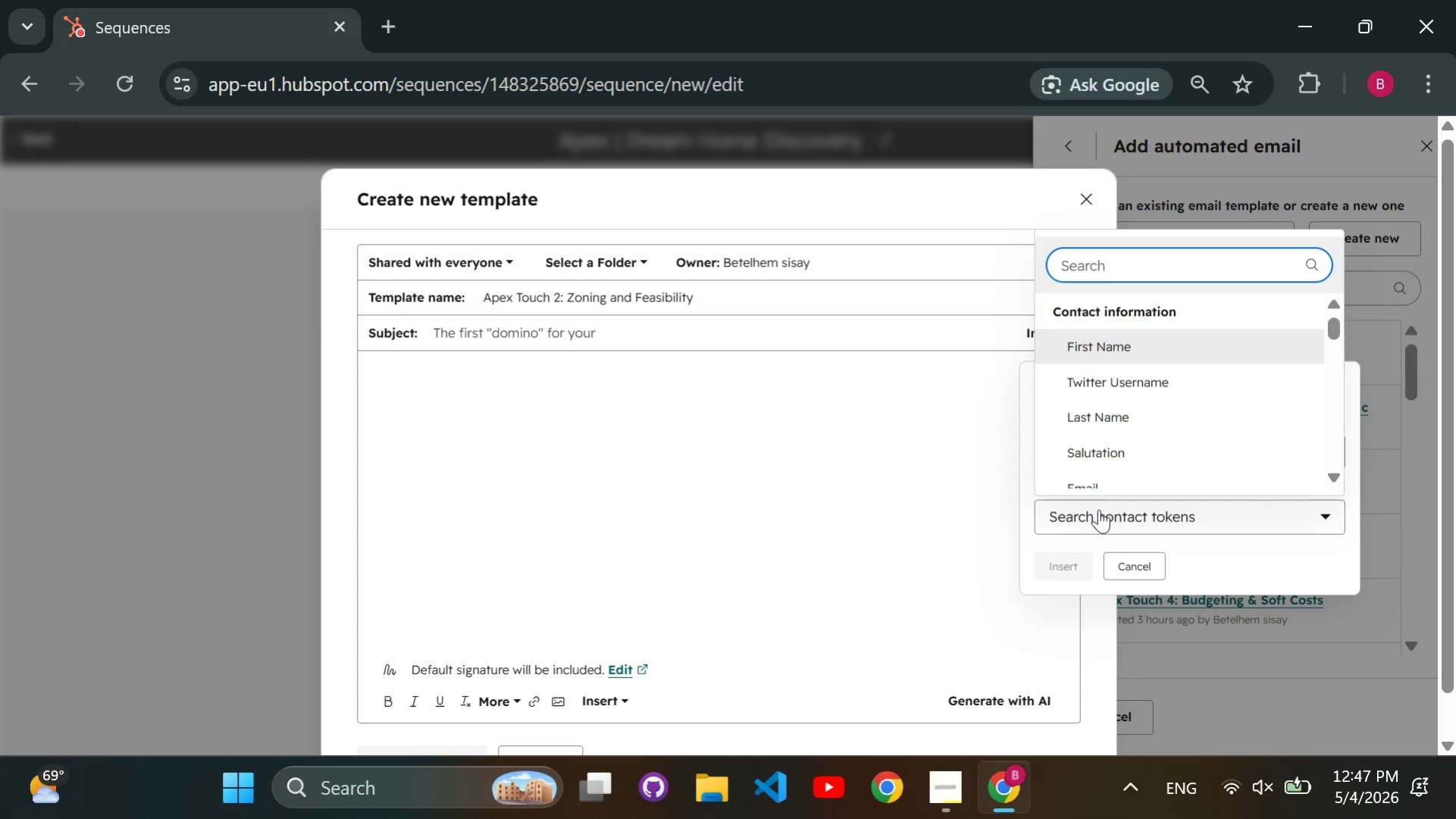 
type(project type)
 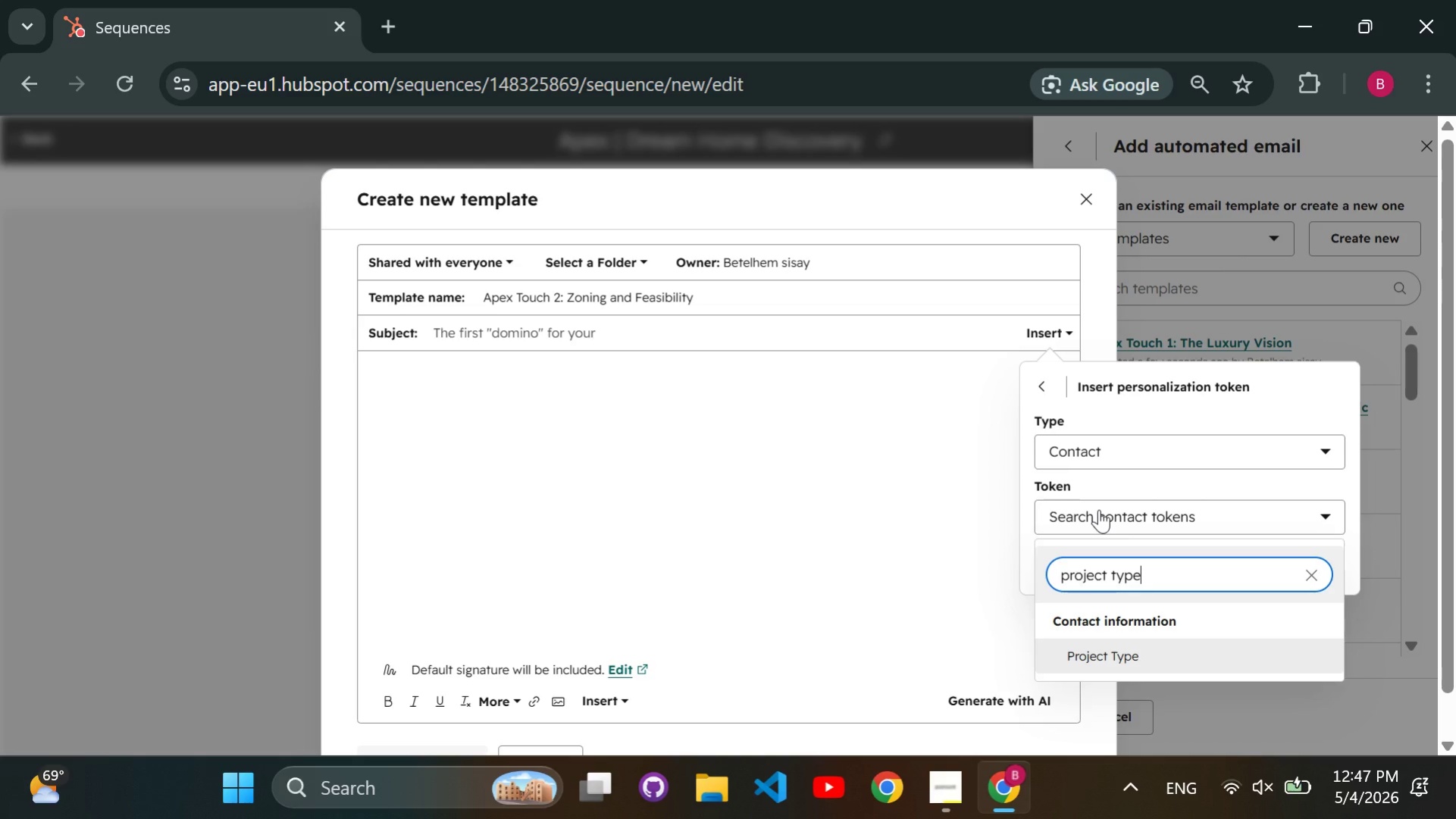 
key(Enter)
 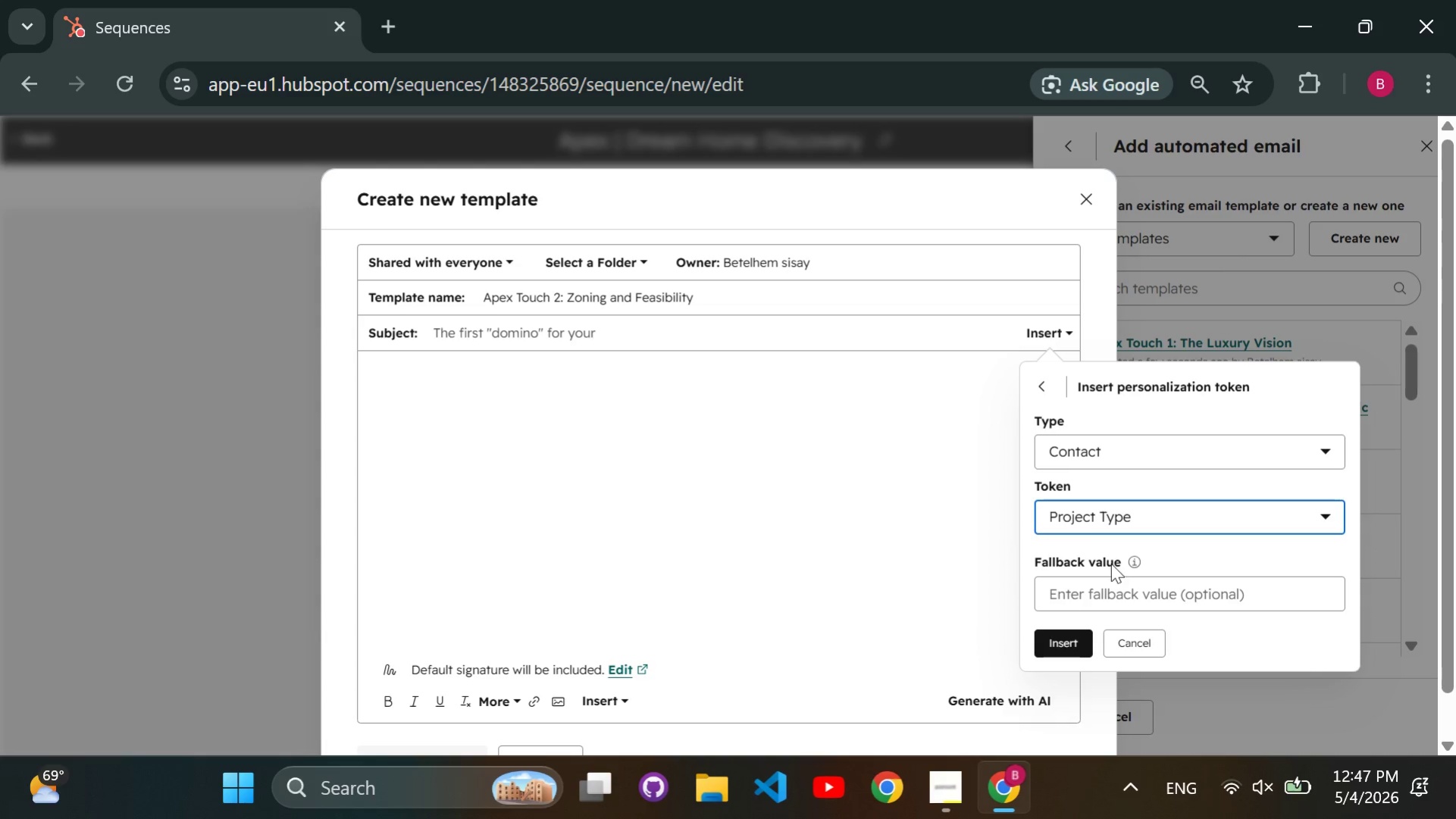 
double_click([1112, 584])
 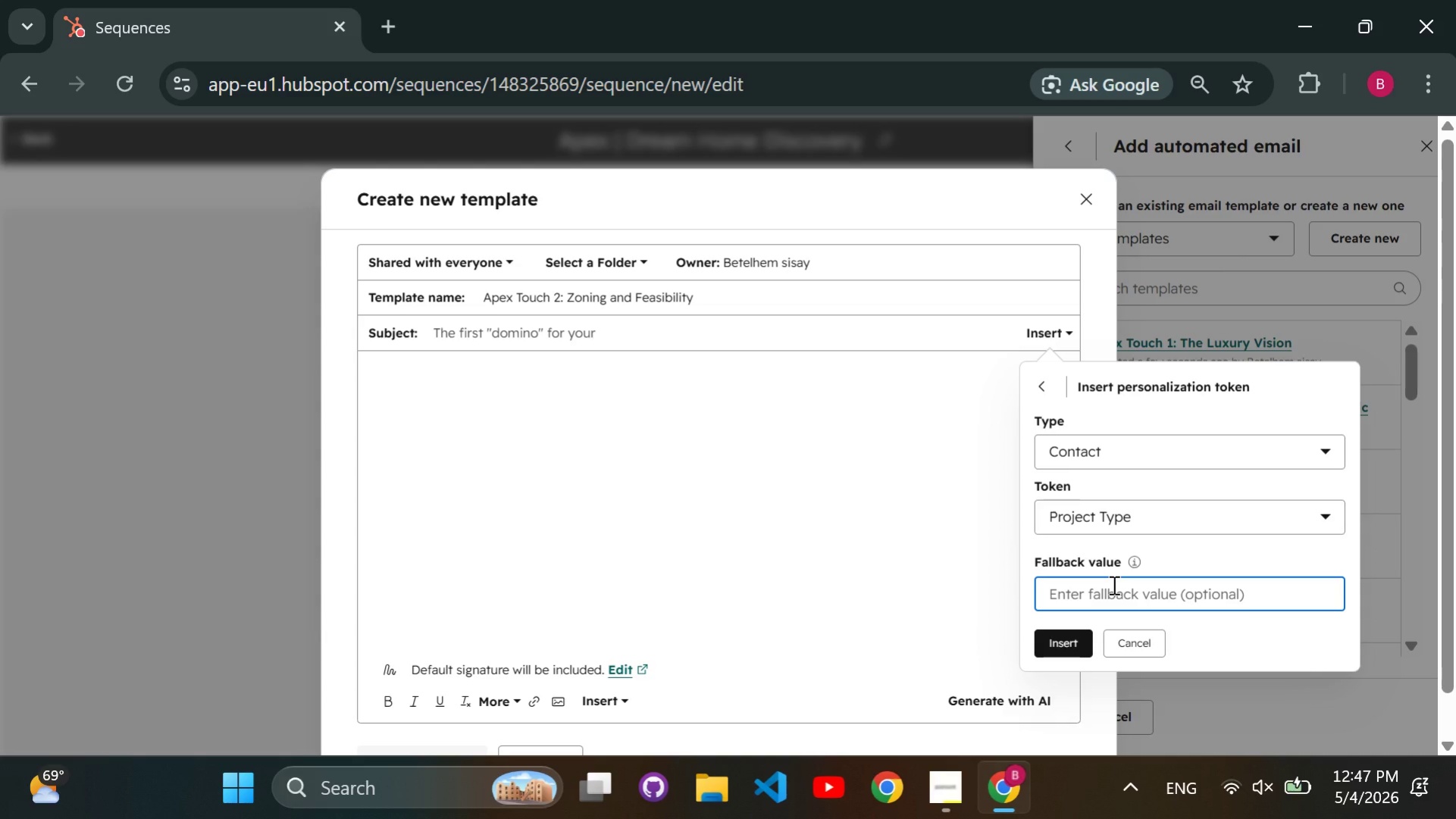 
key(CapsLock)
 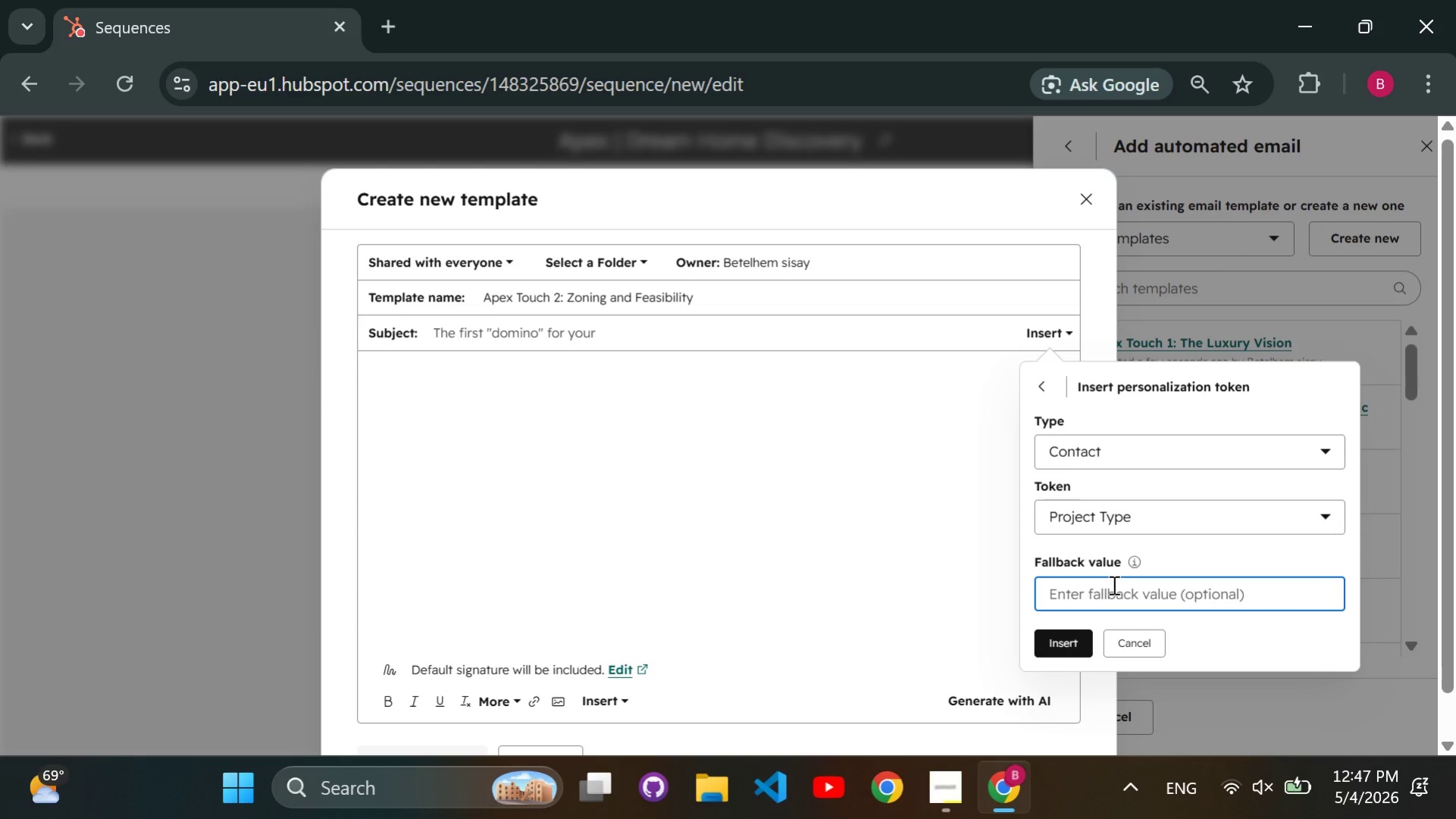 
type(Project)
 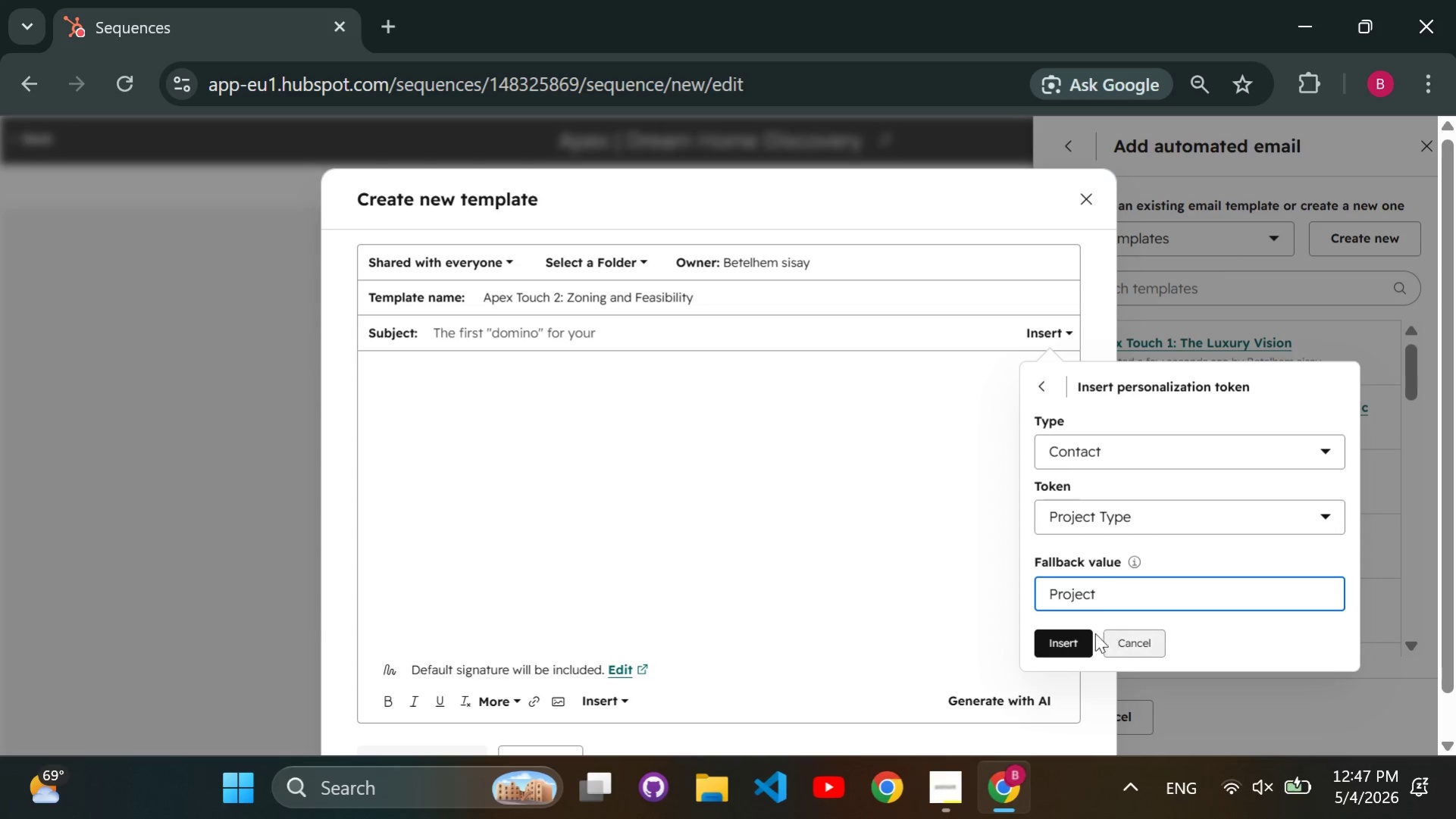 
left_click([1067, 640])
 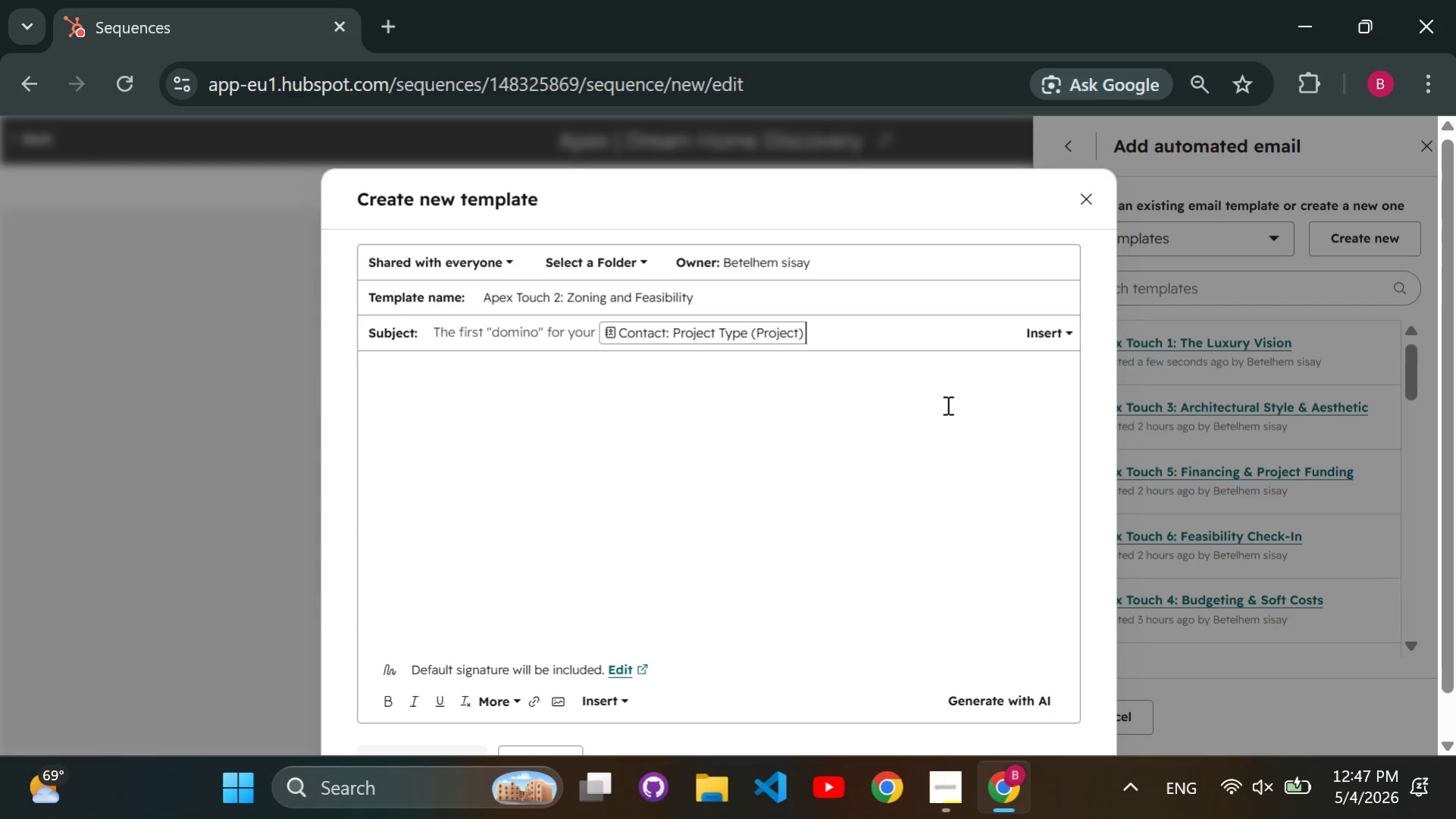 
left_click([834, 439])
 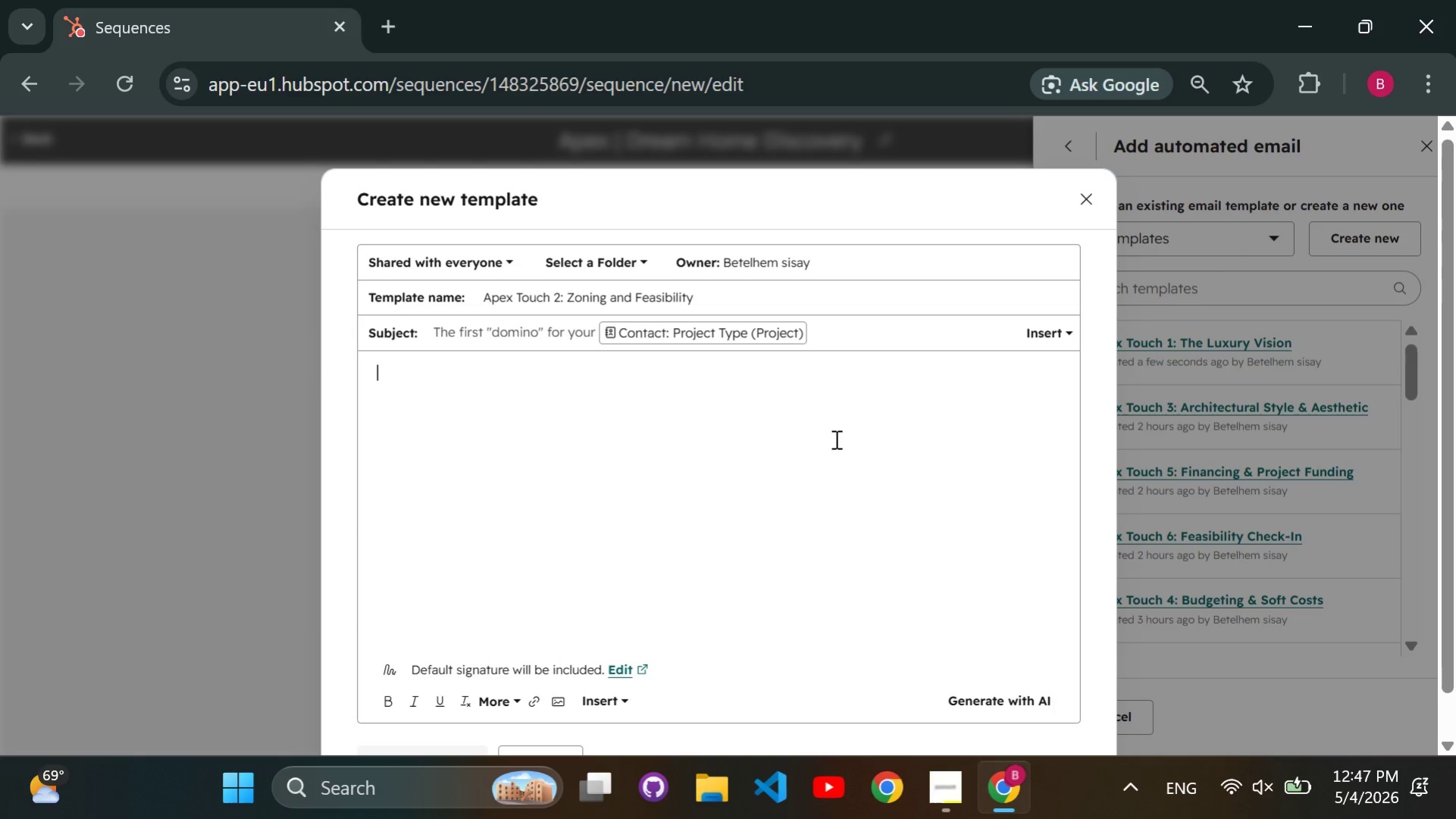 
key(CapsLock)
 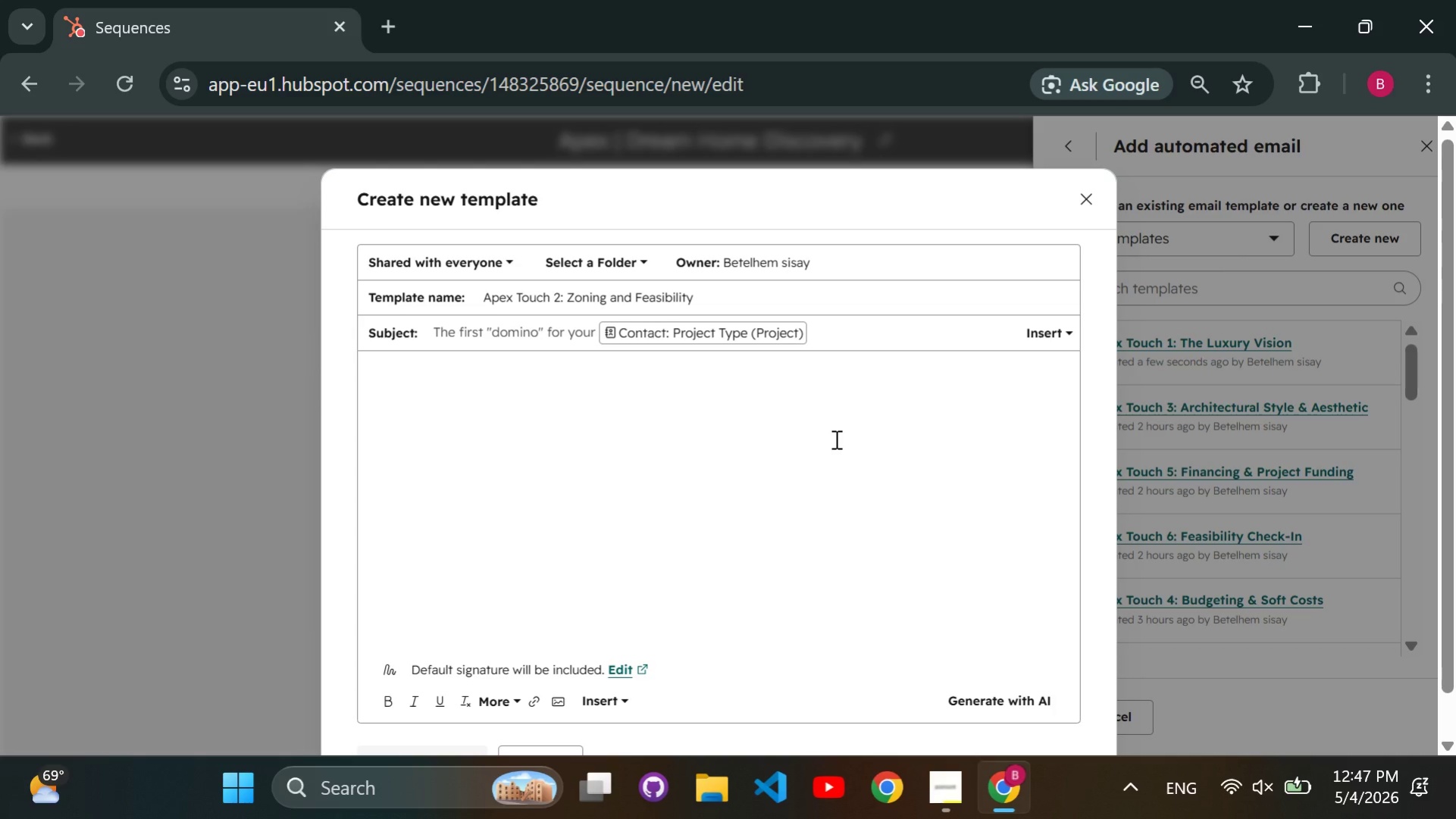 
key(H)
 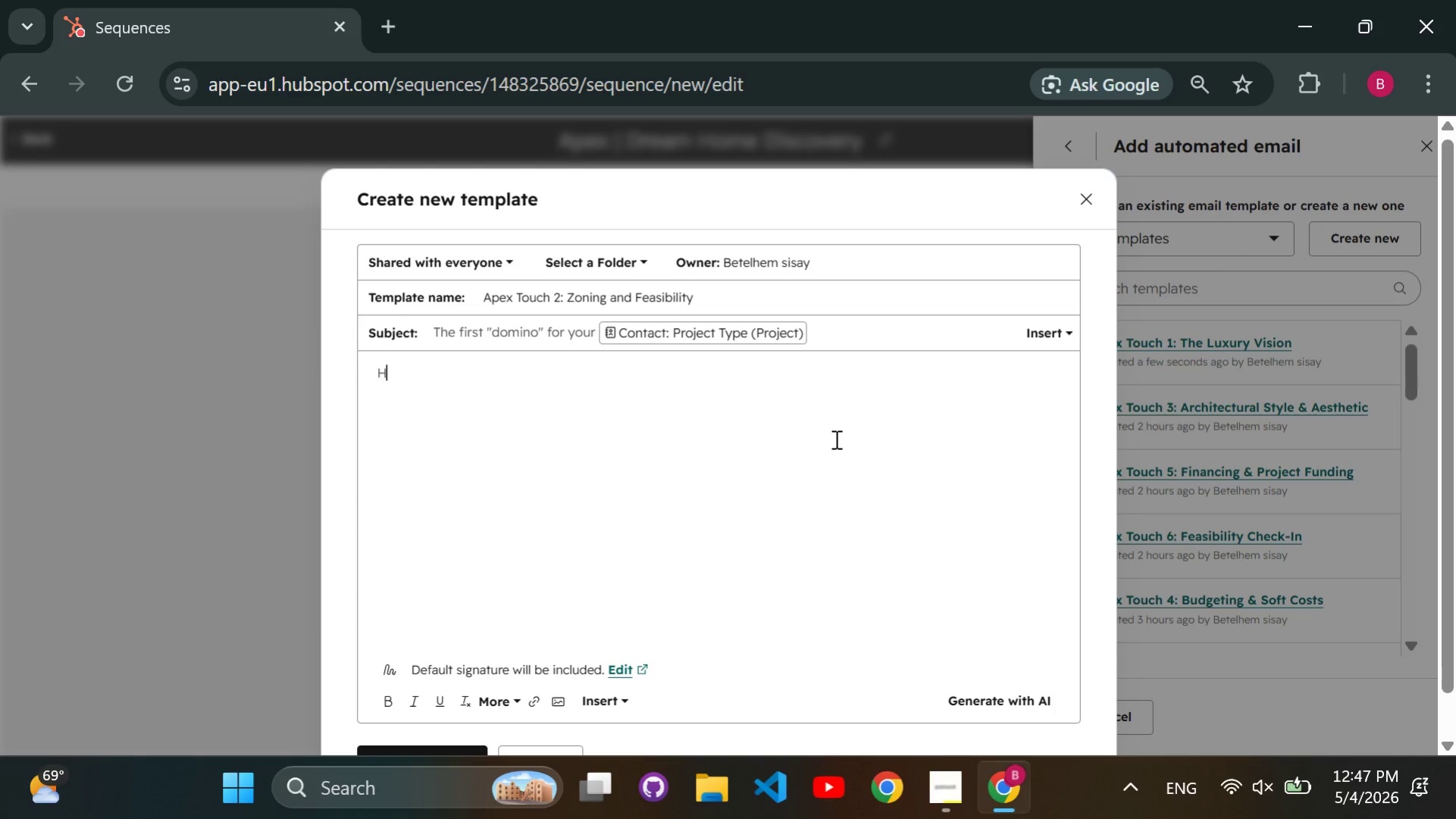 
key(CapsLock)
 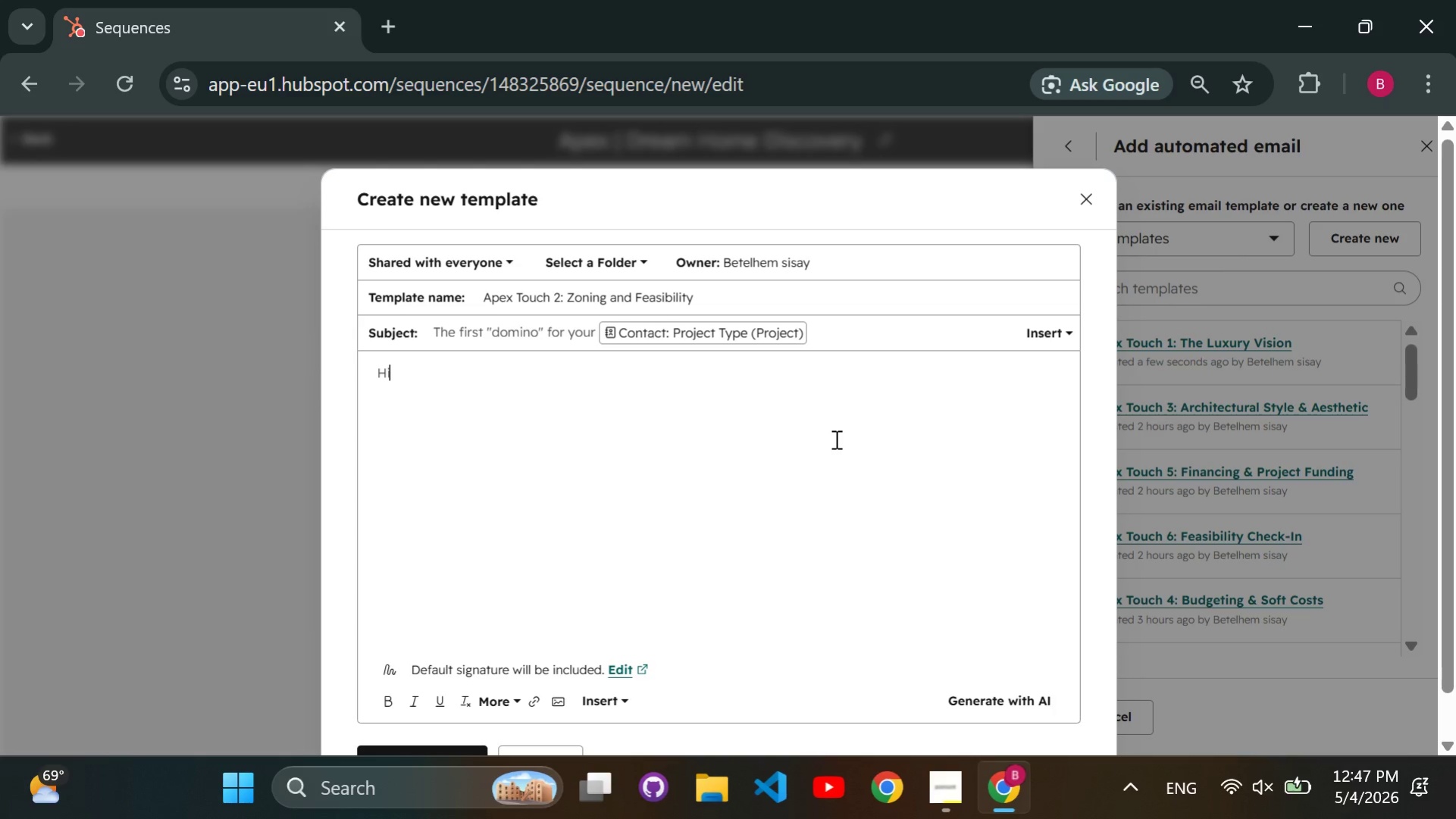 
key(I)
 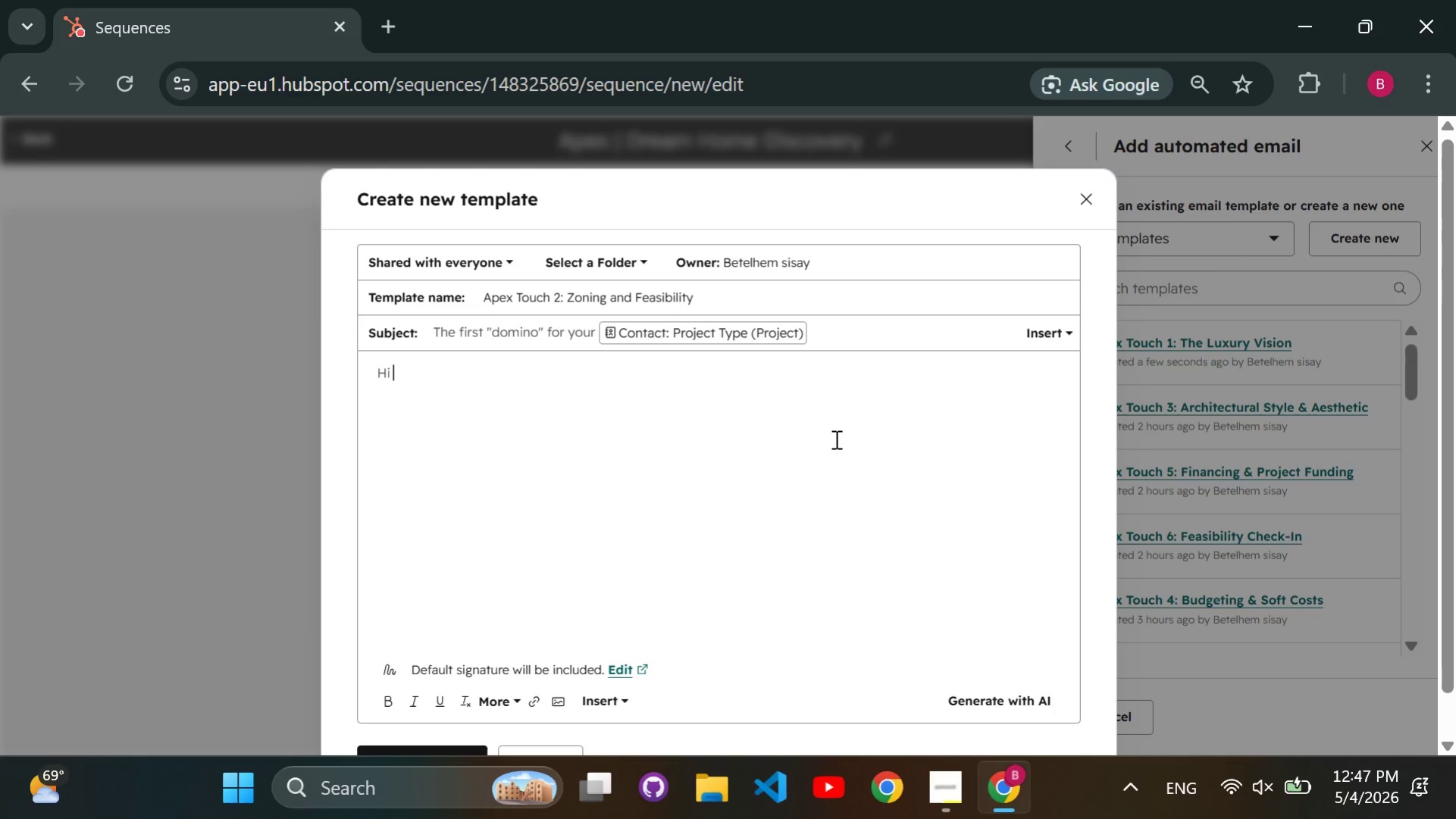 
key(Space)
 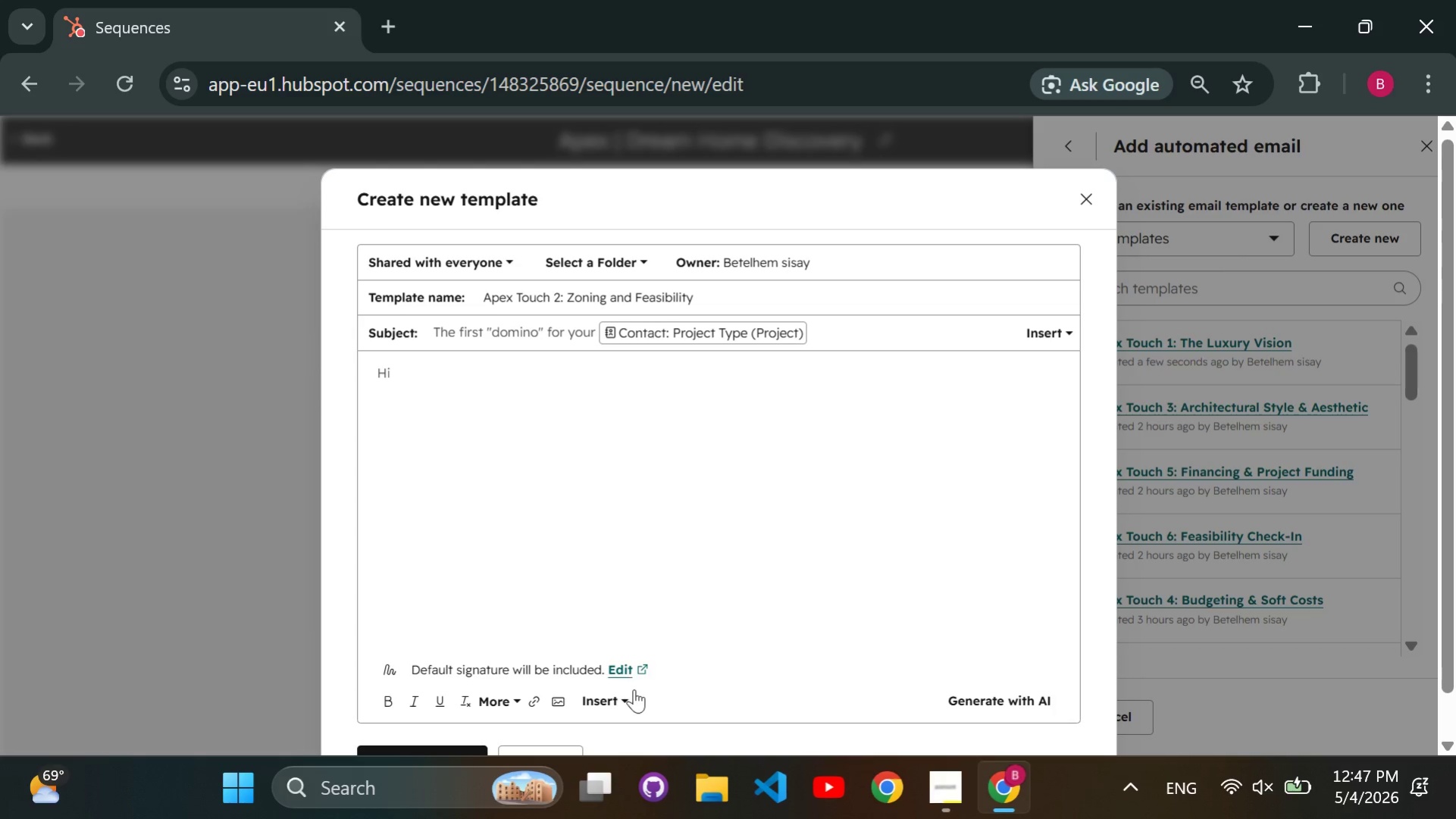 
double_click([622, 701])
 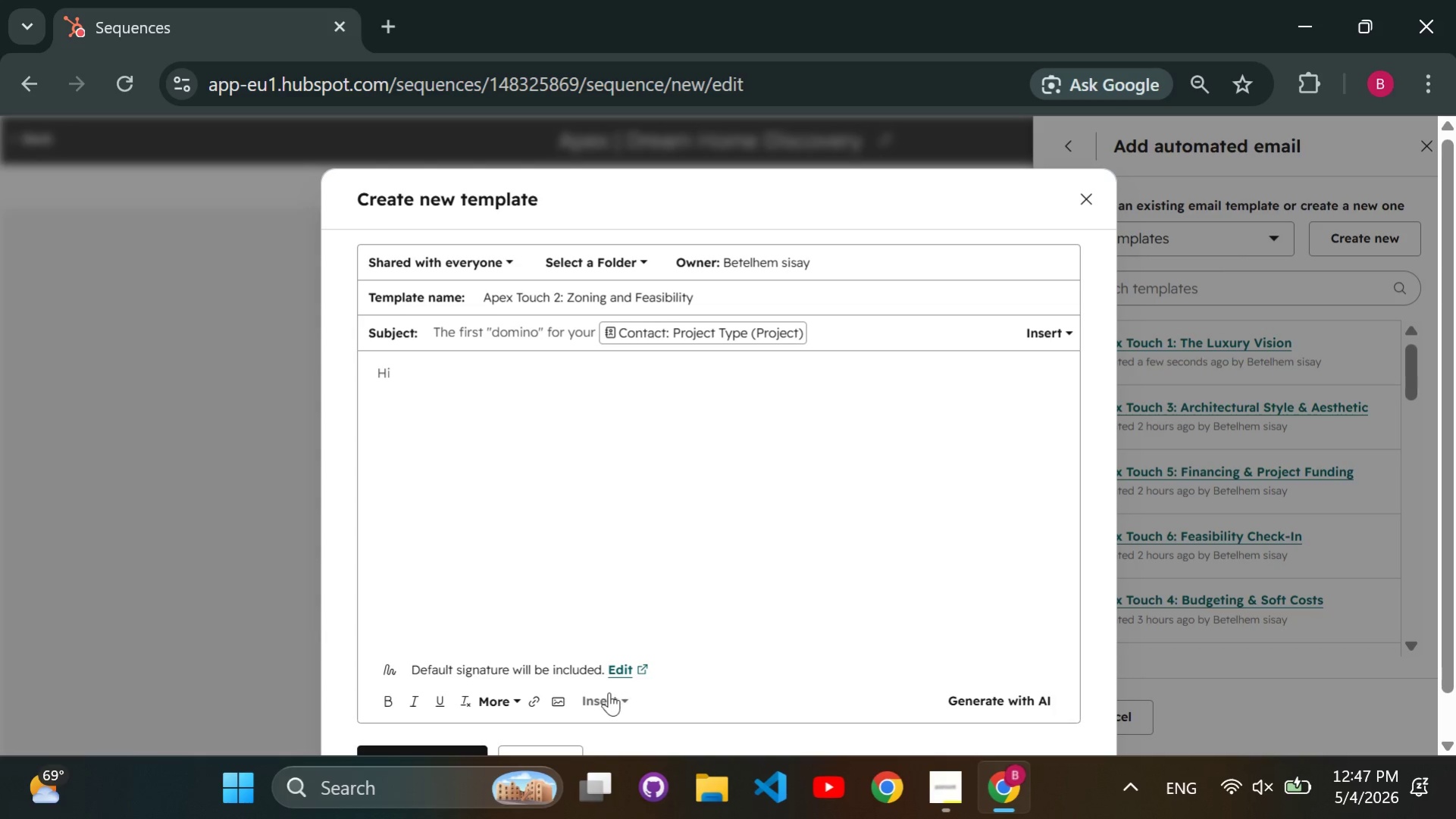 
left_click([591, 695])
 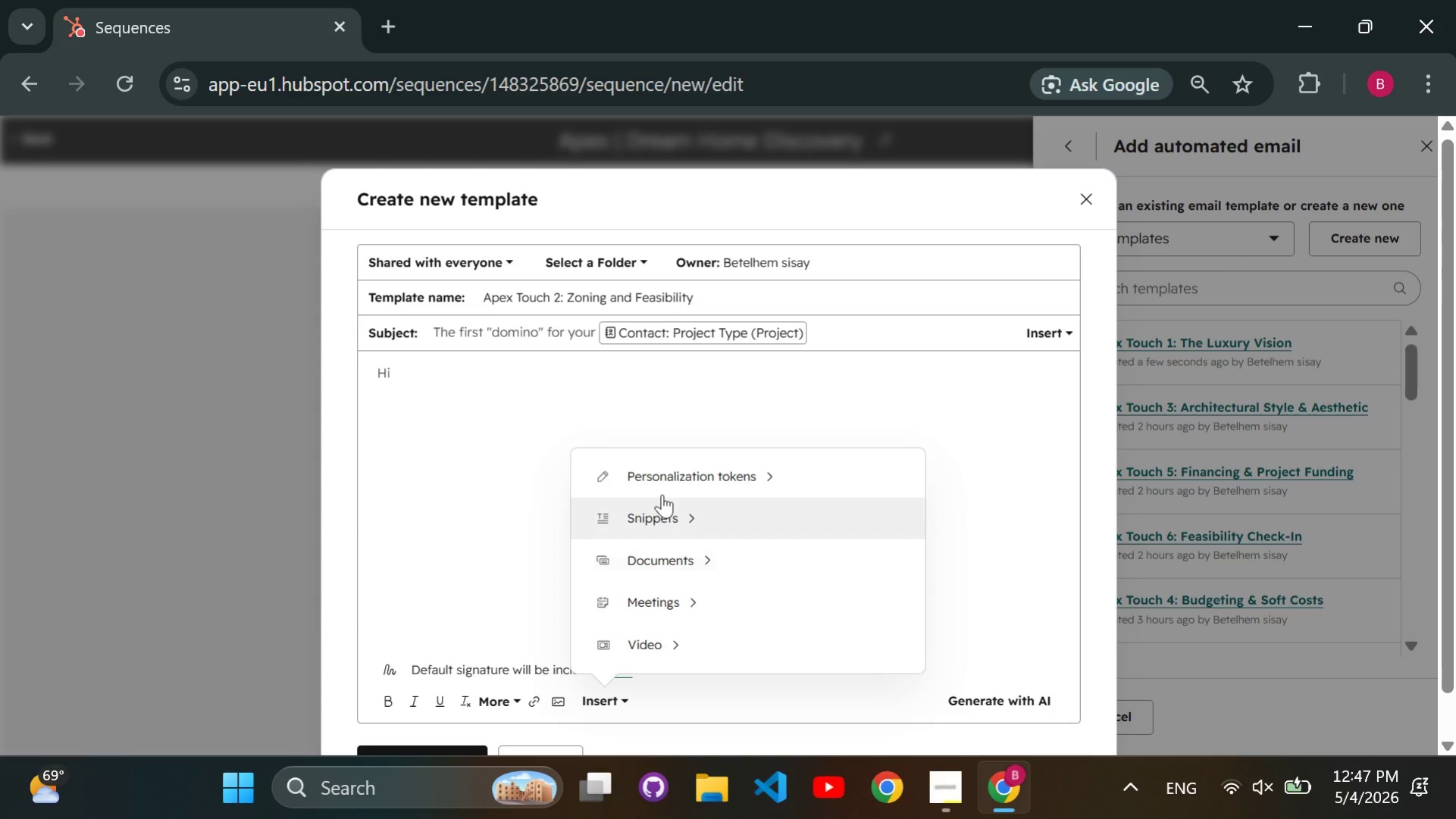 
left_click([660, 486])
 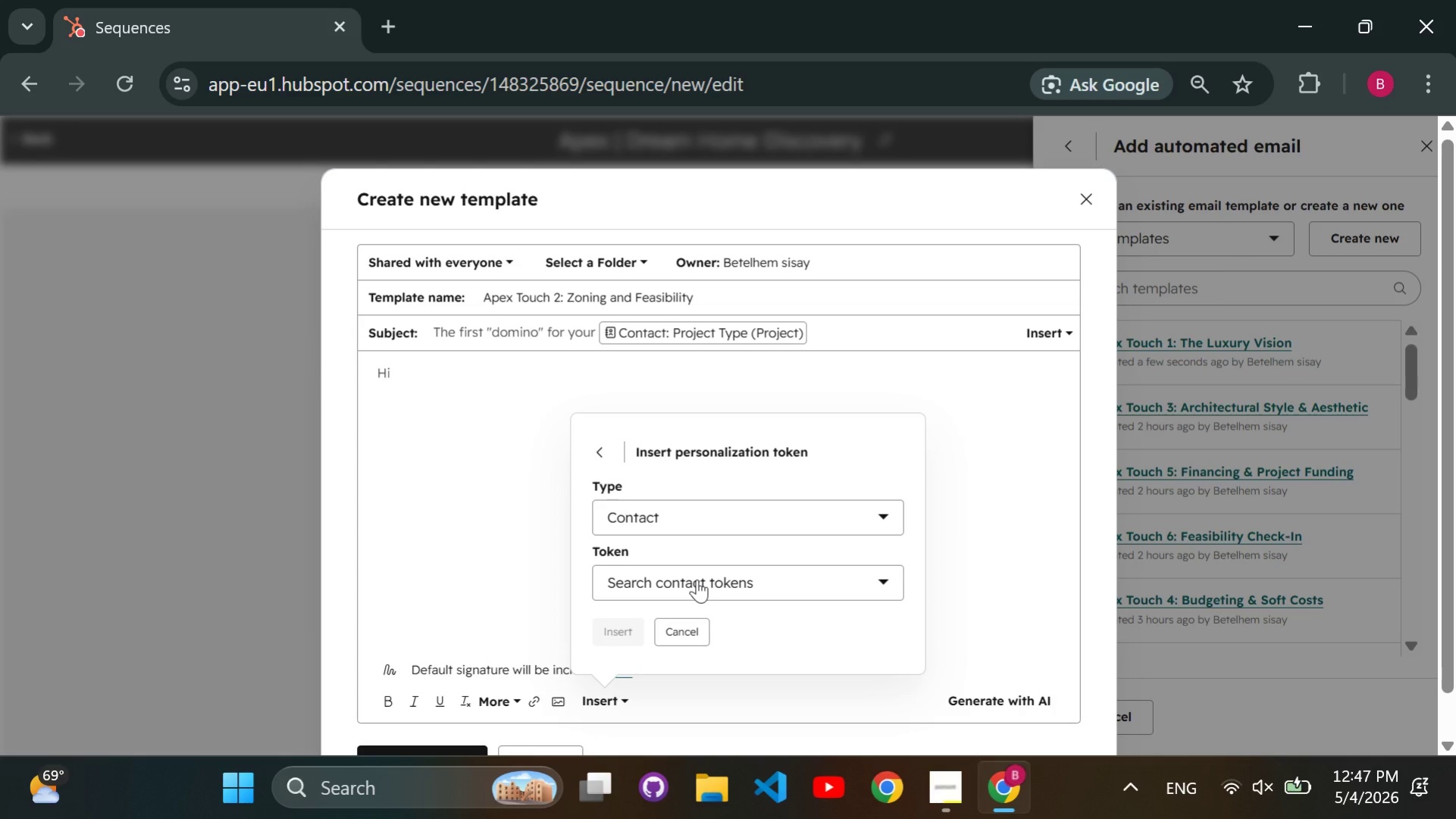 
left_click([697, 579])
 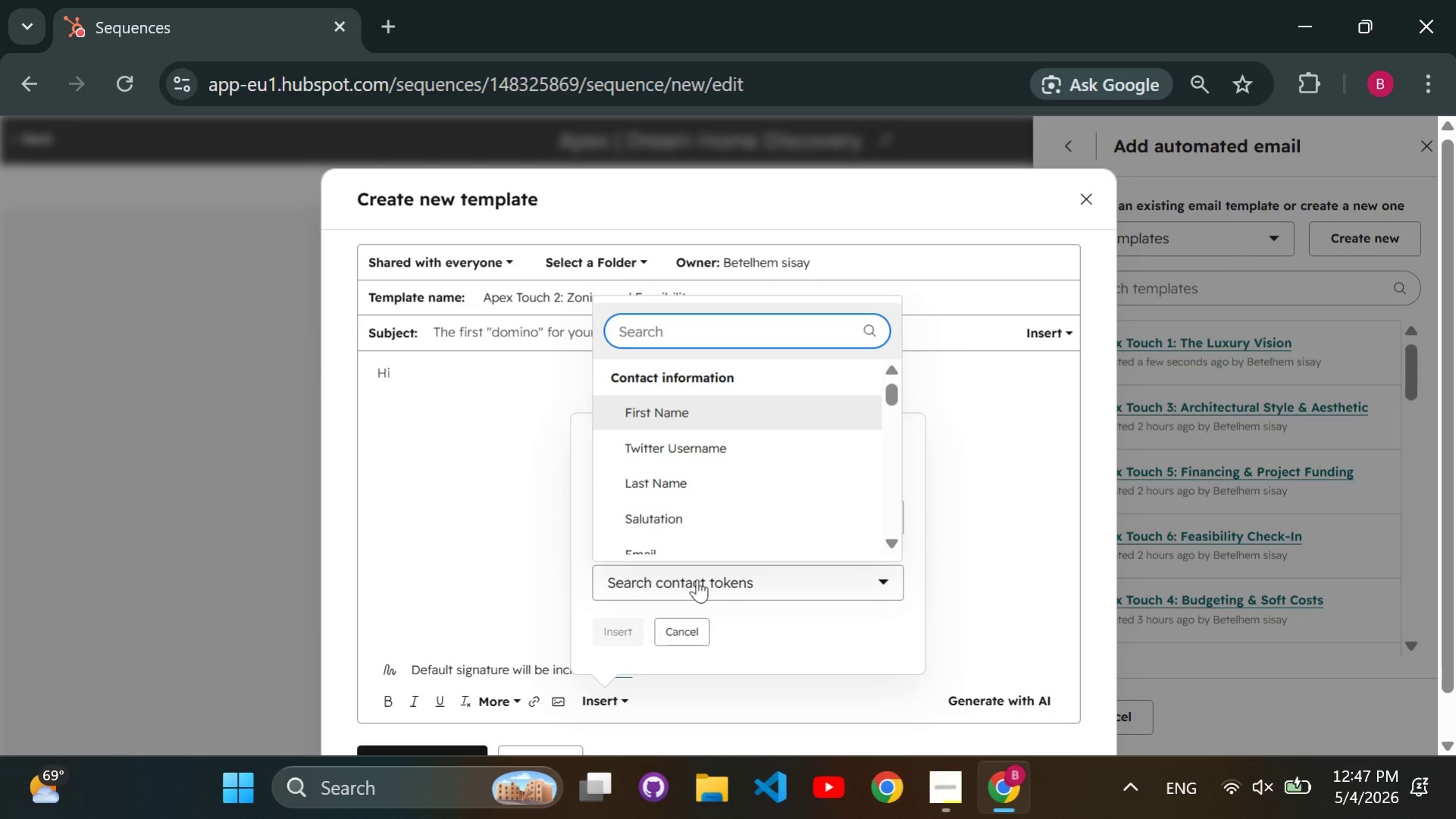 
type(first name)
 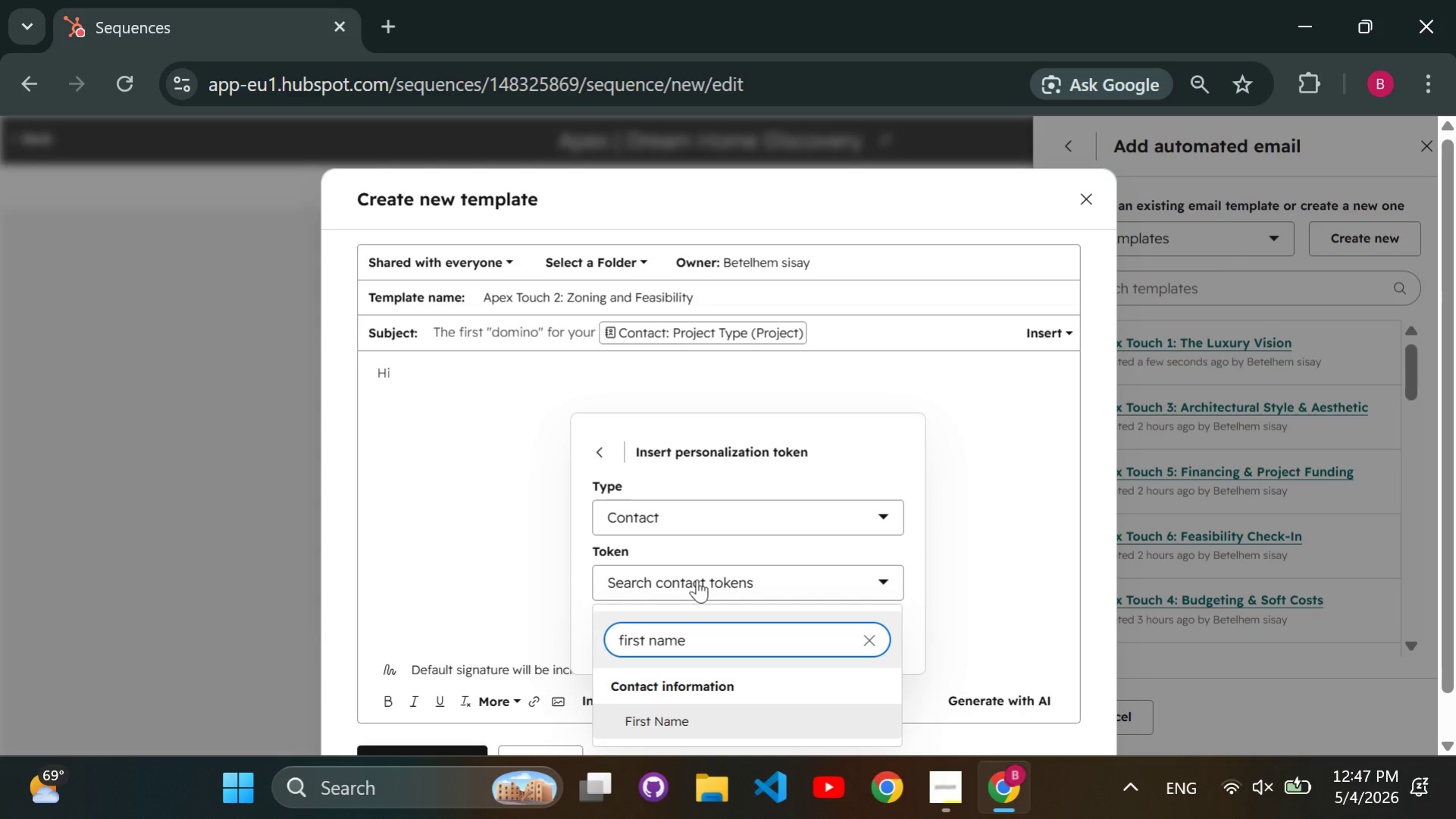 
key(Enter)
 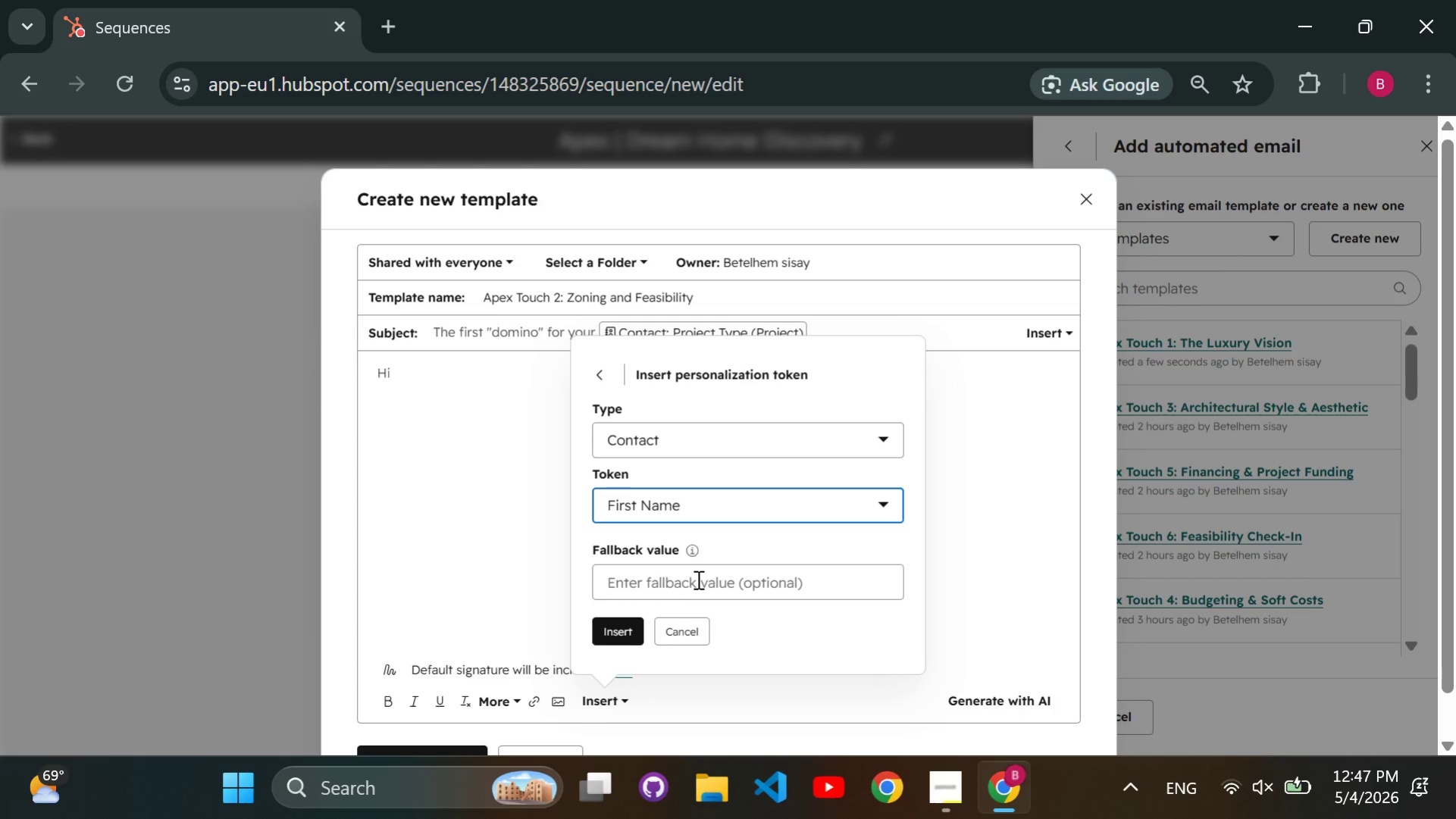 
left_click([697, 579])
 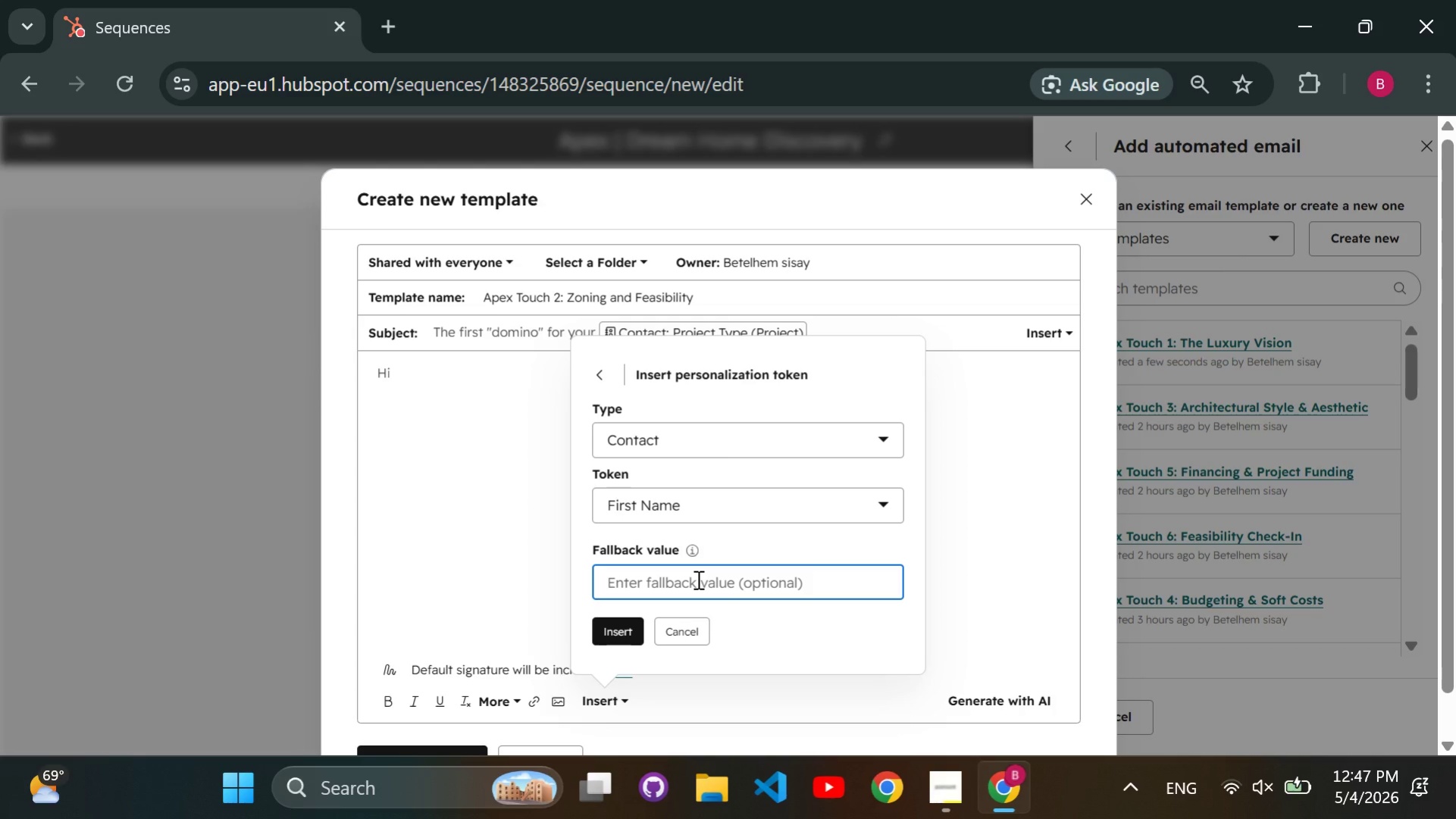 
type(Customer)
 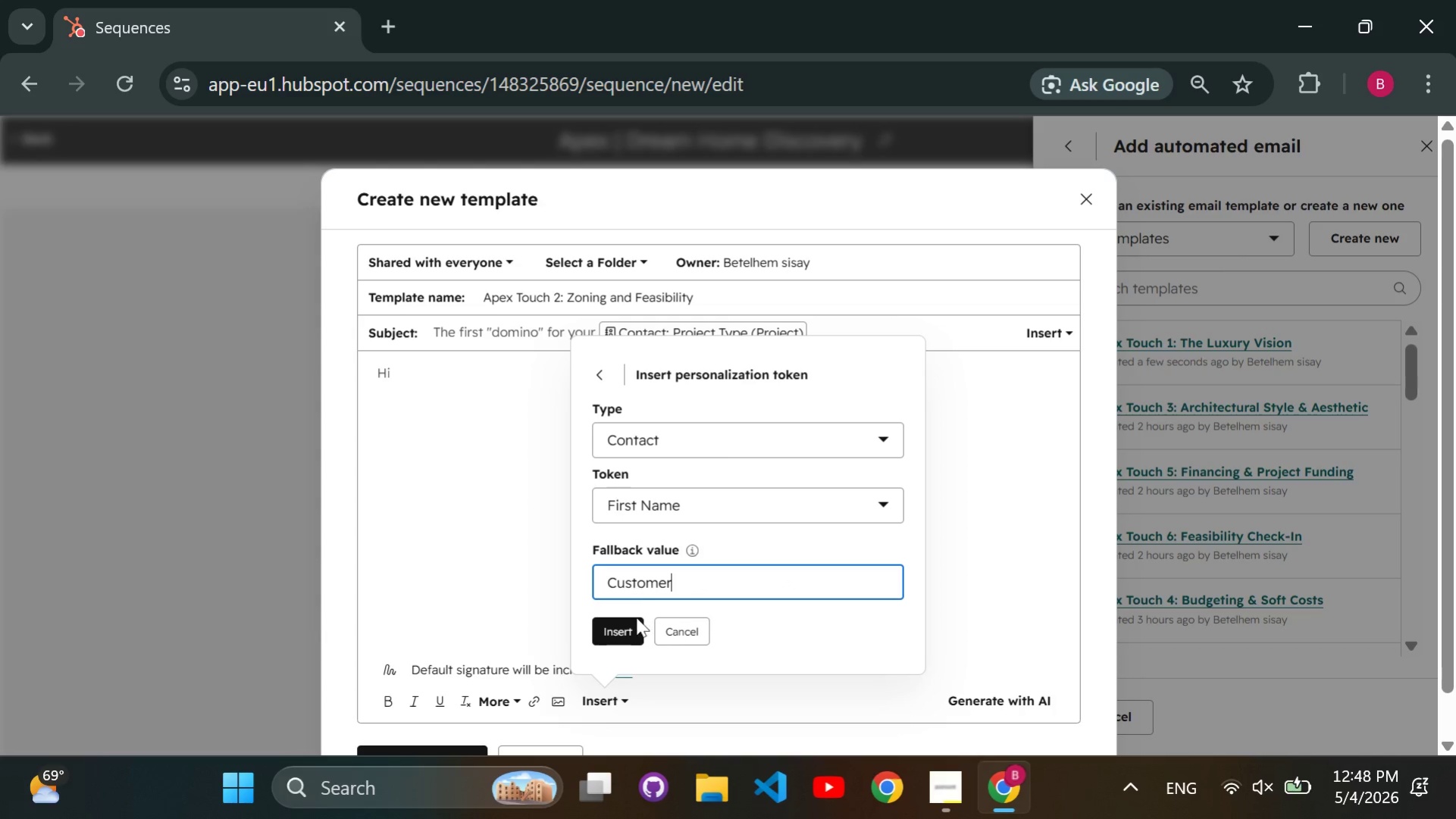 
left_click([637, 621])
 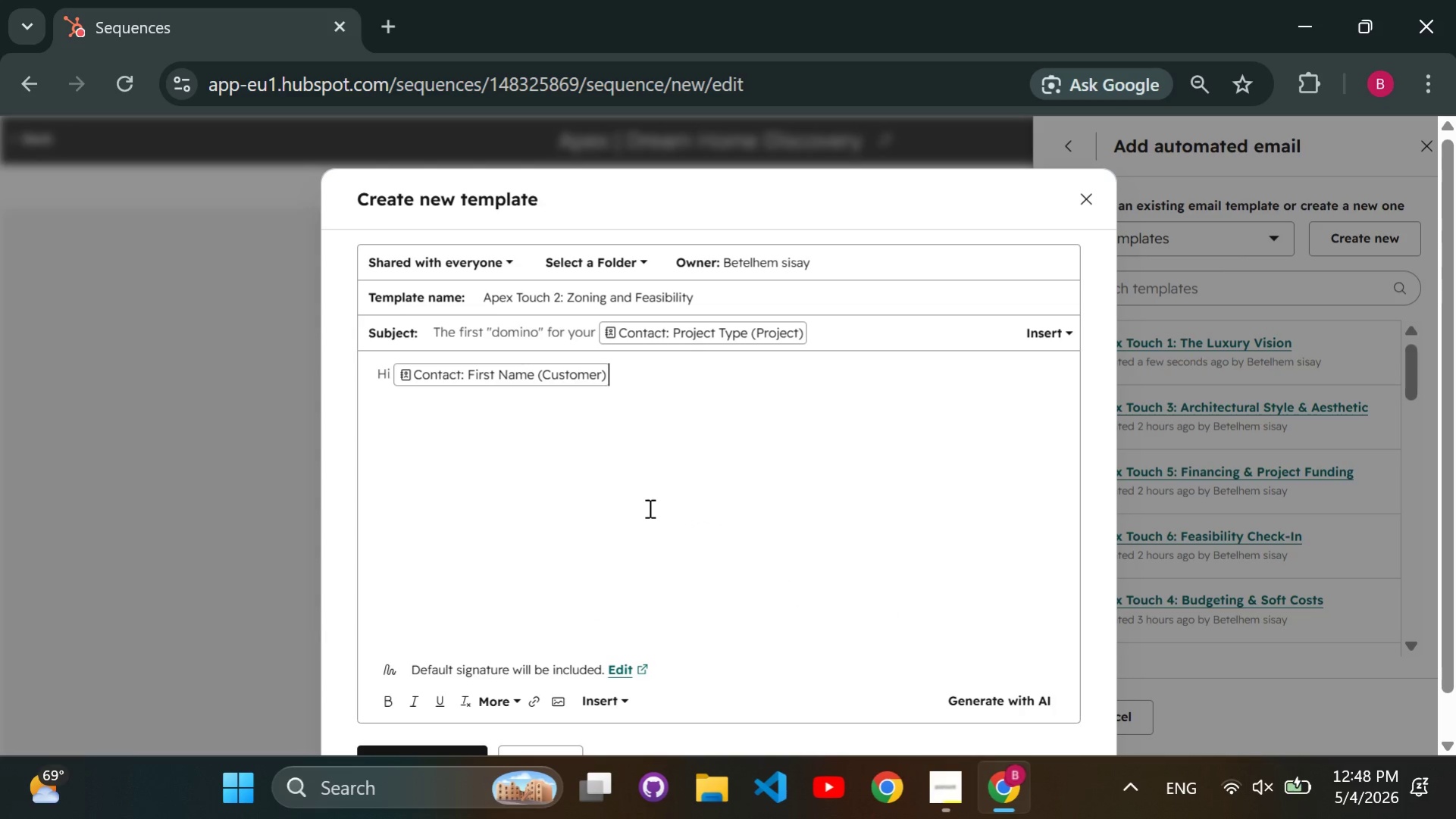 
key(Comma)
 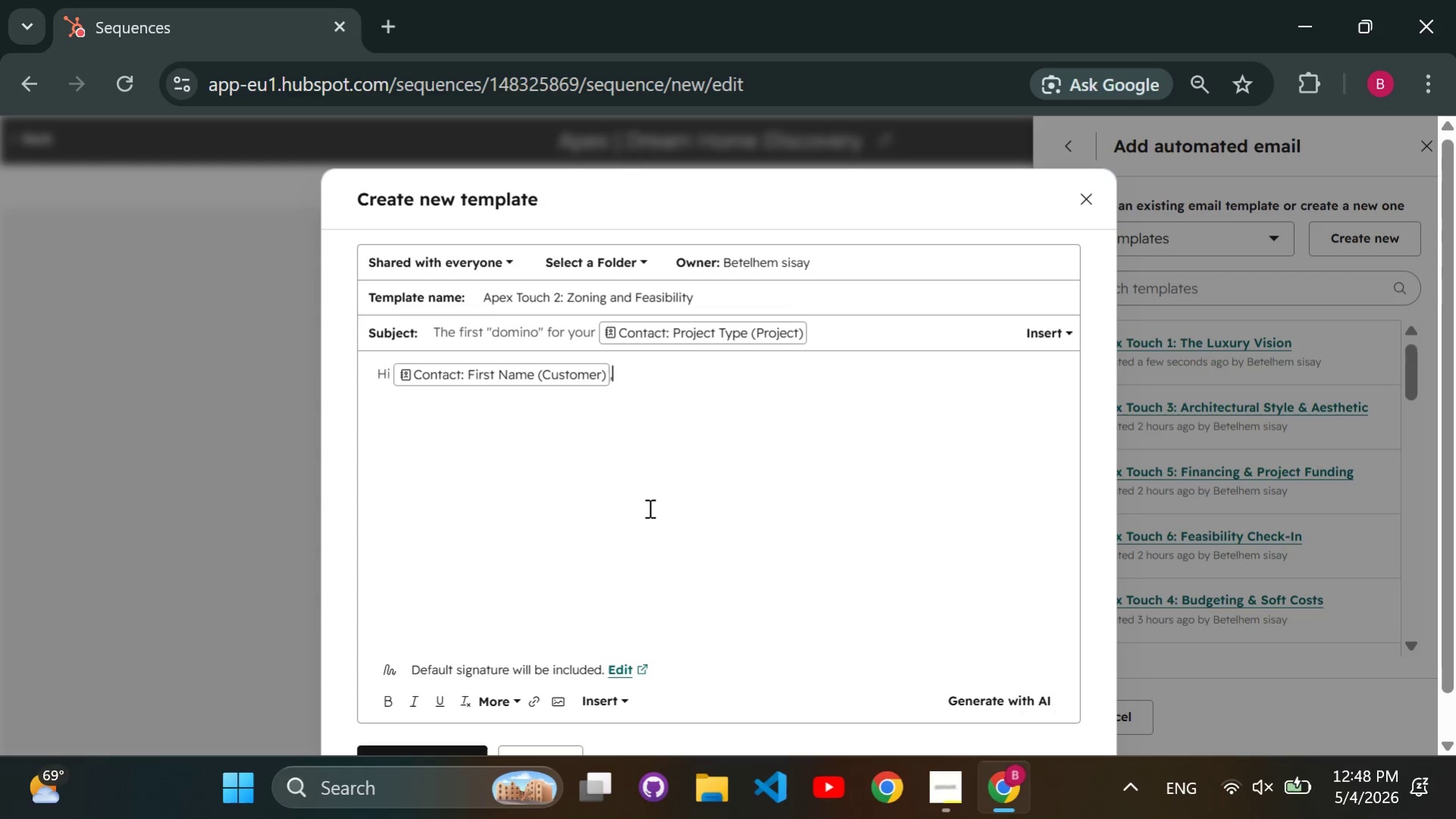 
key(Enter)
 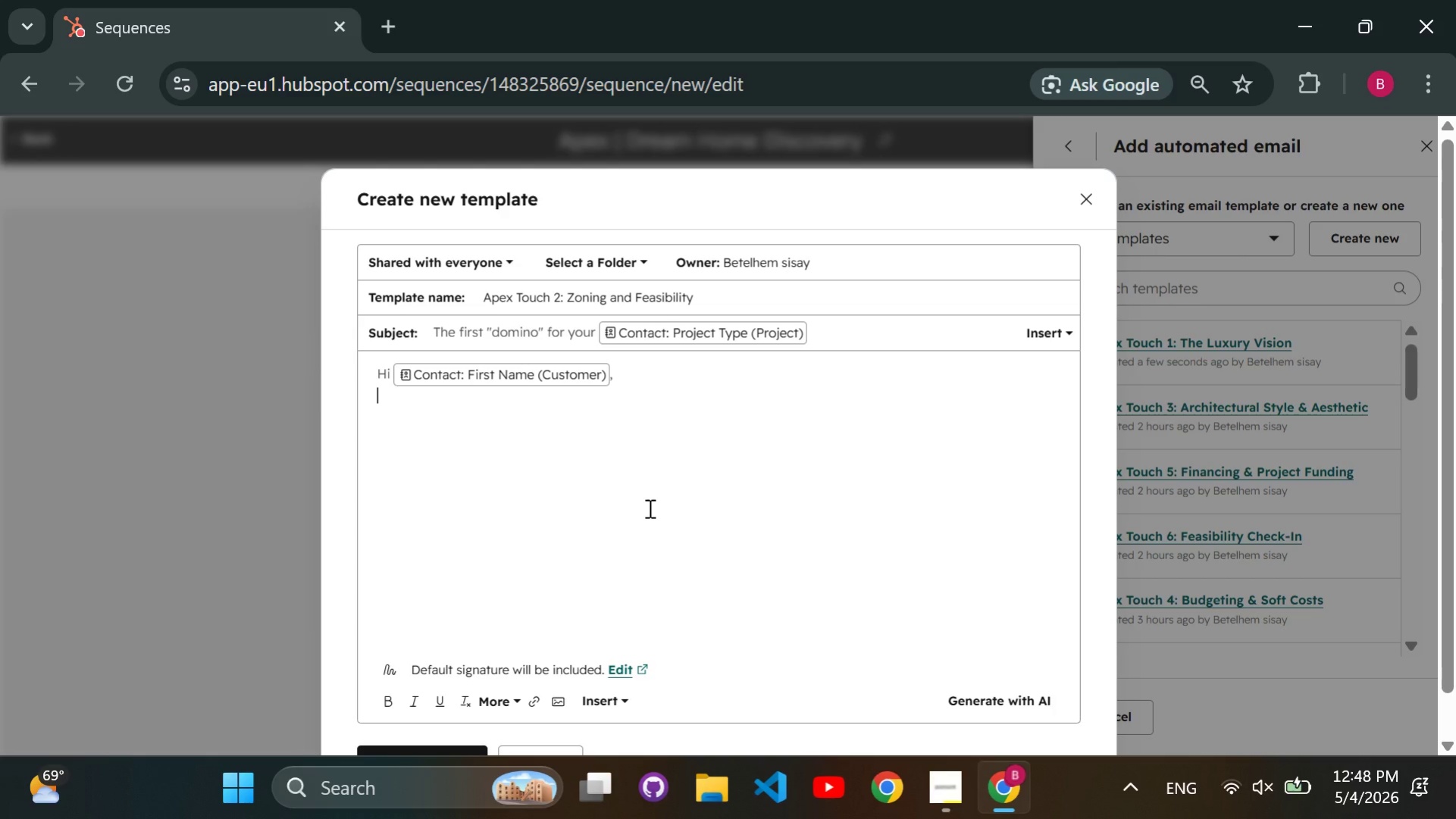 
key(Enter)
 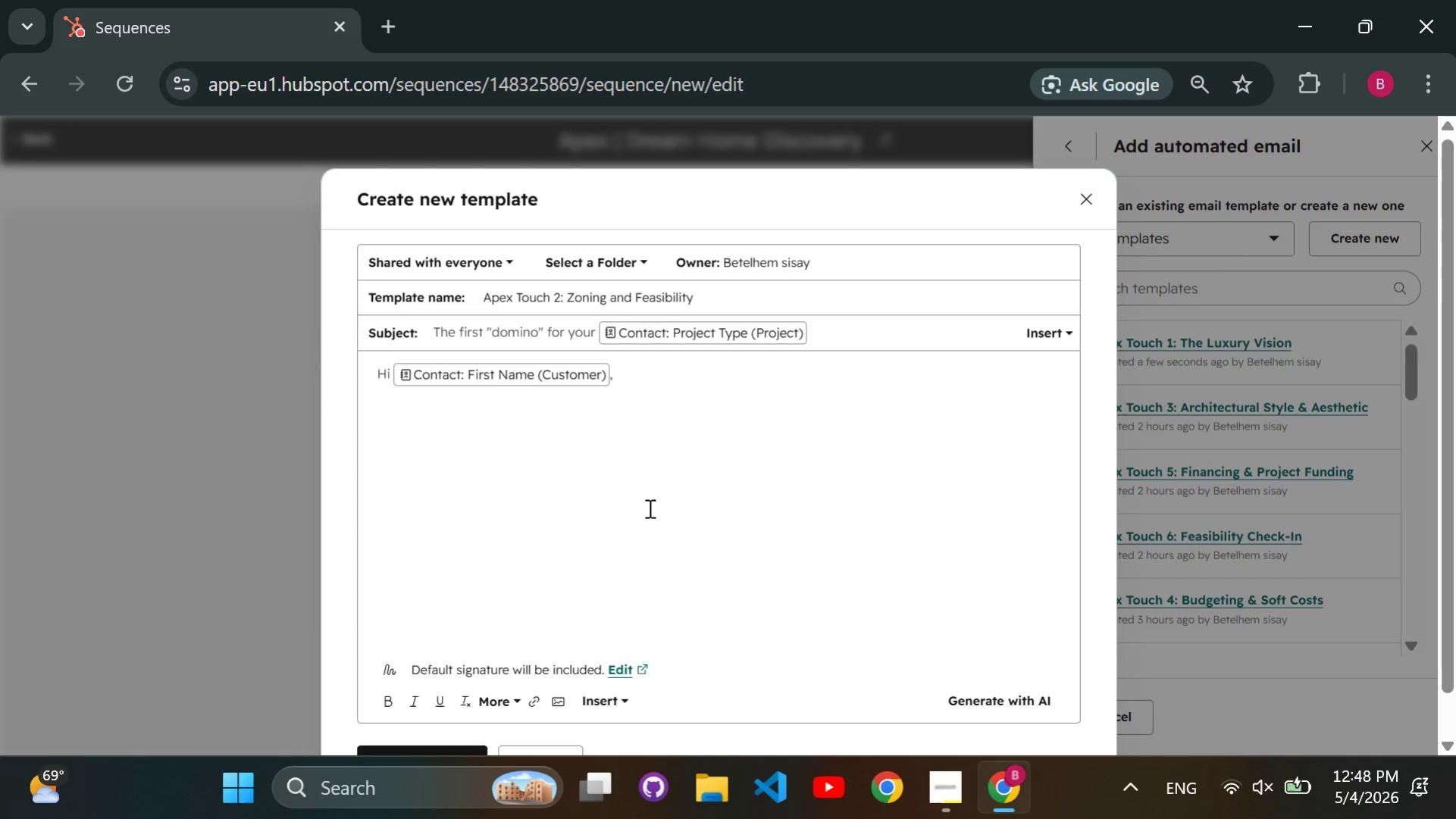 
type(When P)
key(Backspace)
type(planning a build in )
 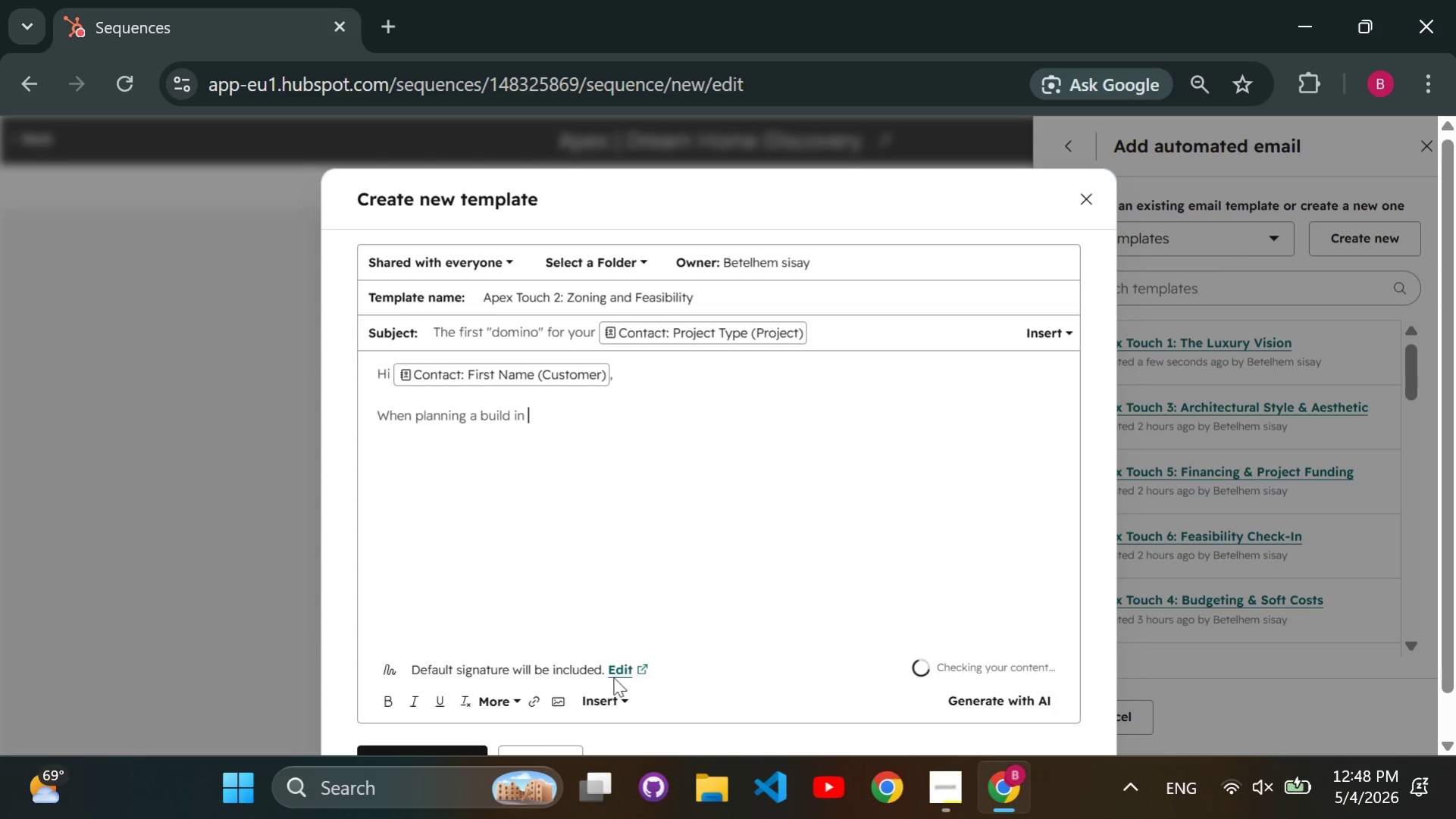 
left_click([607, 703])
 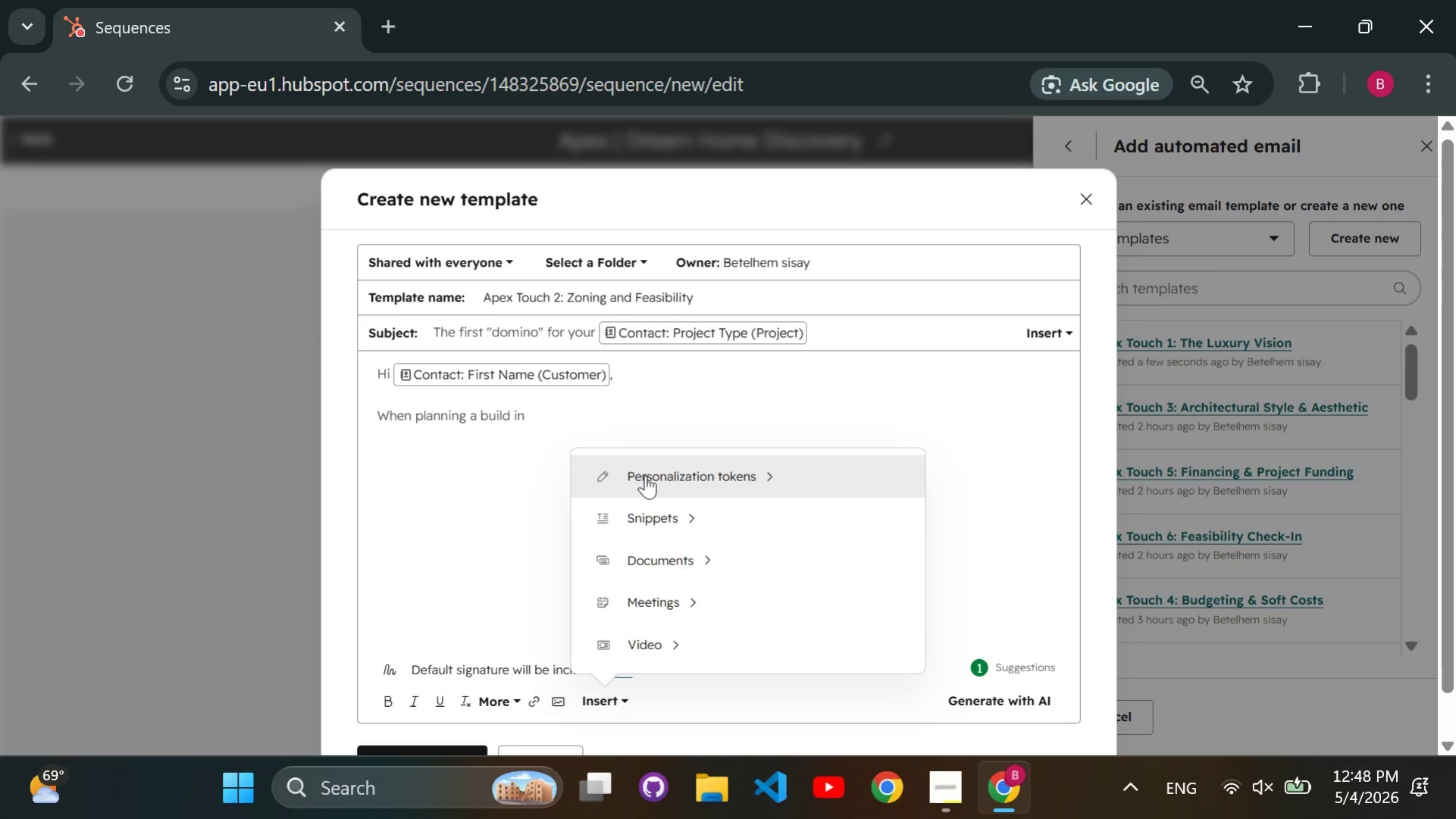 
double_click([645, 475])
 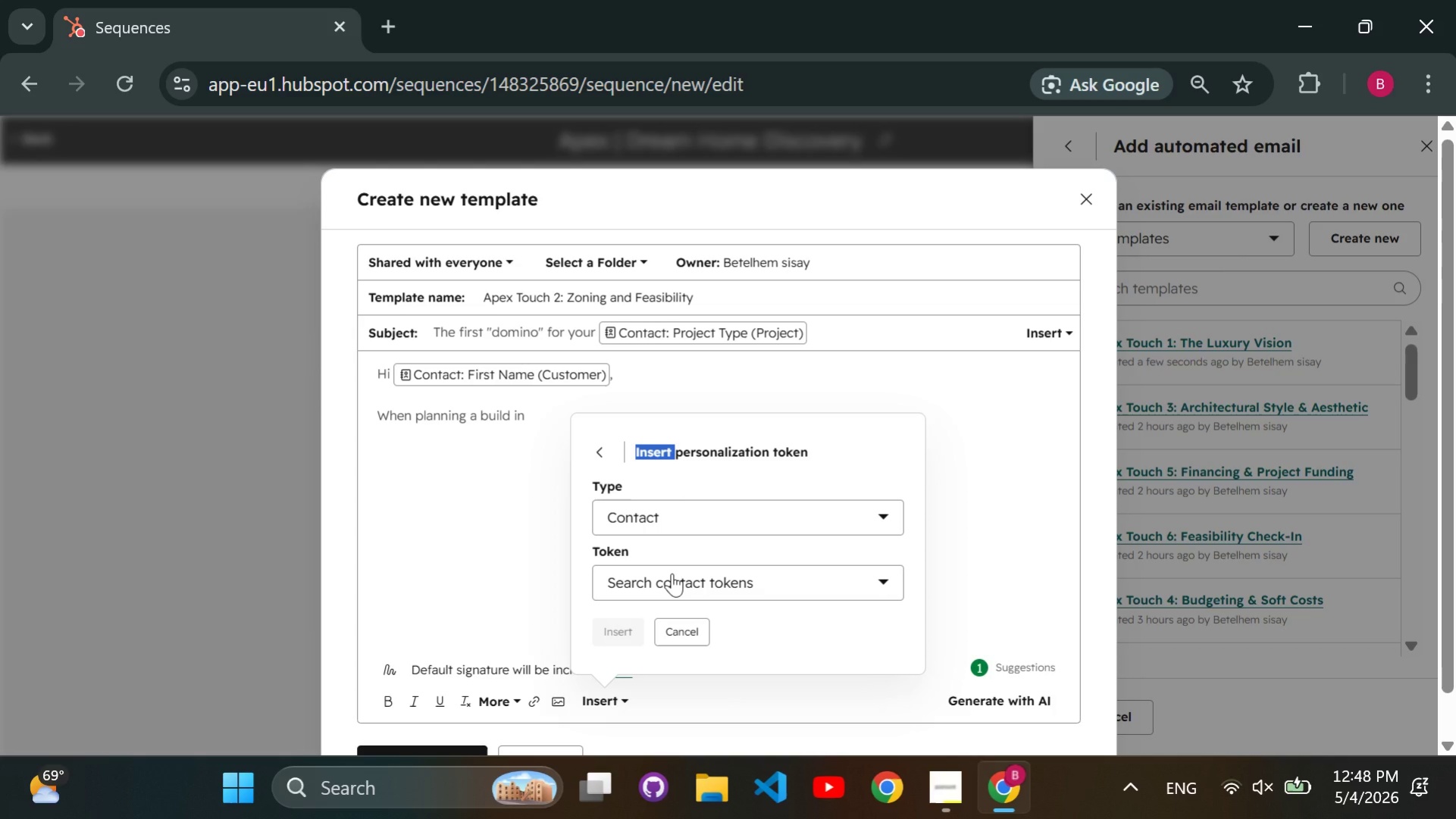 
left_click([672, 573])
 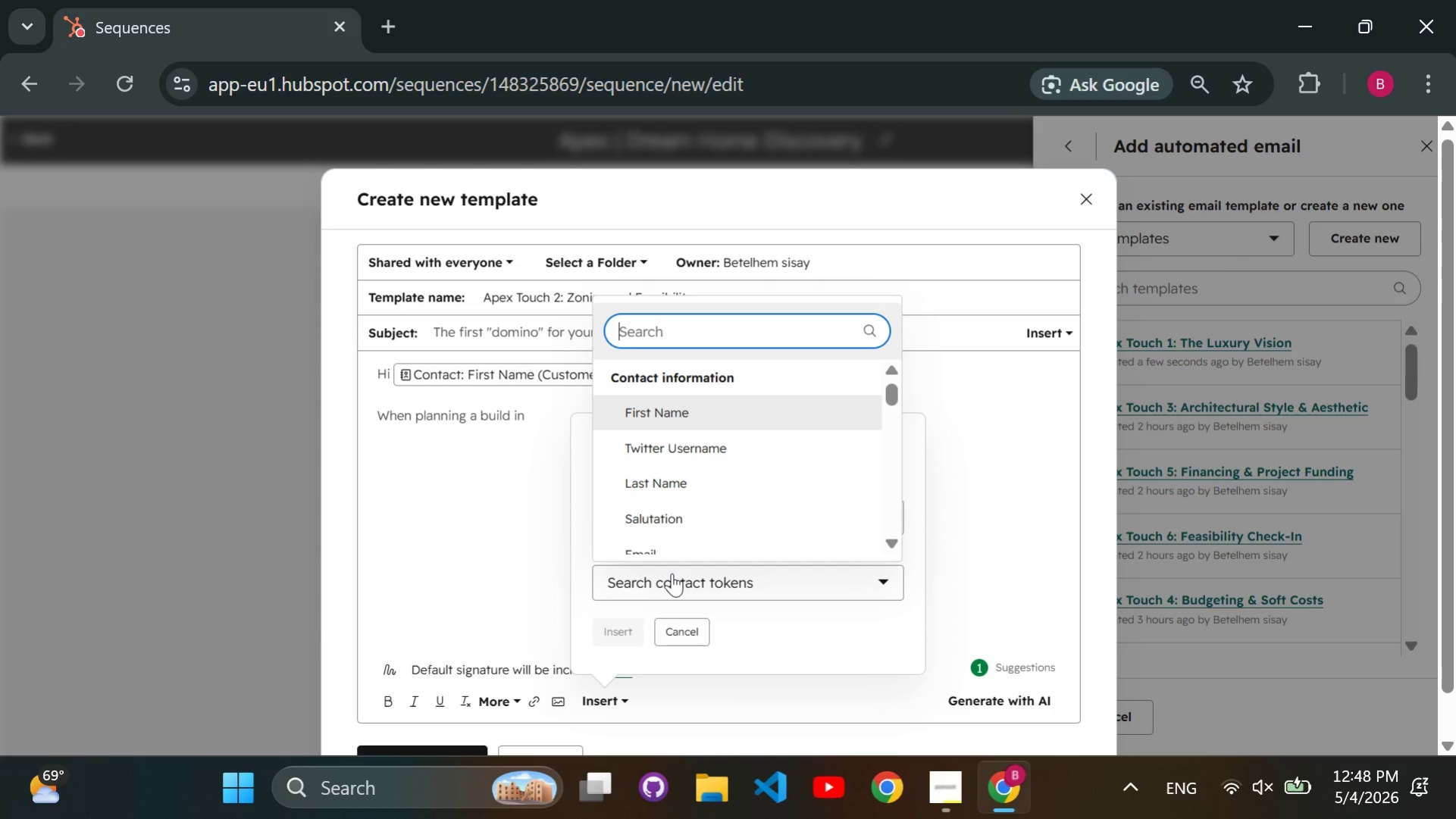 
type(neighborhood)
 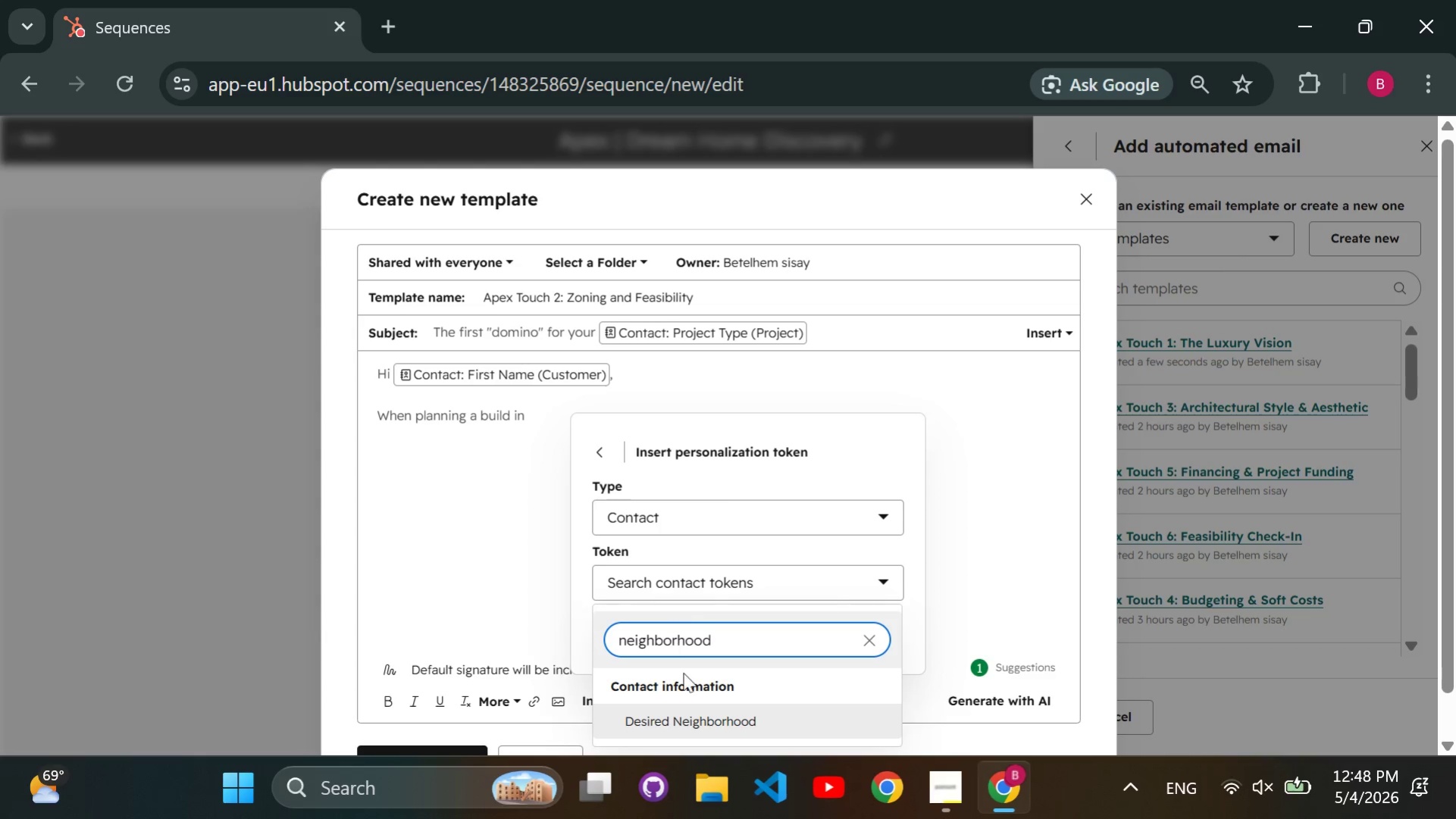 
double_click([693, 723])
 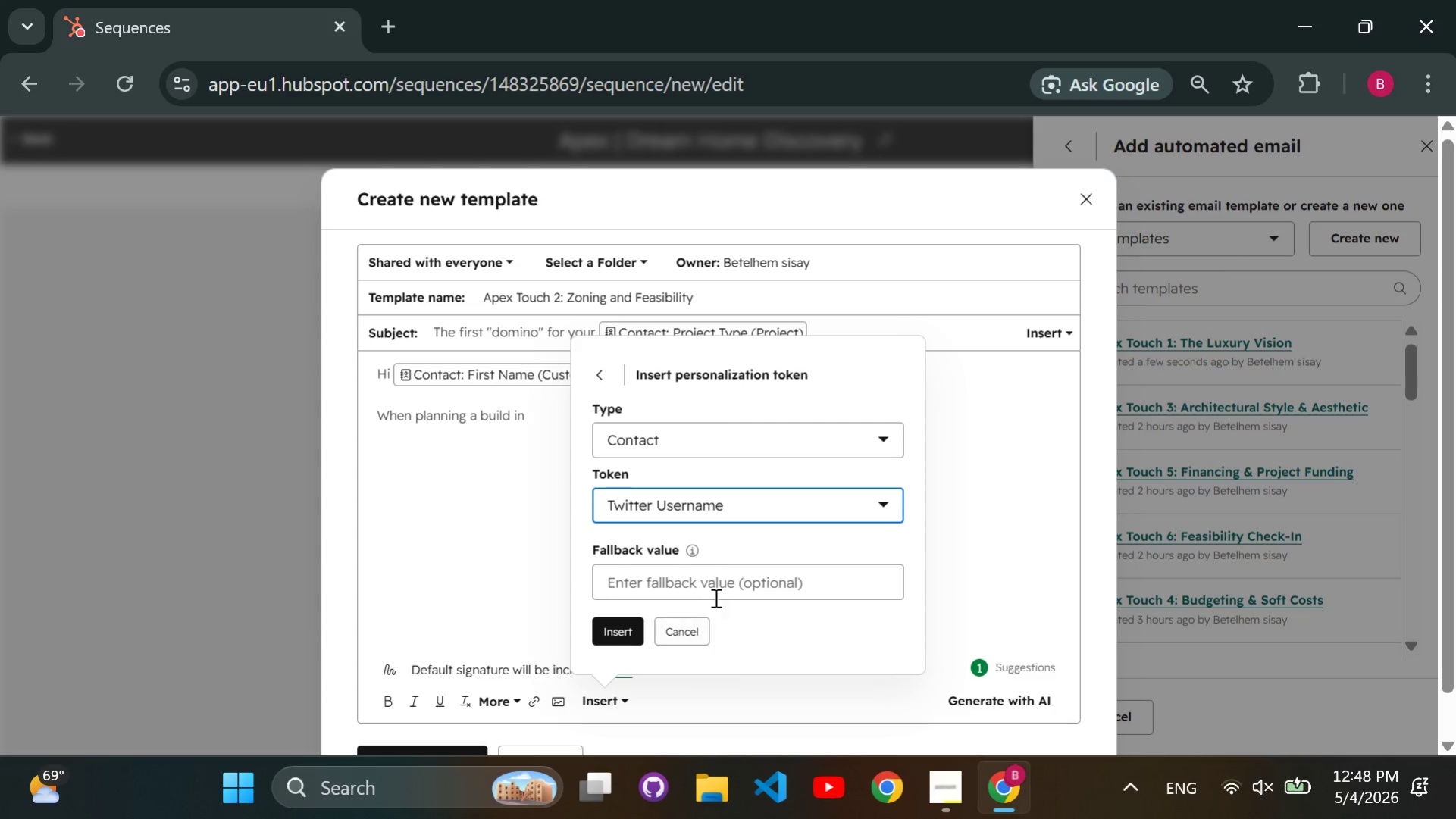 
left_click([715, 590])
 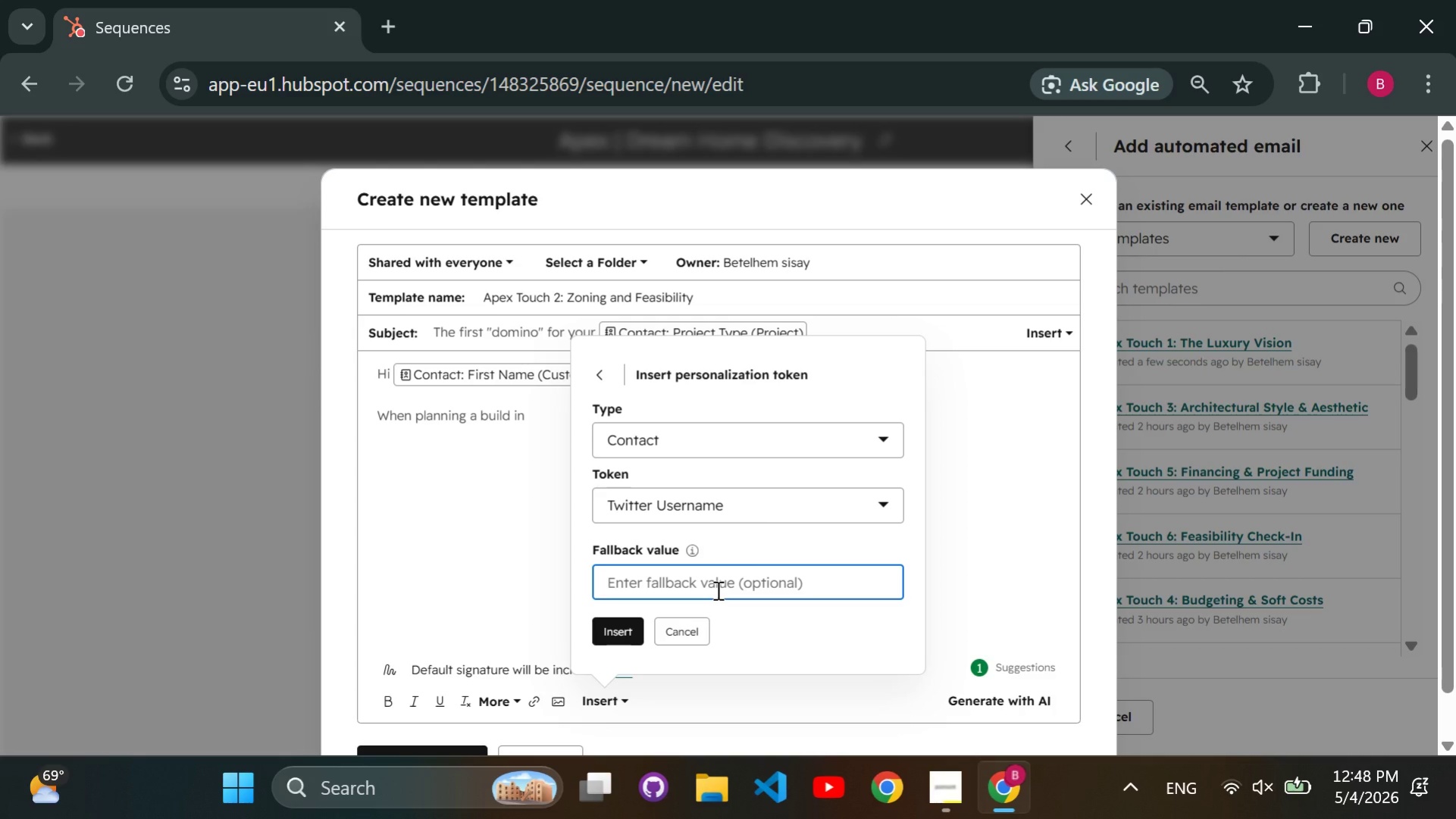 
left_click([759, 510])
 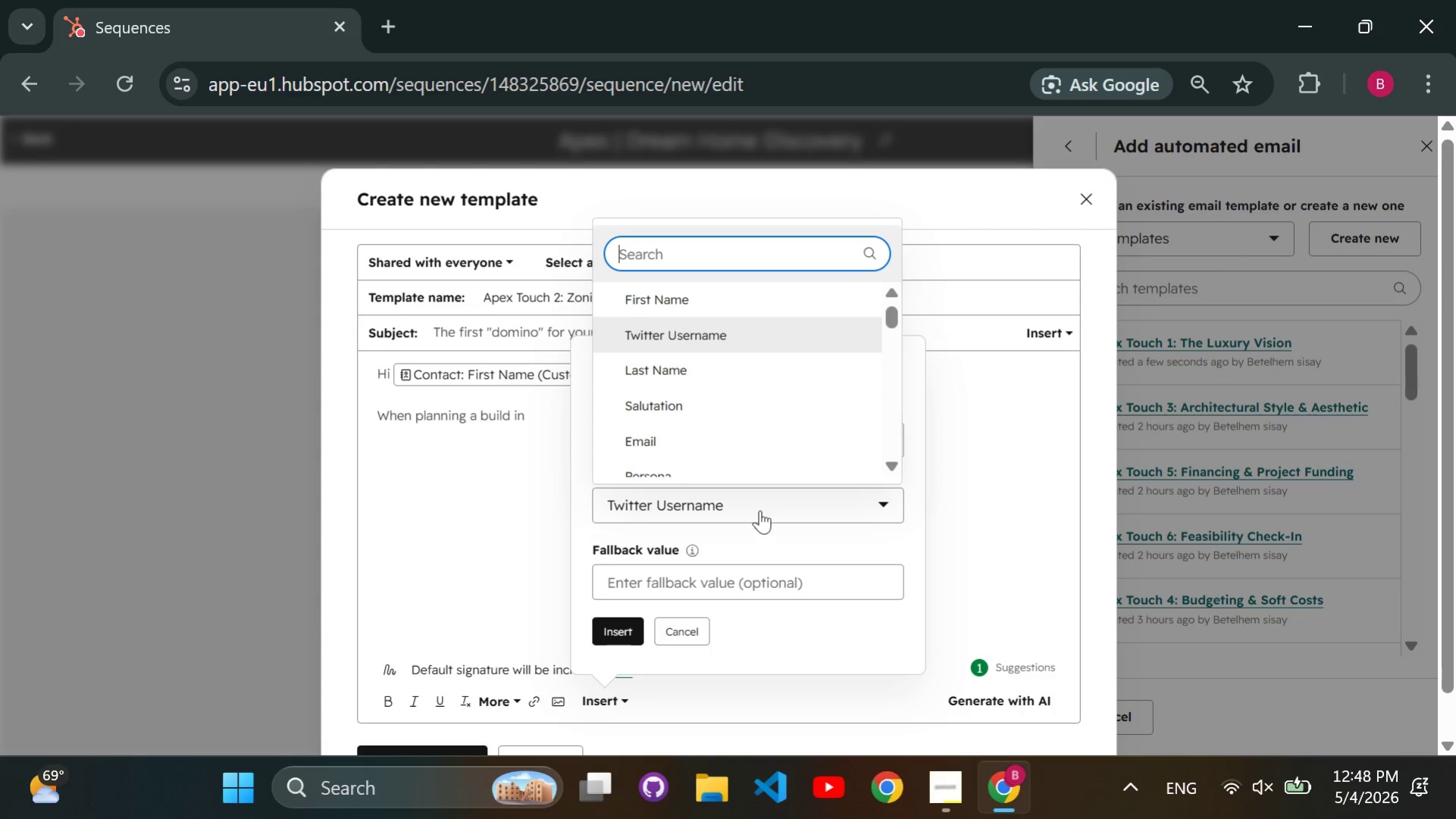 
type(n)
key(Backspace)
type(desired neighborhood)
 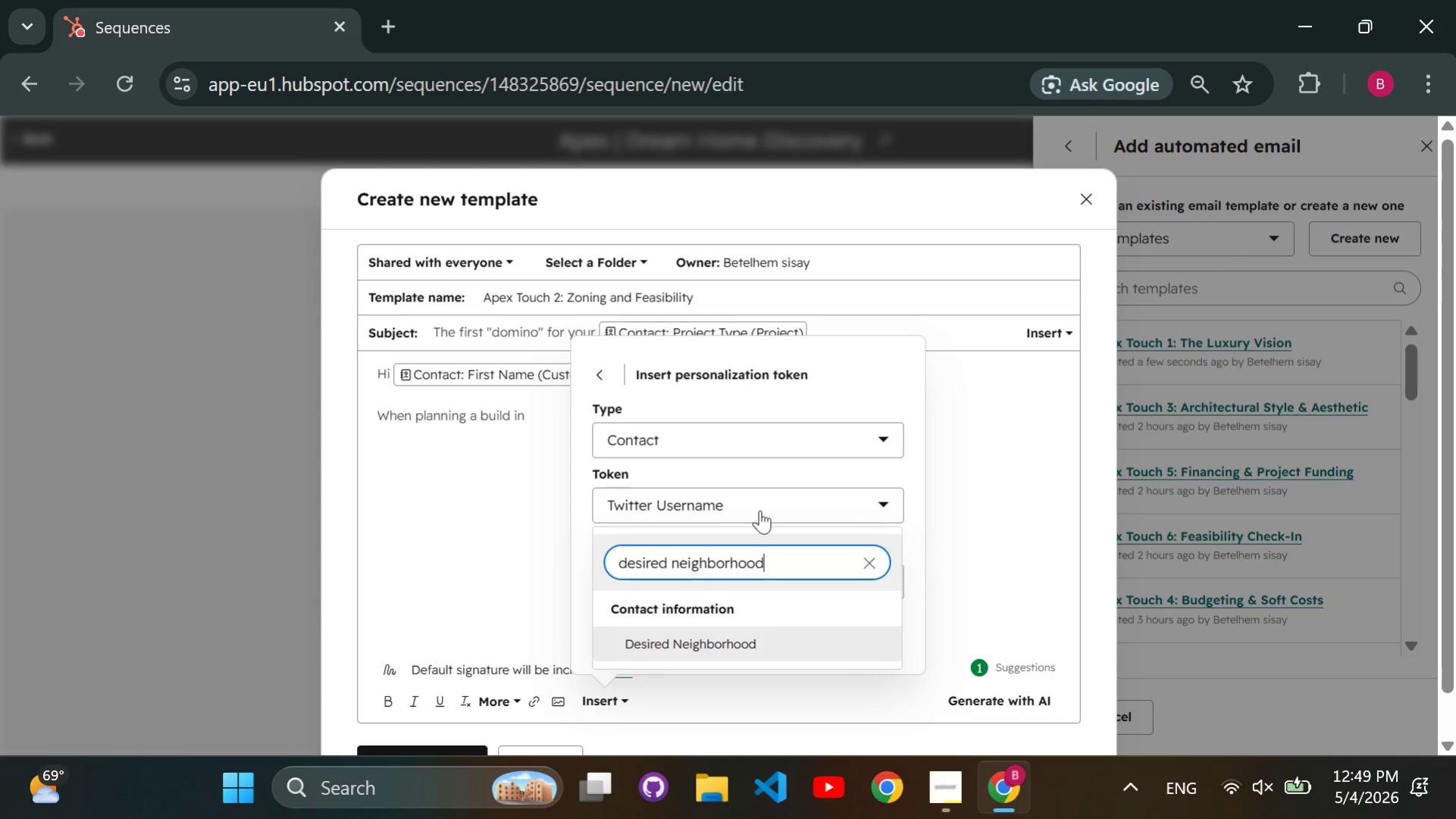 
key(Enter)
 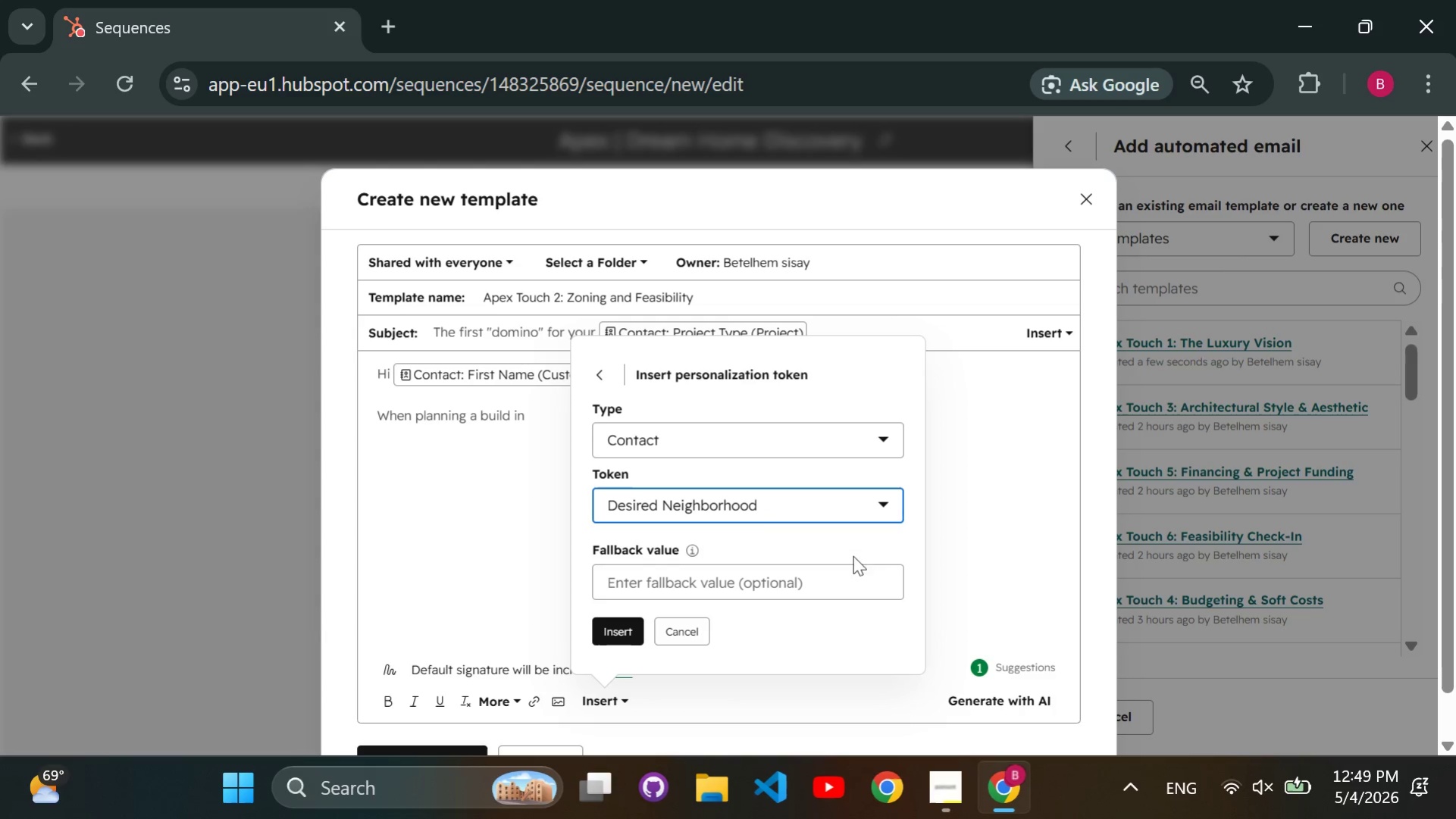 
left_click([834, 570])
 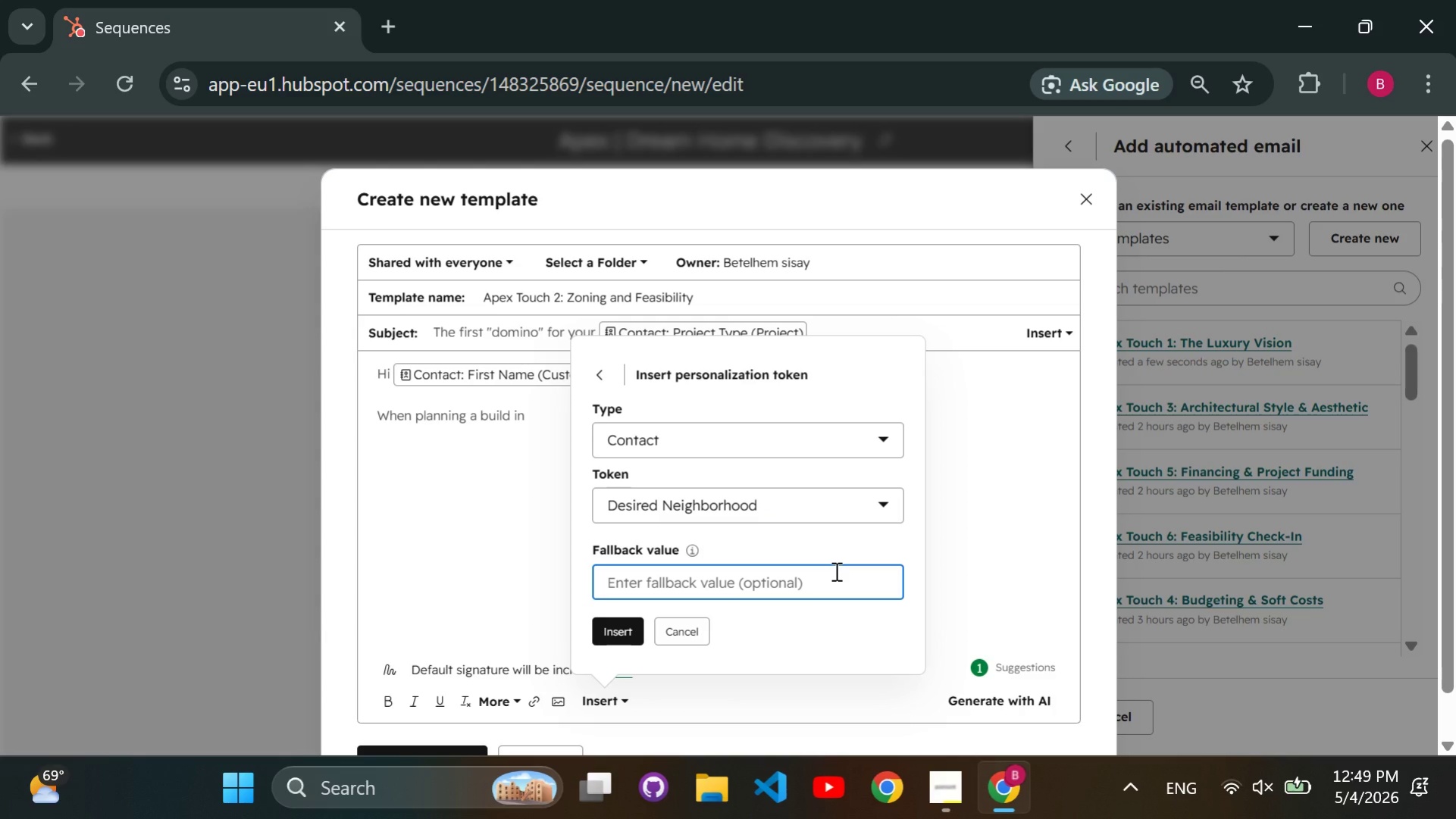 
type(Neighborhood)
 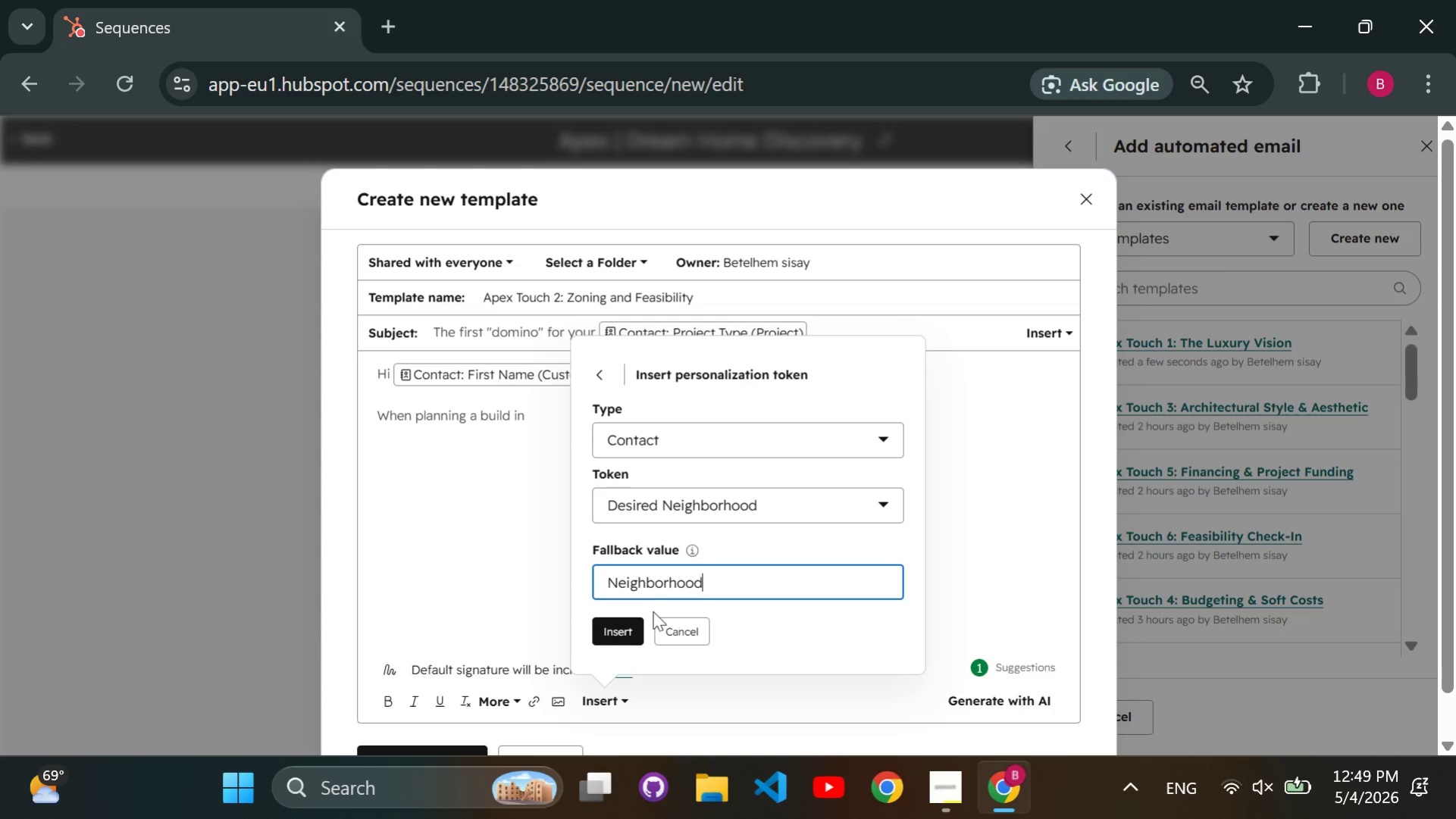 
left_click([620, 620])
 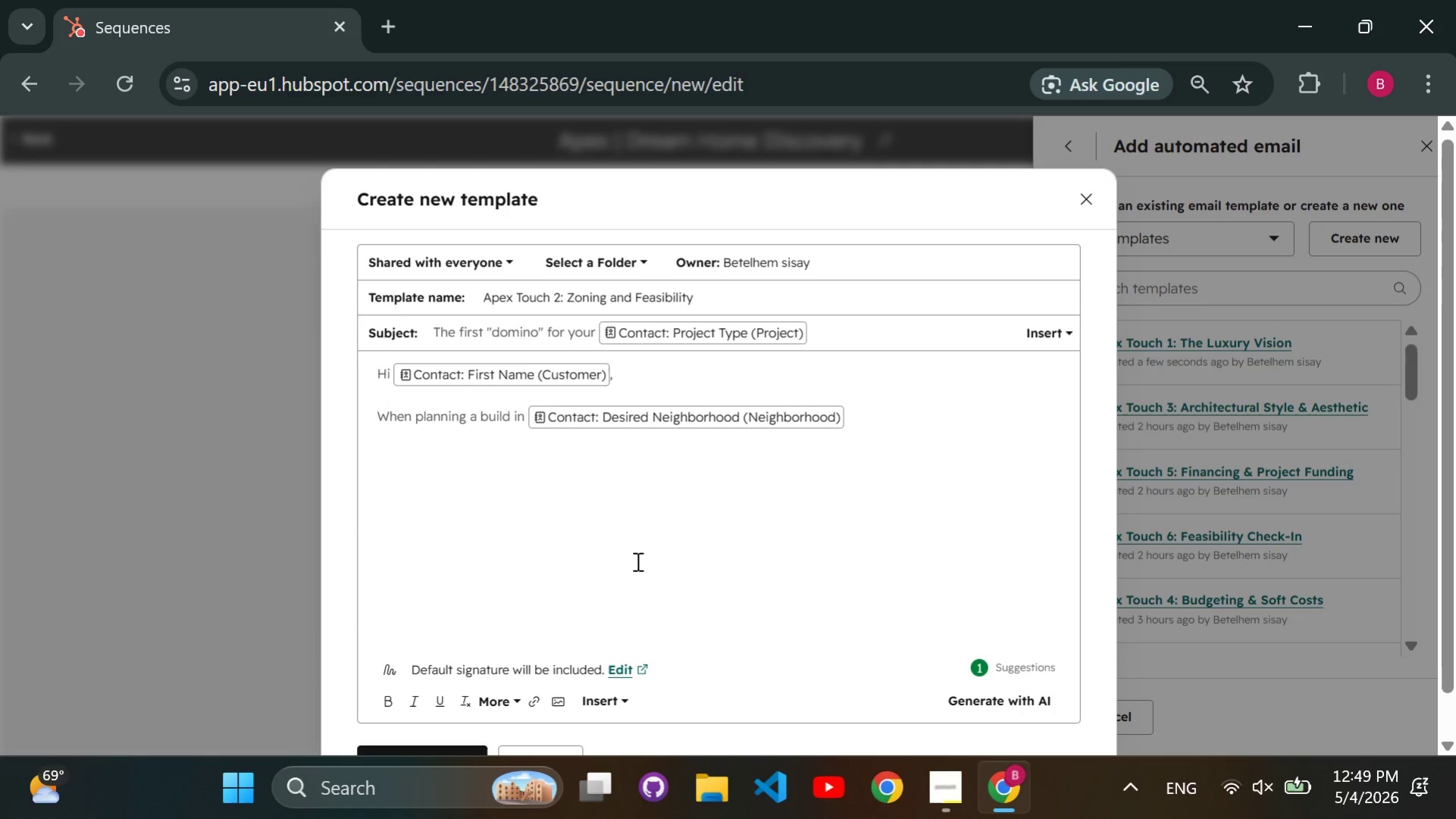 
type(, most people want to start with floor plans-but the real first step is always the dirt.)
 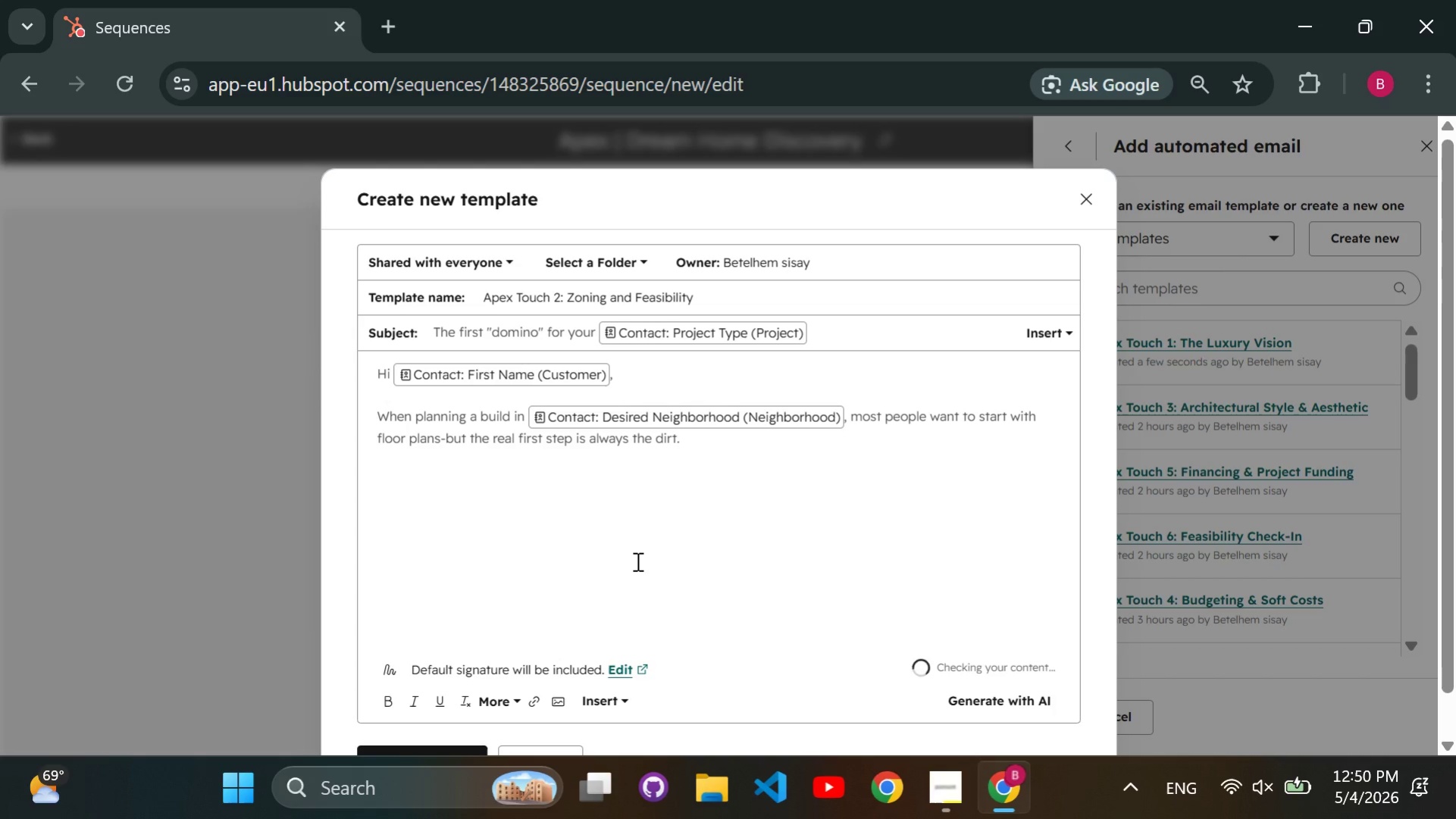 
key(Enter)
 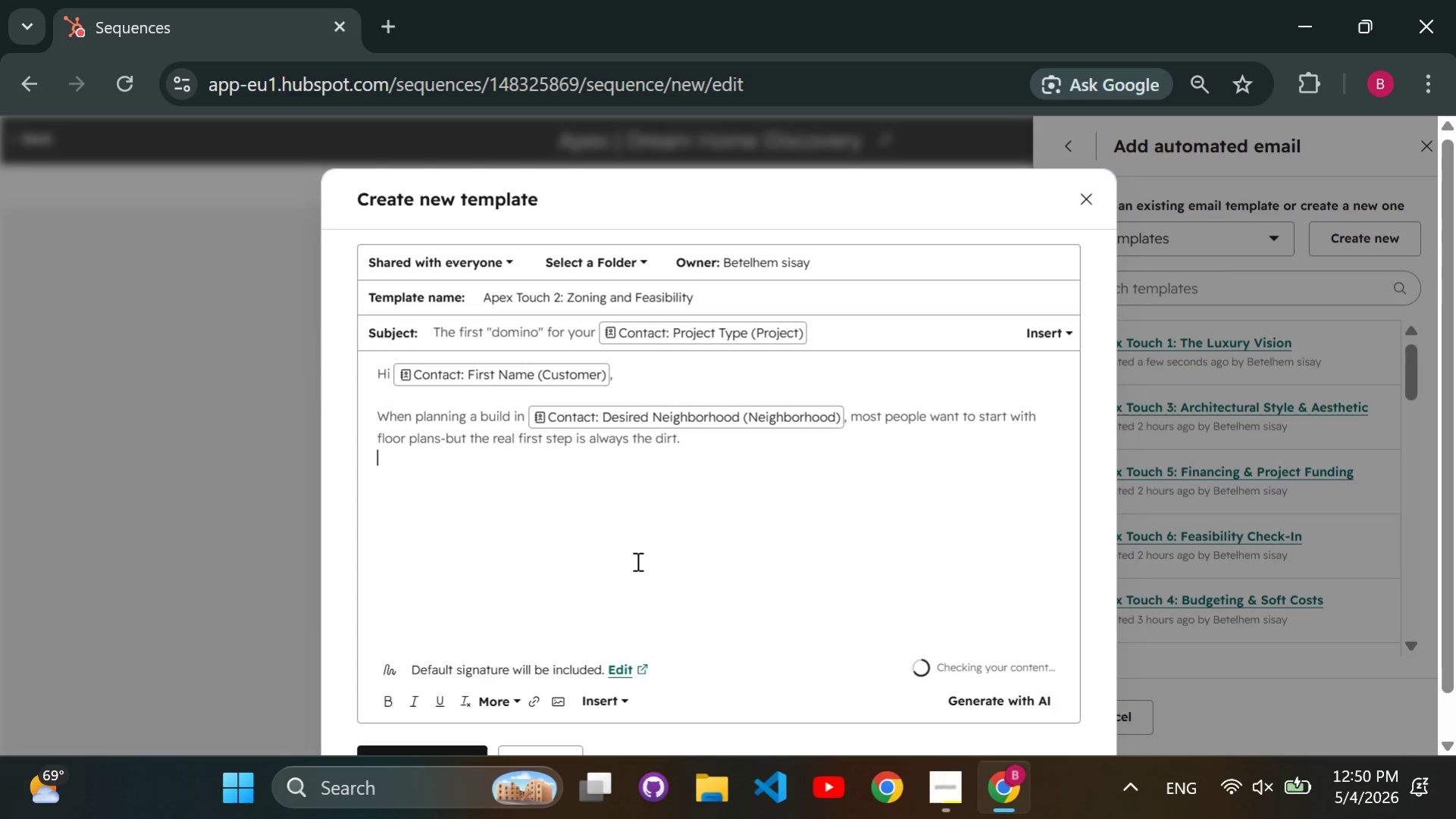 
key(Enter)
 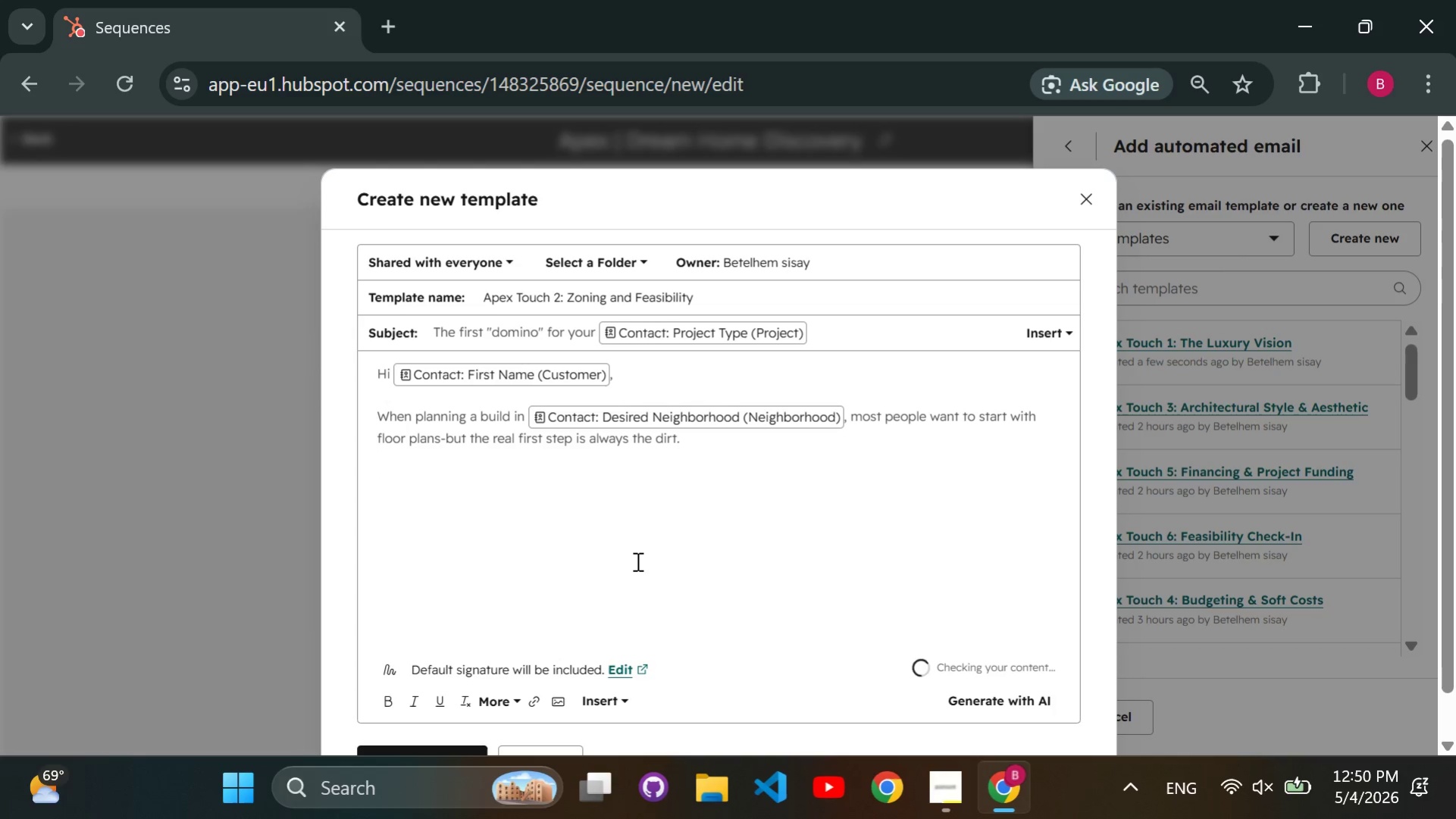 
type(Zoning laws and utility easements are the "")
 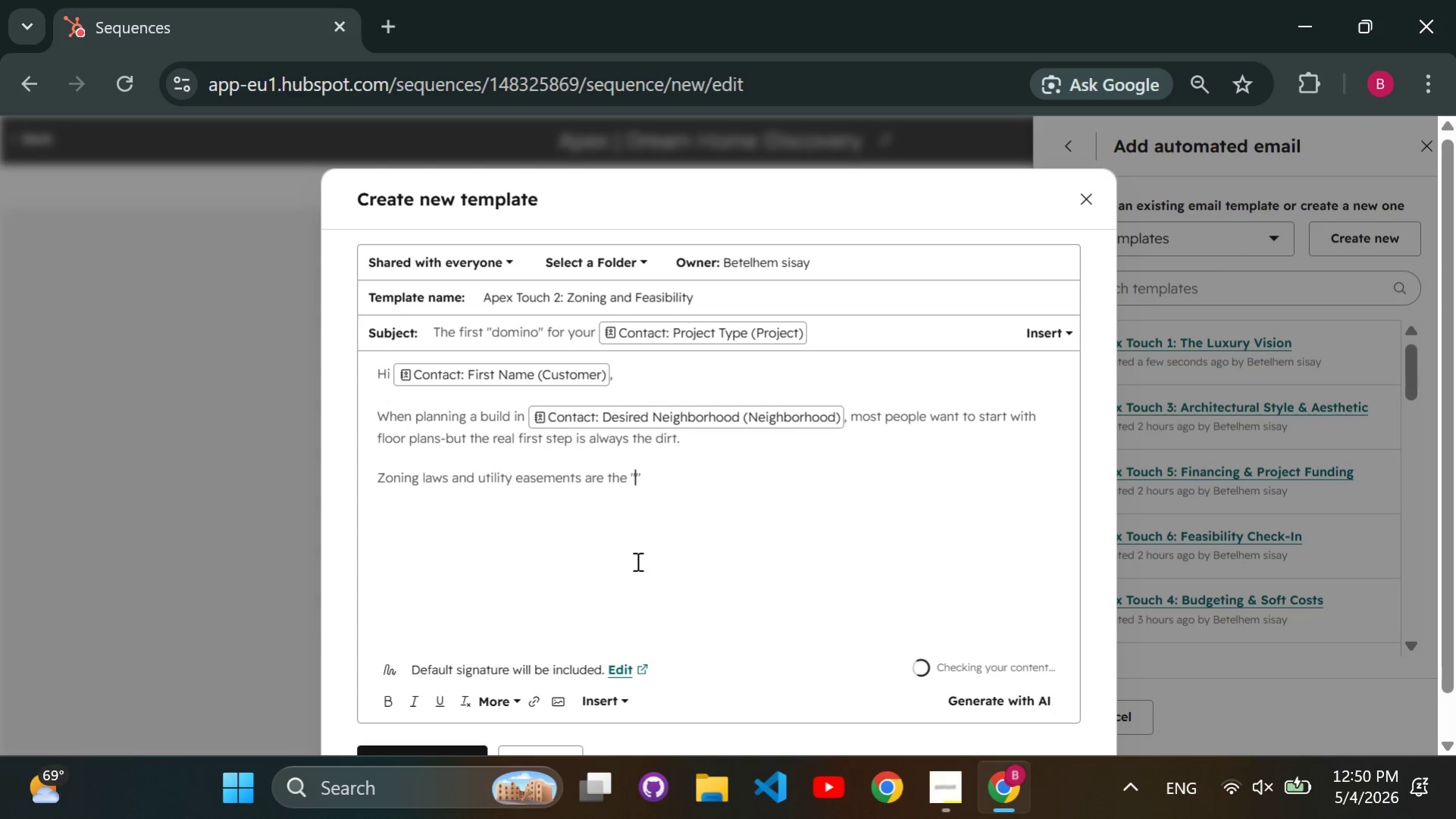 
 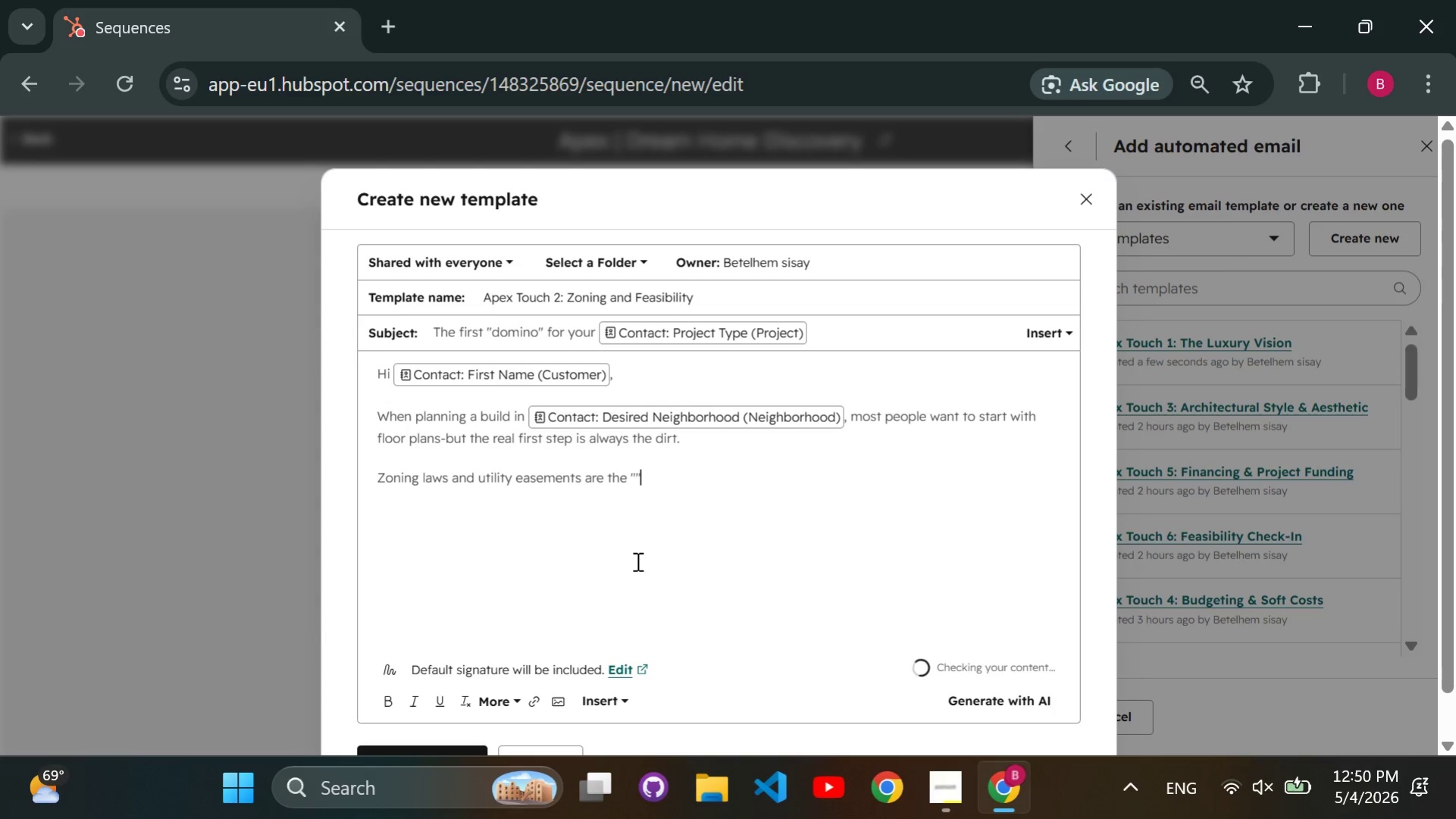 
key(ArrowLeft)
 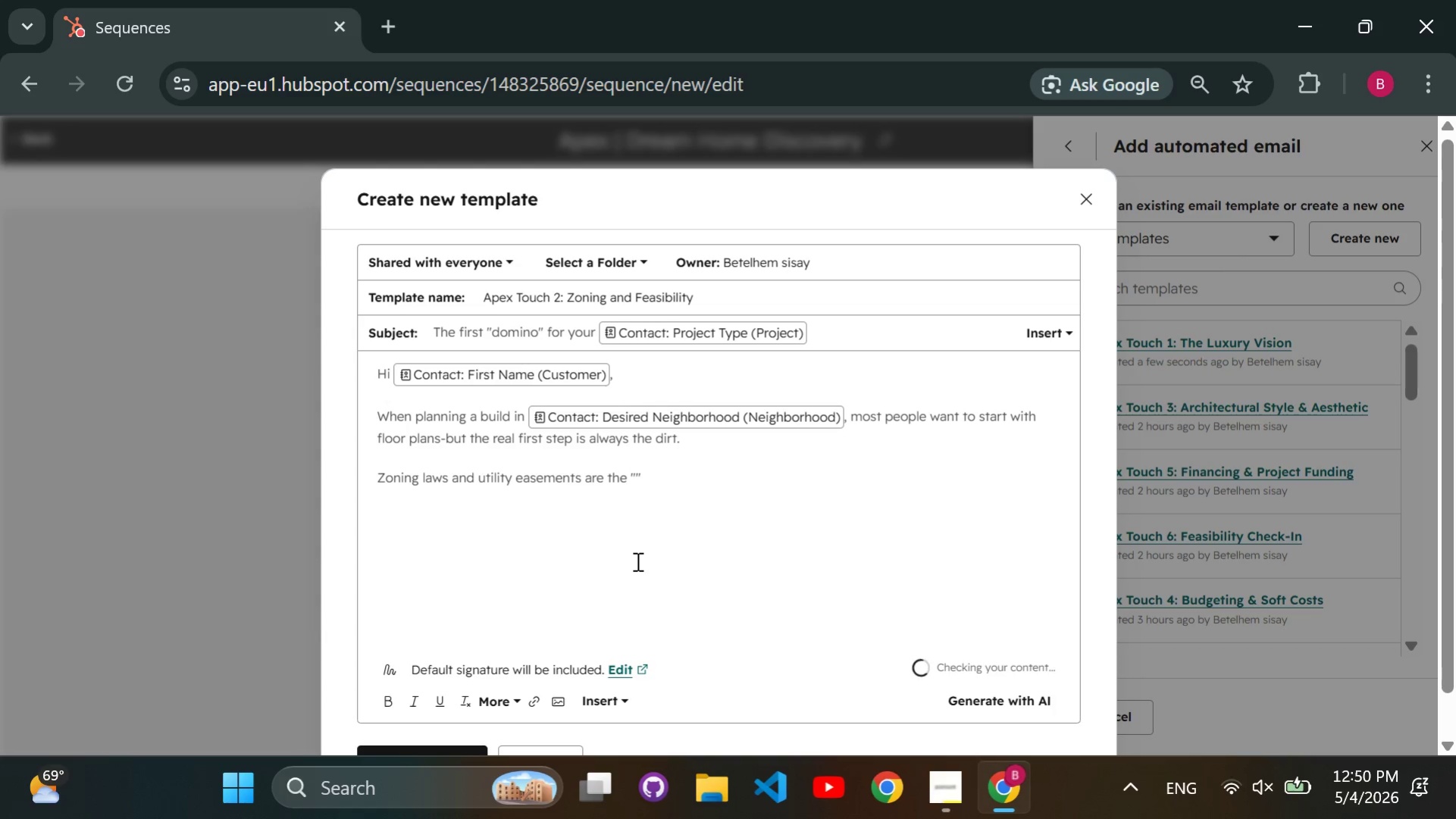 
type(invisible)
 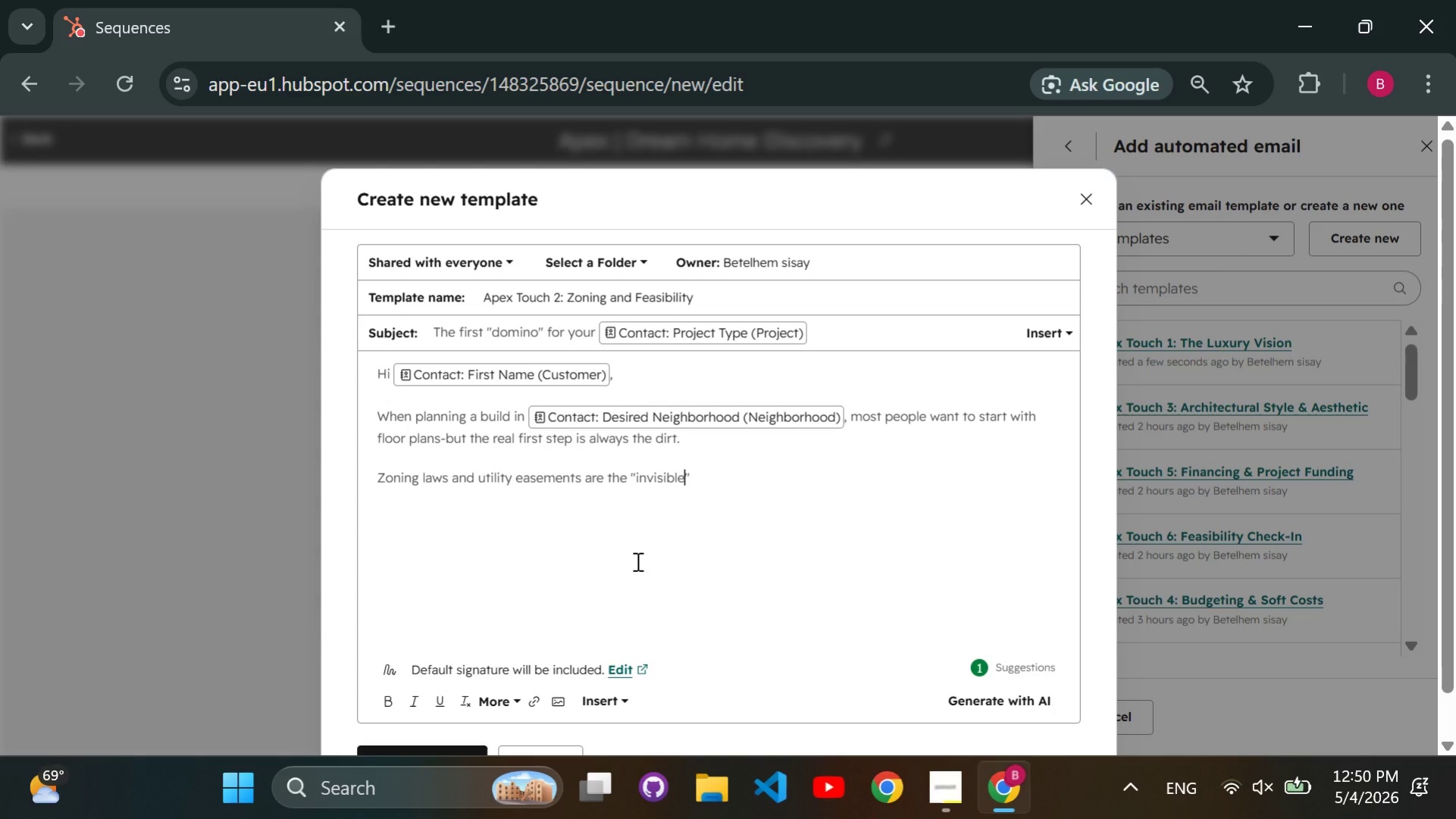 
key(ArrowRight)
 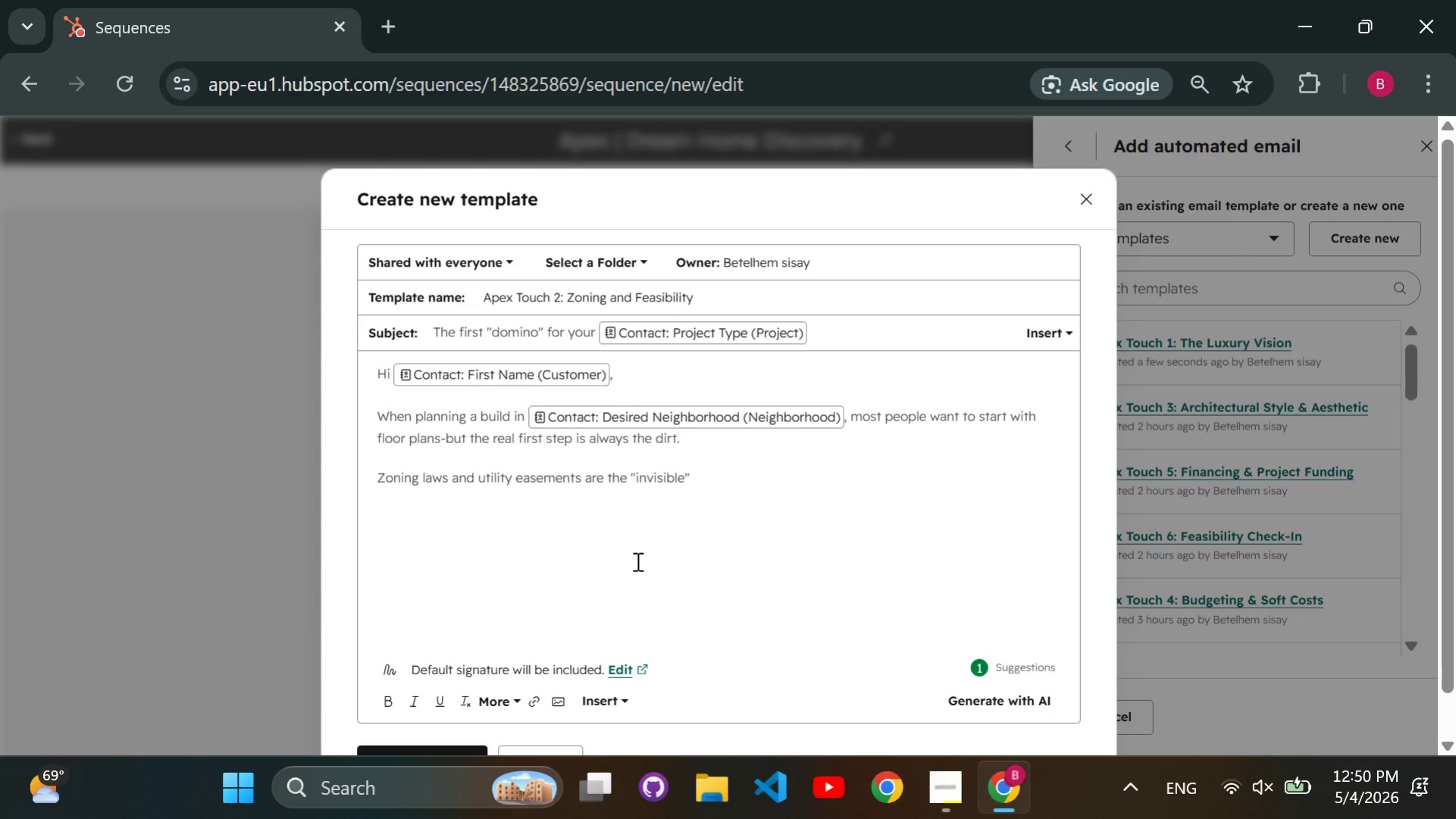 
type( factor )
key(Backspace)
type(s that dictate exactly what you can build. Whe)
 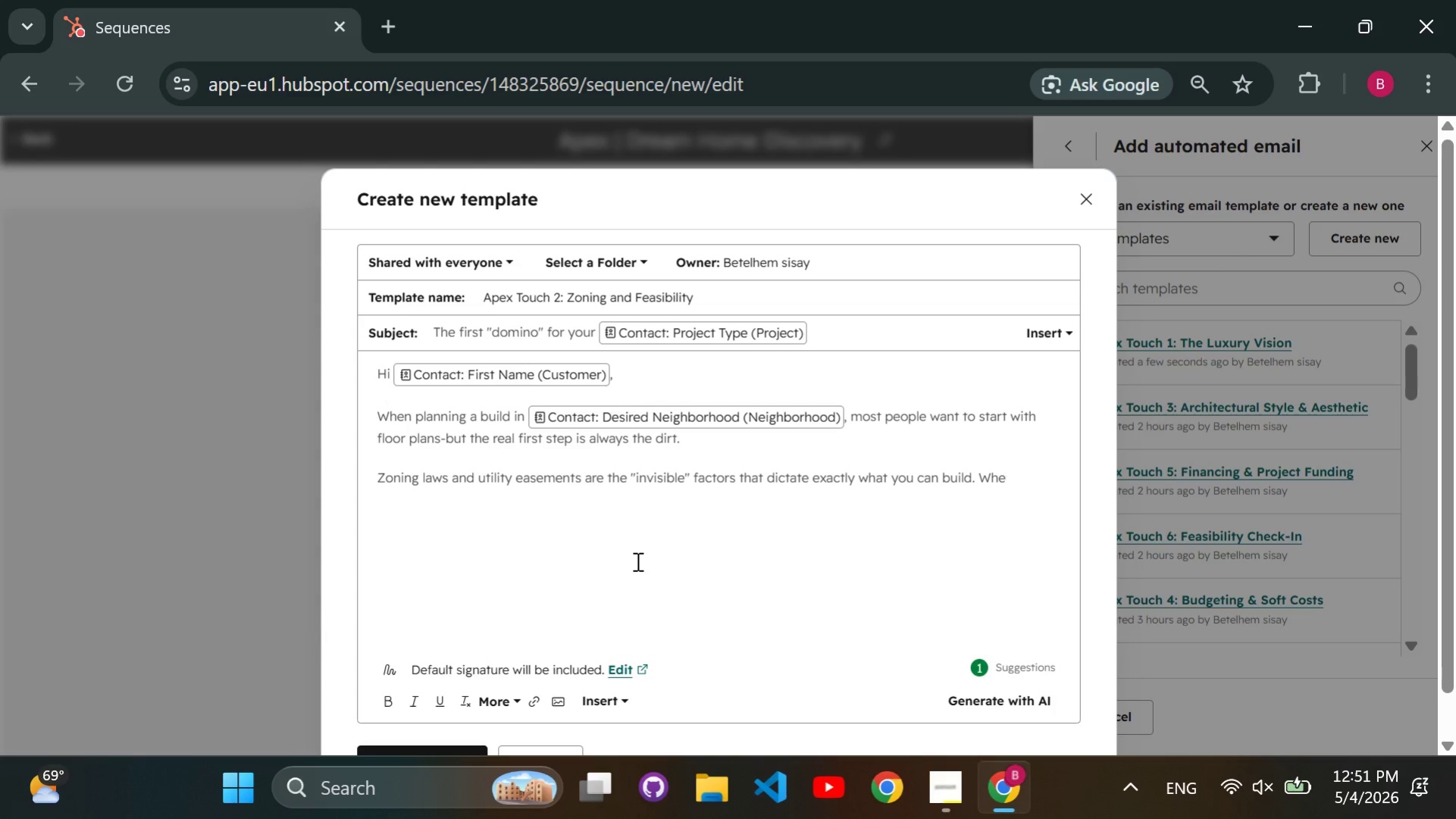 
wait(6.19)
 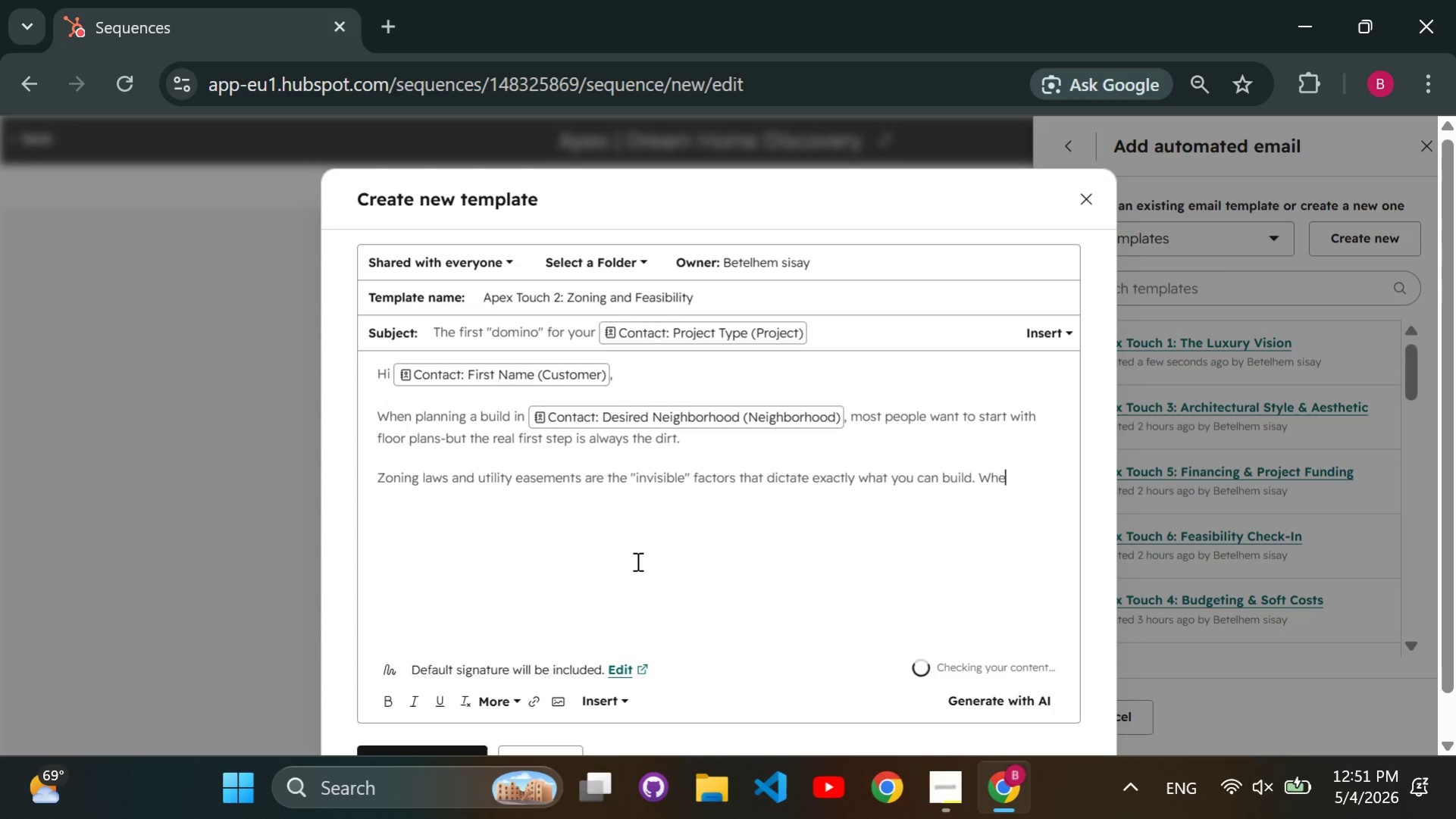 
type(ther you are )
 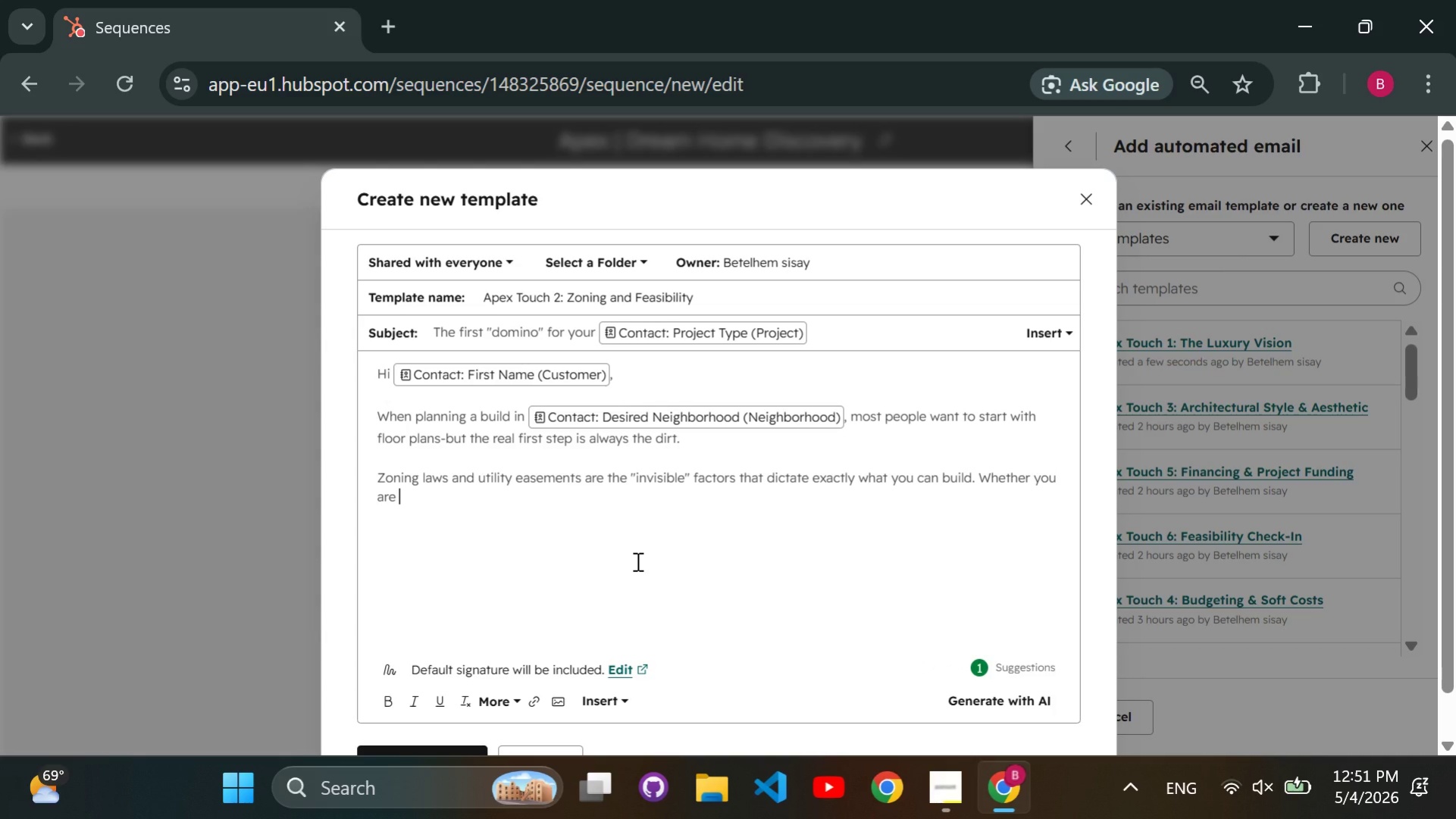 
type(looking )
 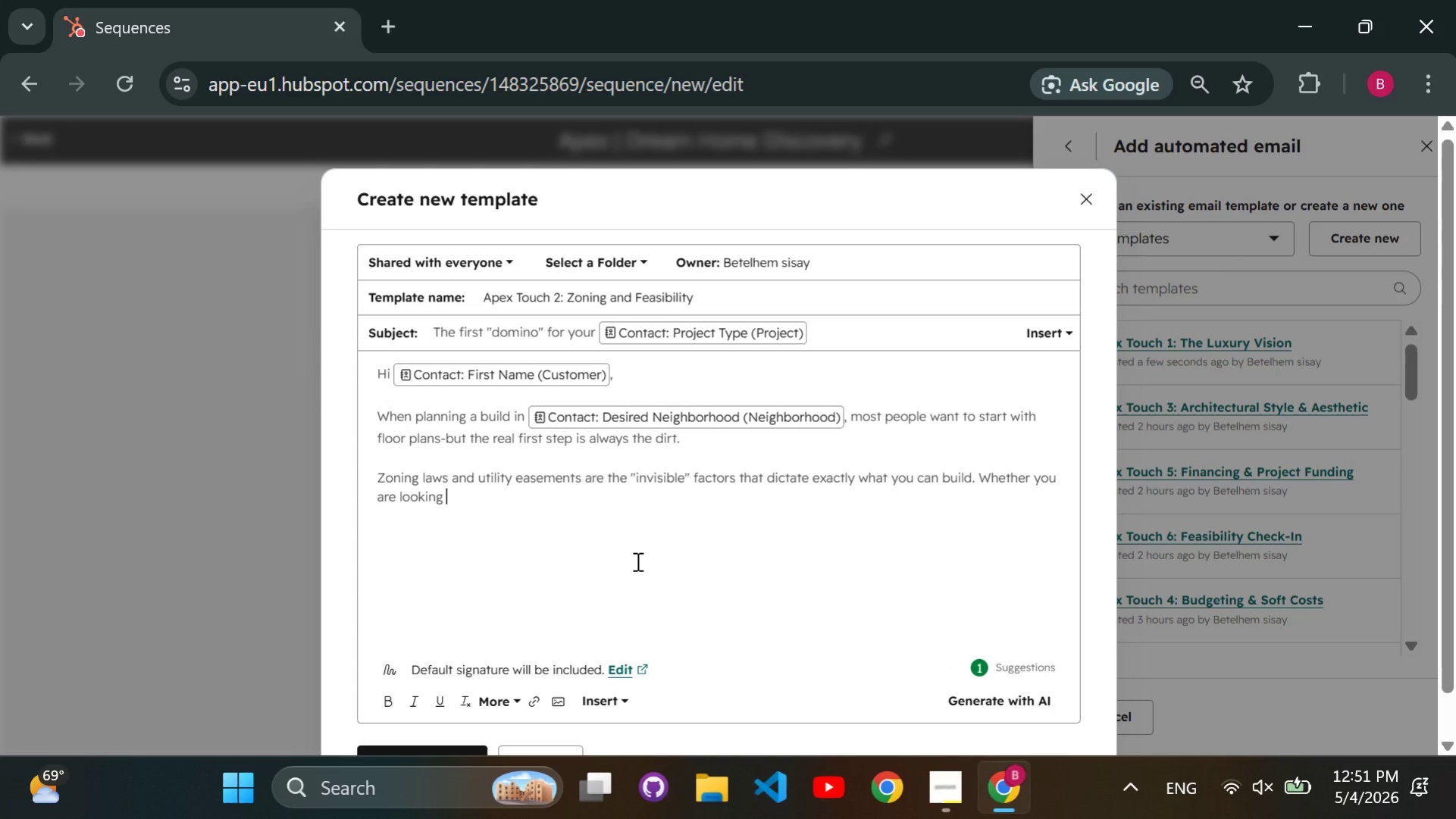 
type(at a luxury ADU or a full custome)
key(Backspace)
type( home, your l)
key(Backspace)
type(LotZoning )
 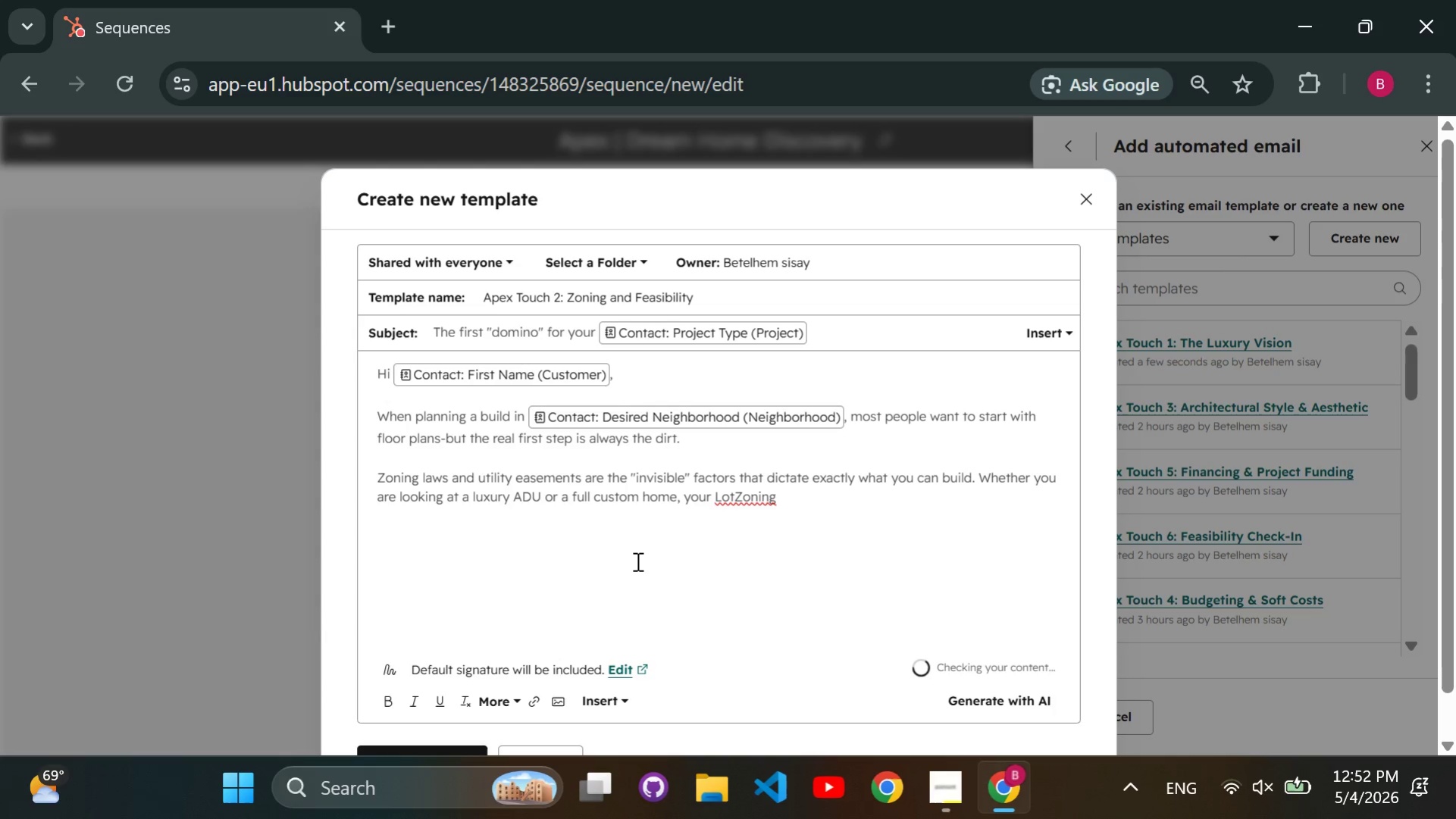 
key(ArrowLeft)
 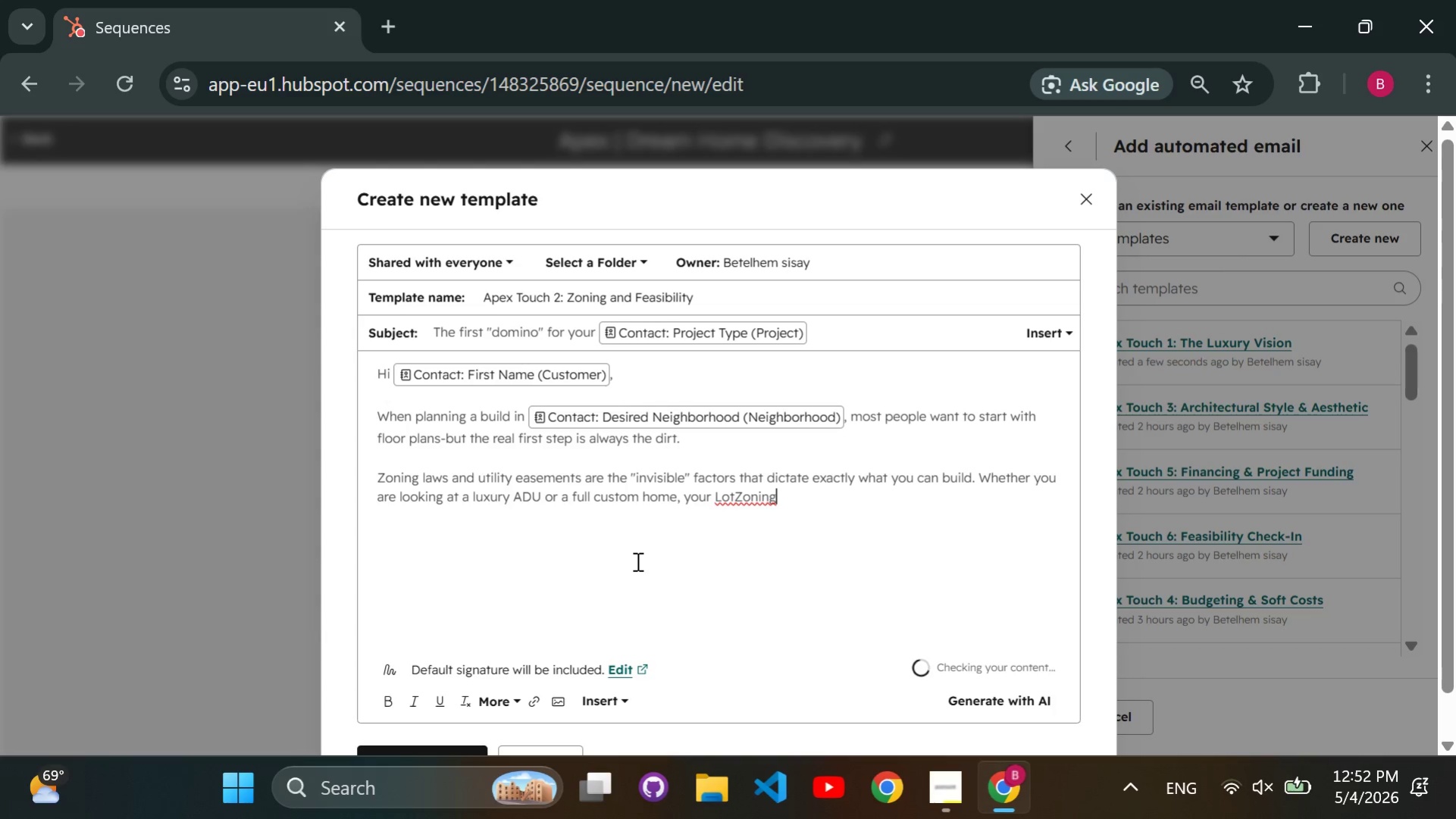 
key(ArrowLeft)
 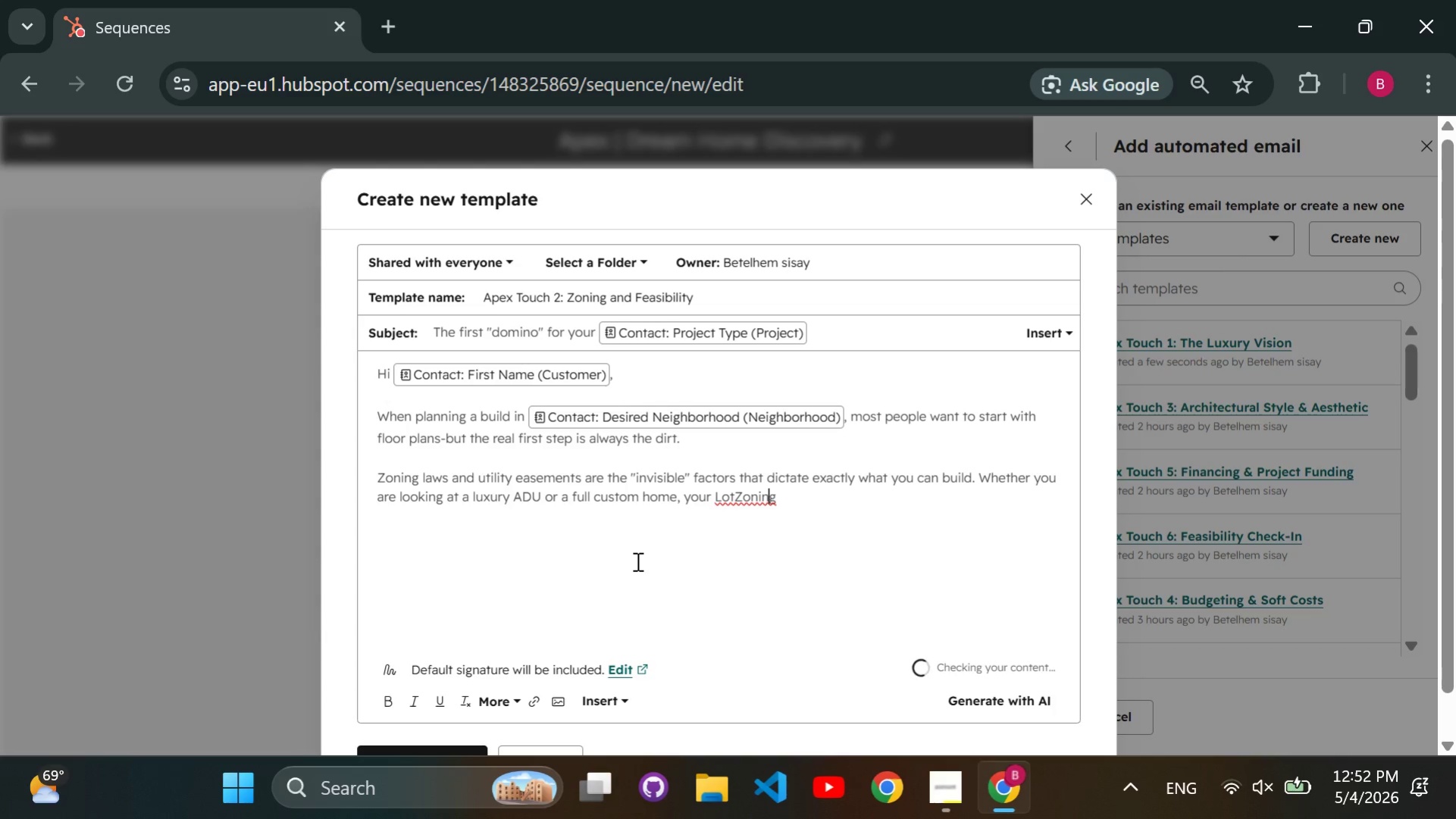 
key(ArrowLeft)
 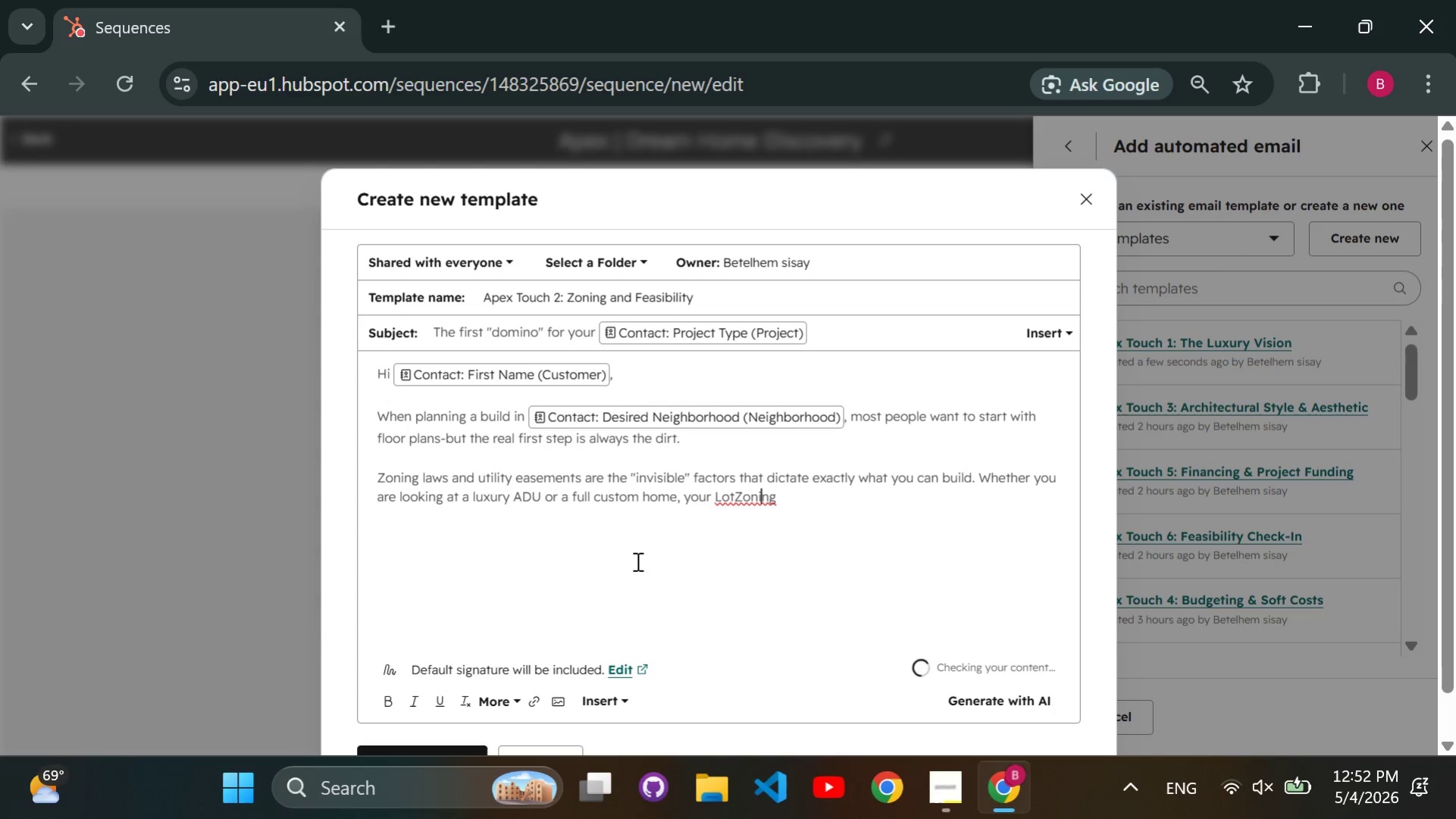 
key(ArrowLeft)
 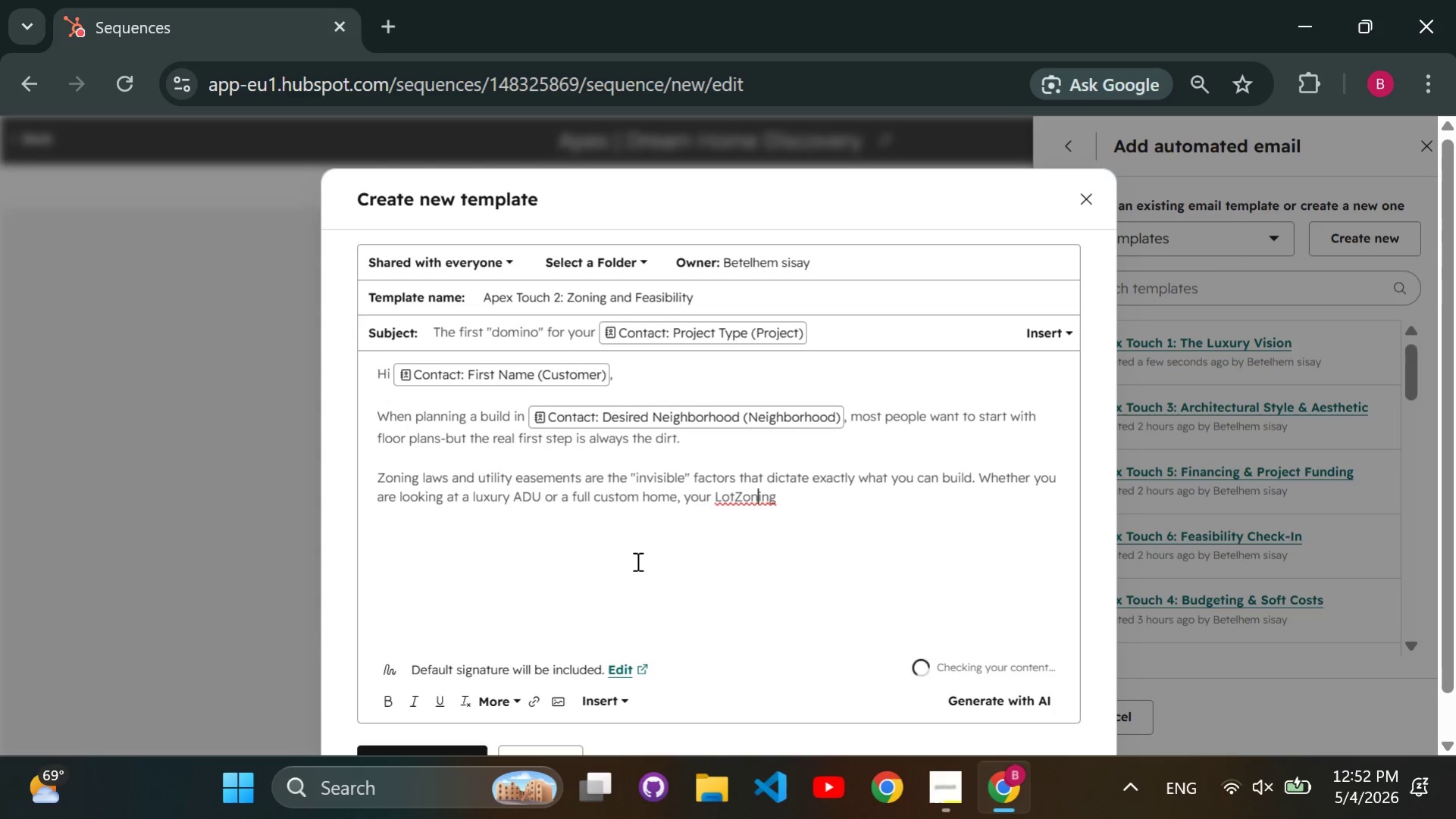 
key(ArrowLeft)
 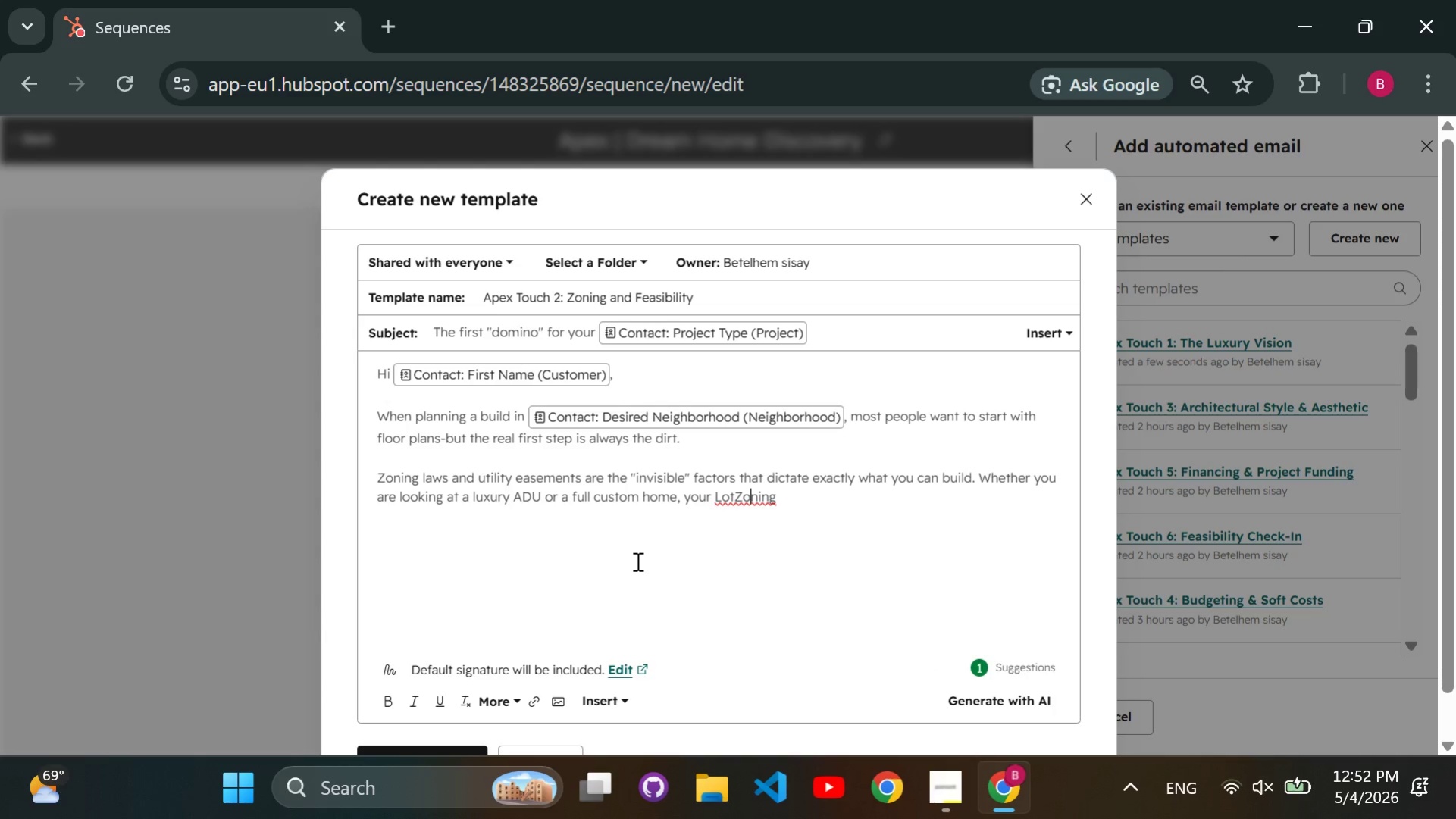 
key(ArrowLeft)
 